 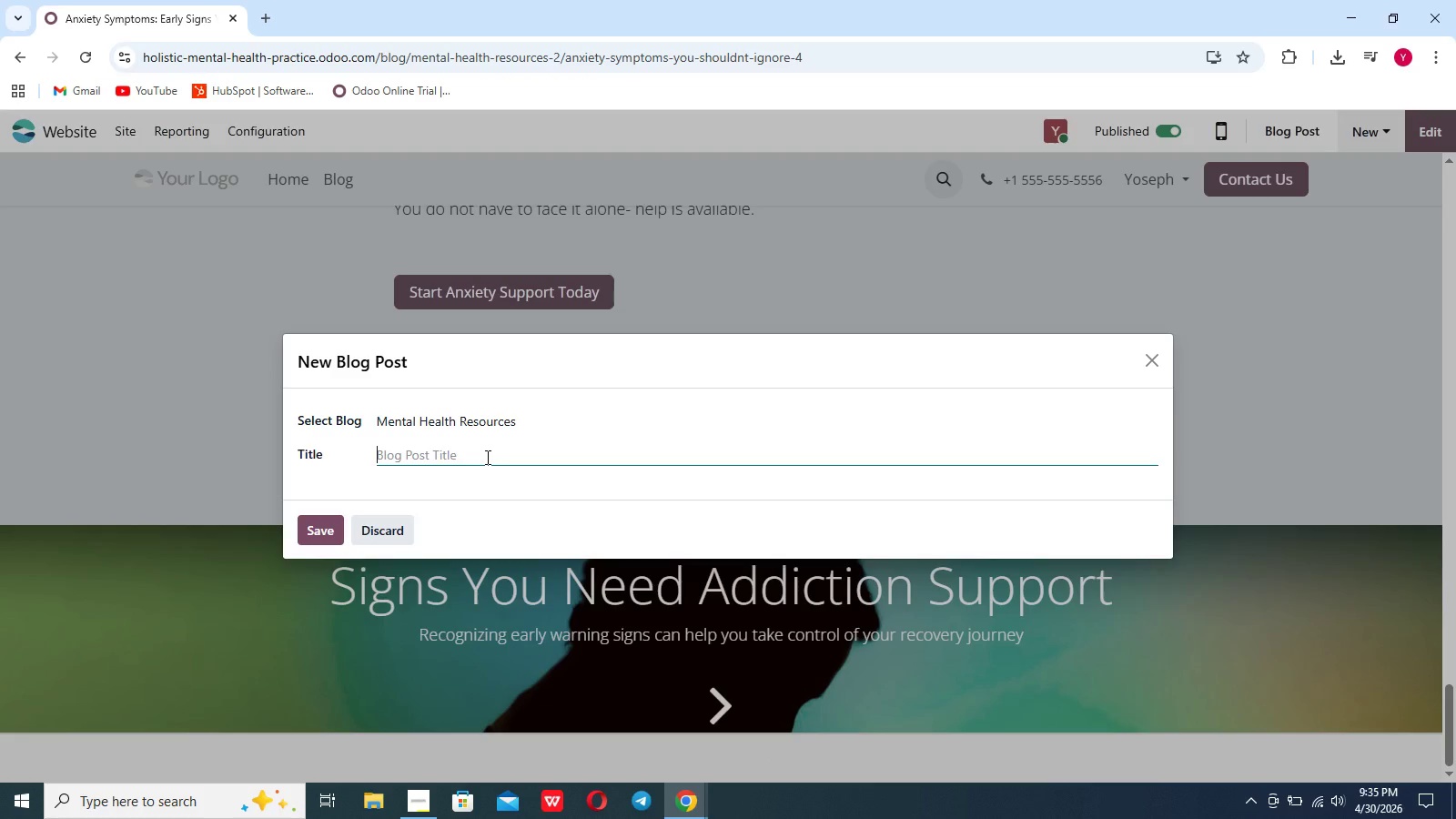 
hold_key(key=ShiftLeft, duration=0.47)
 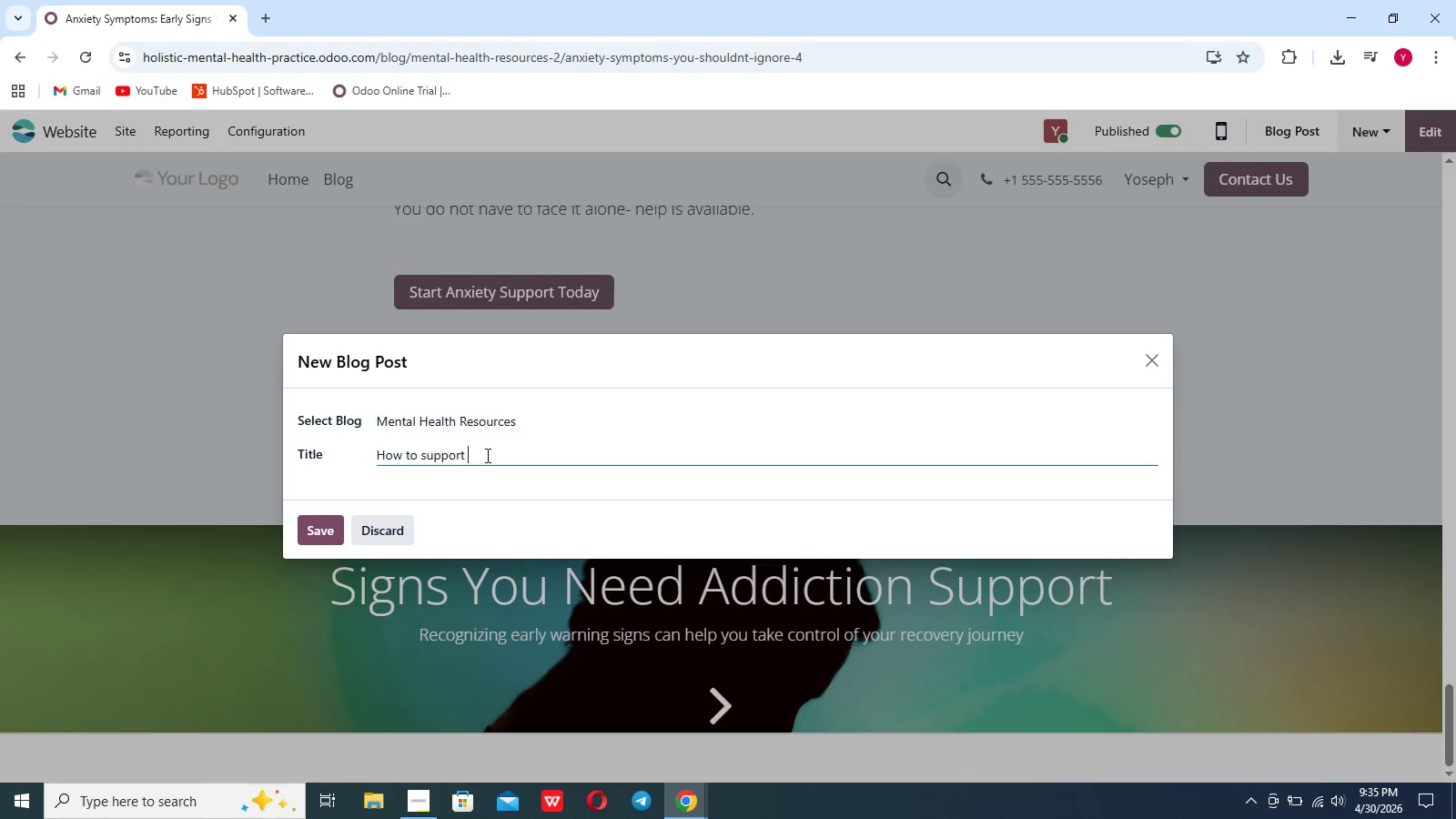 
wait(7.28)
 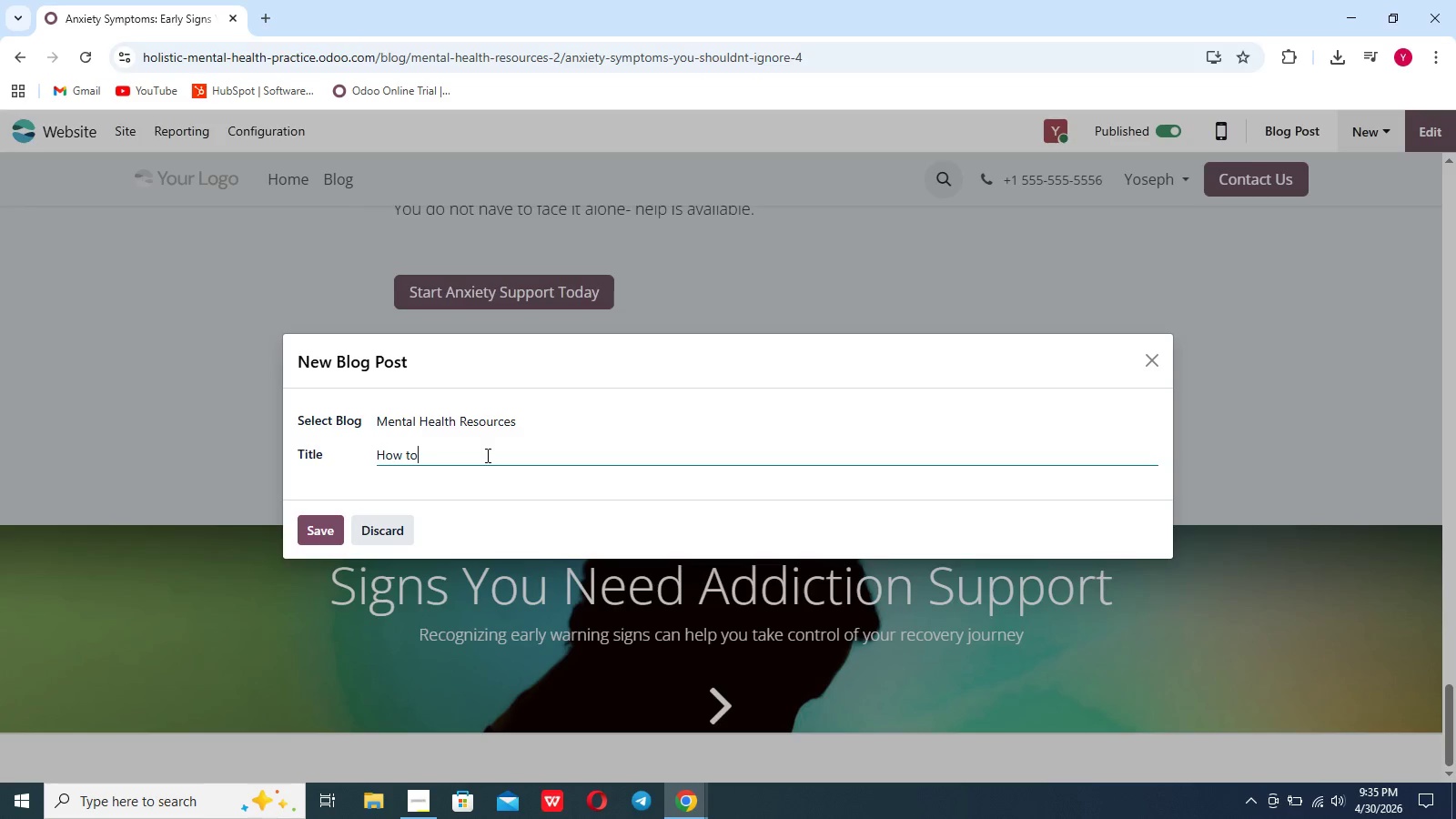 
hold_key(key=ShiftLeft, duration=0.39)
 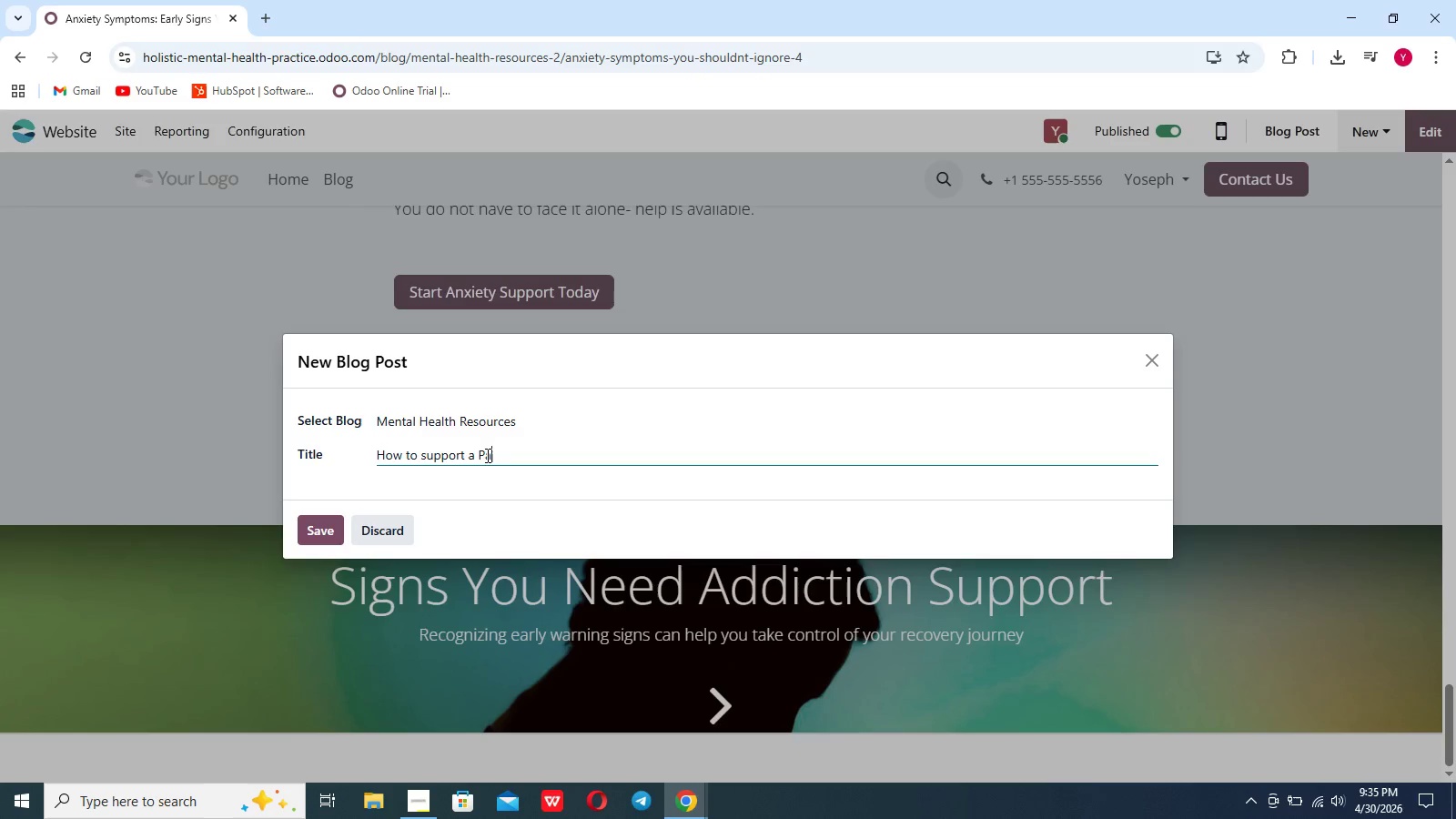 
hold_key(key=ArrowLeft, duration=0.8)
 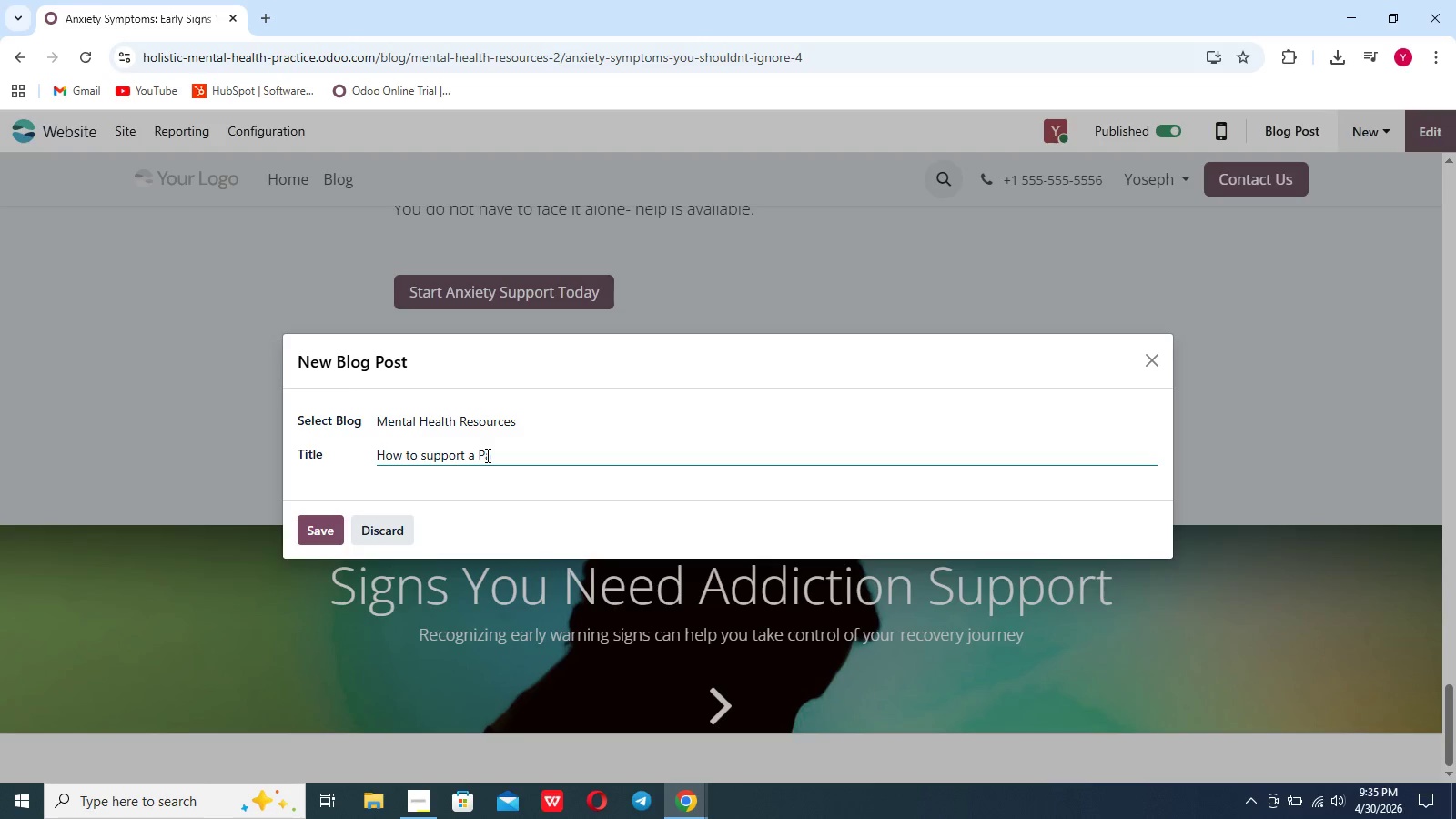 
key(Backspace)
 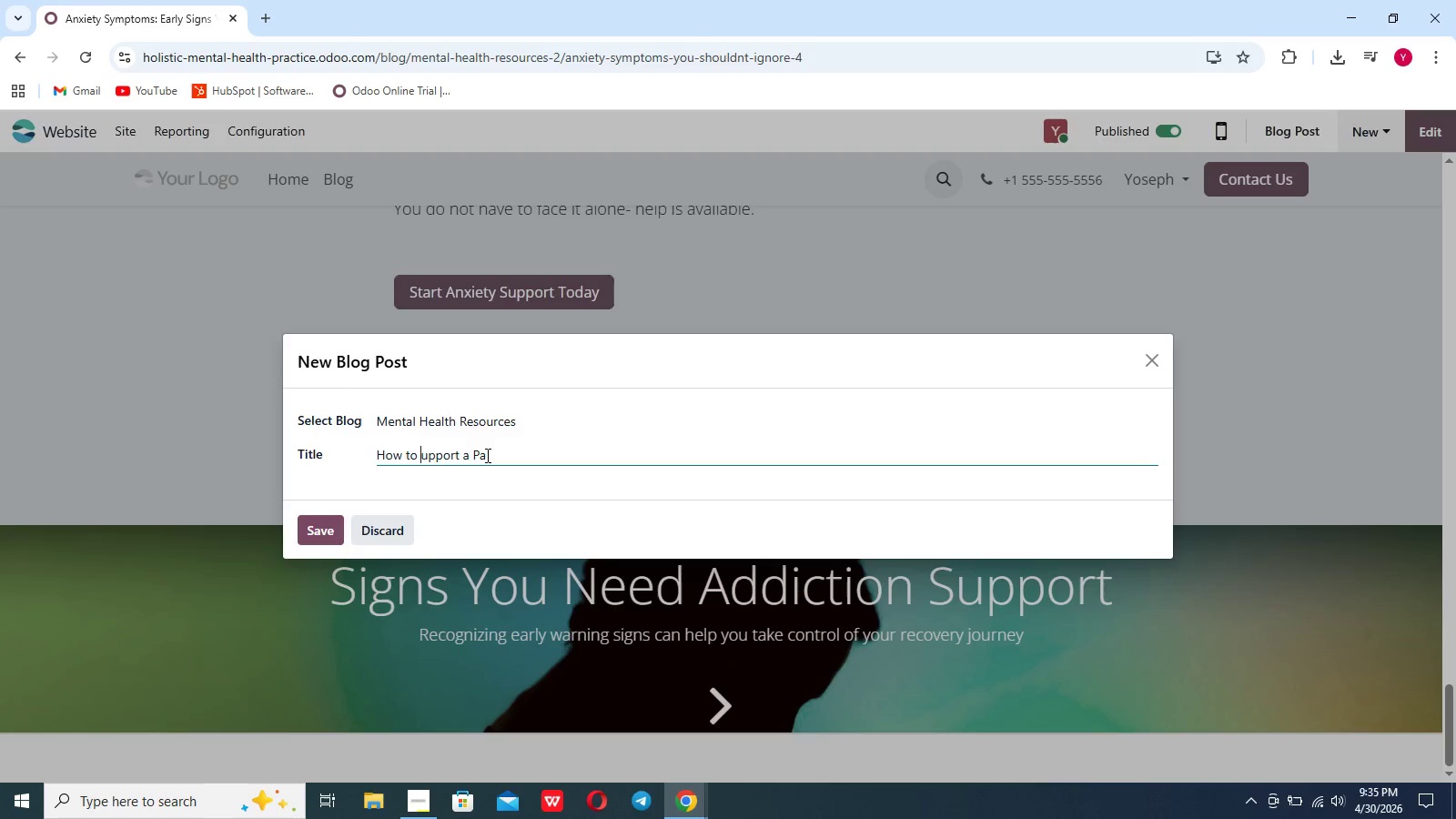 
key(Shift+S)
 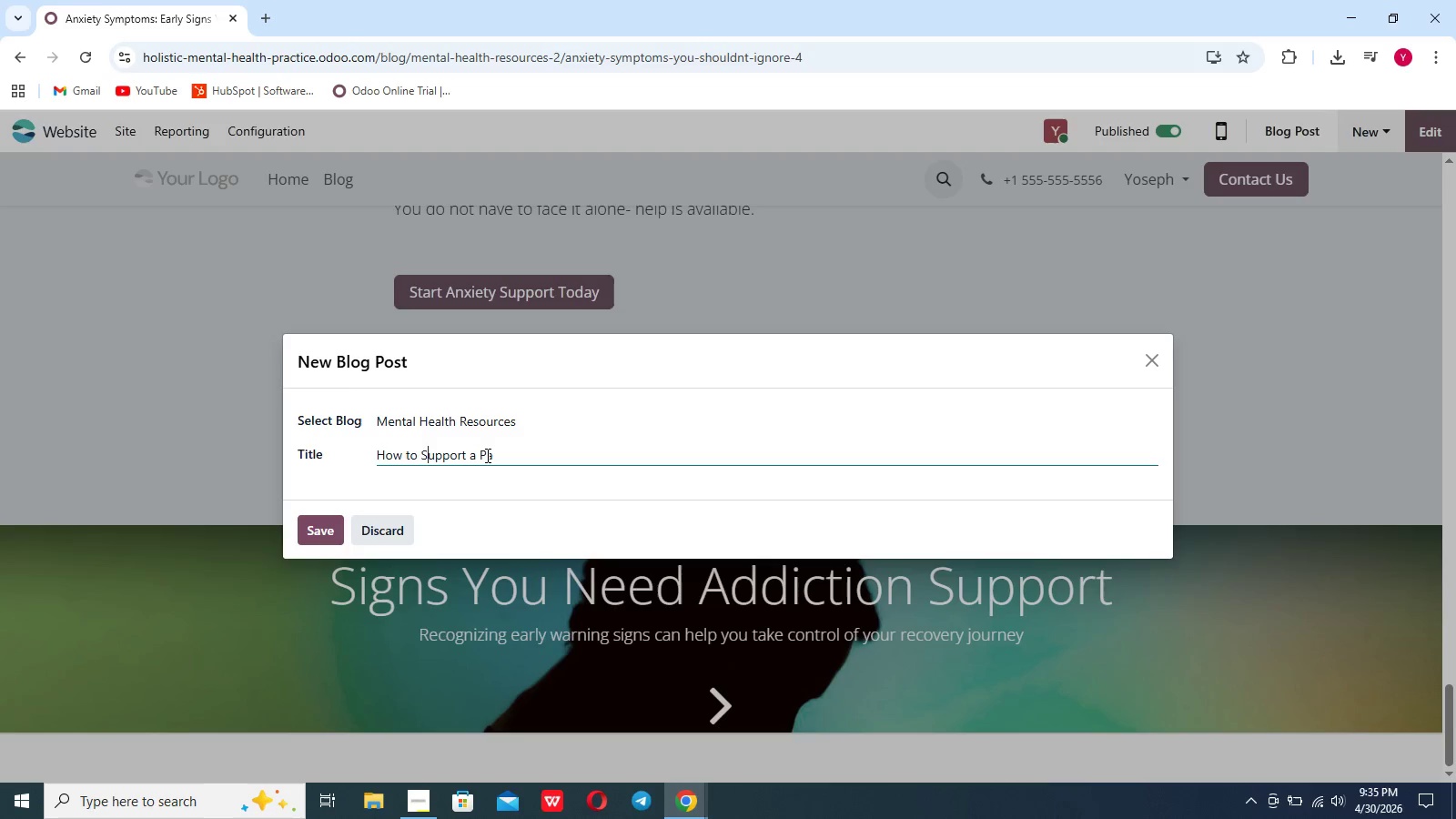 
hold_key(key=ArrowRight, duration=0.77)
 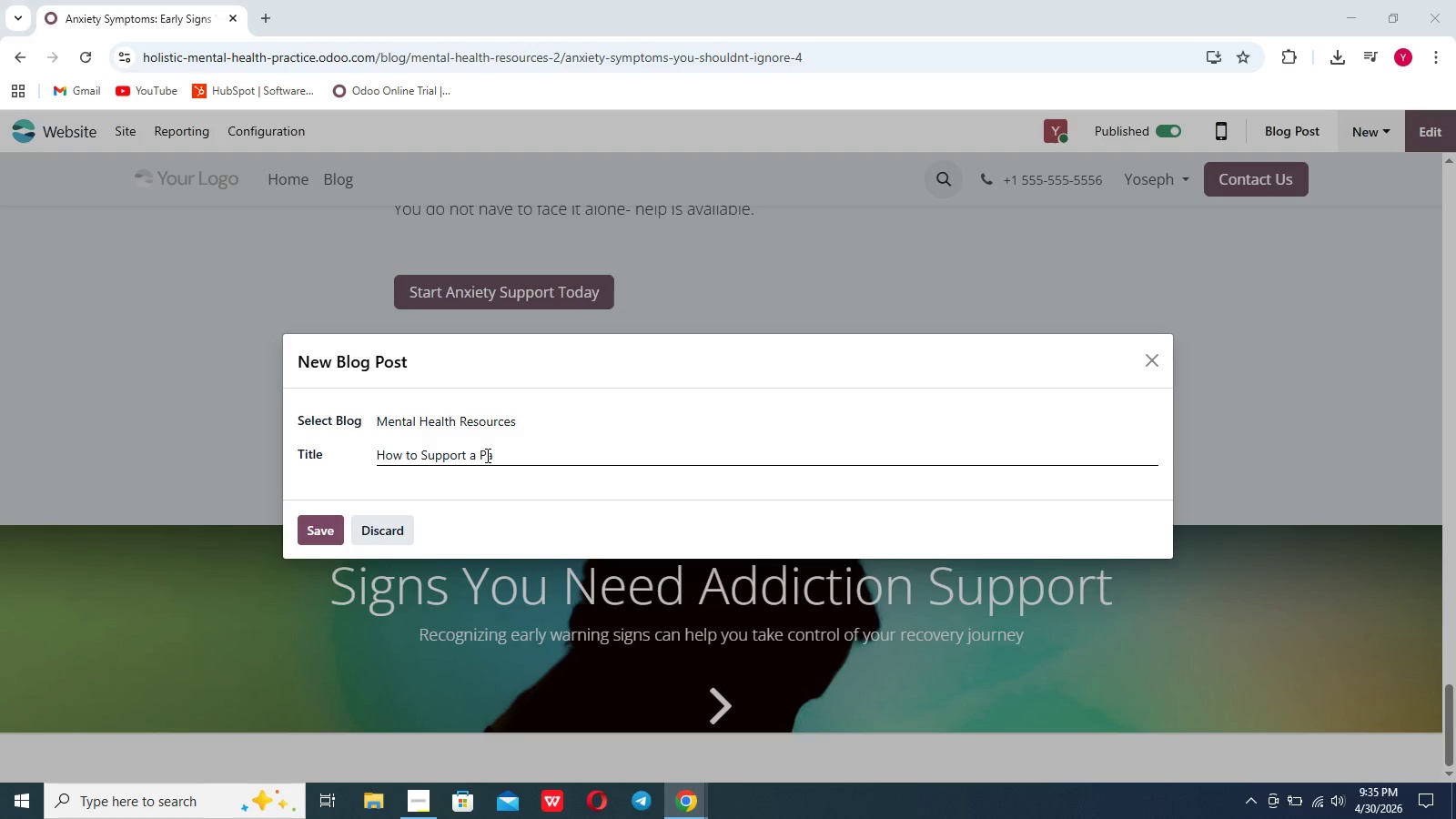 
hold_key(key=ArrowRight, duration=0.59)
 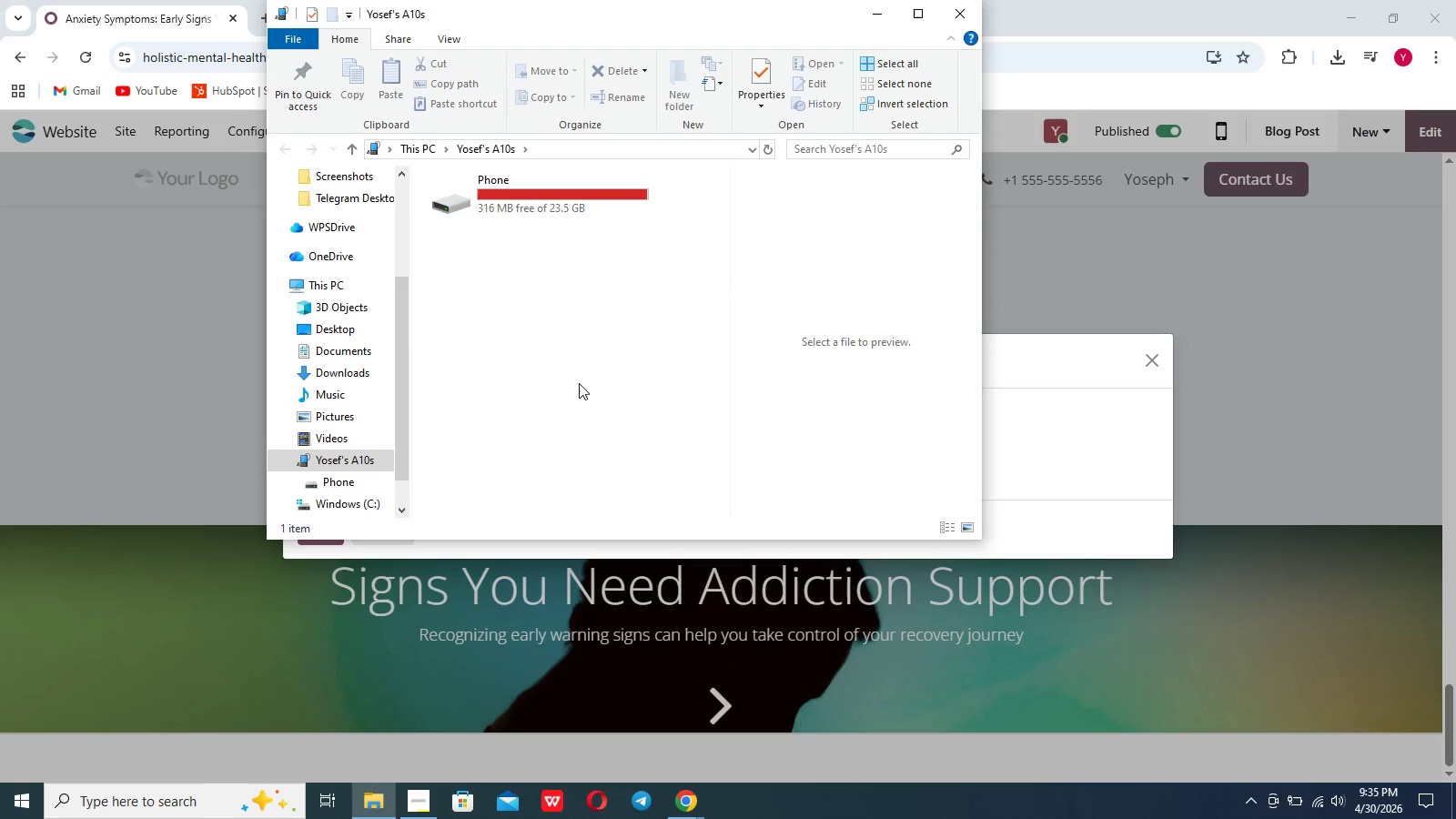 
left_click([579, 383])
 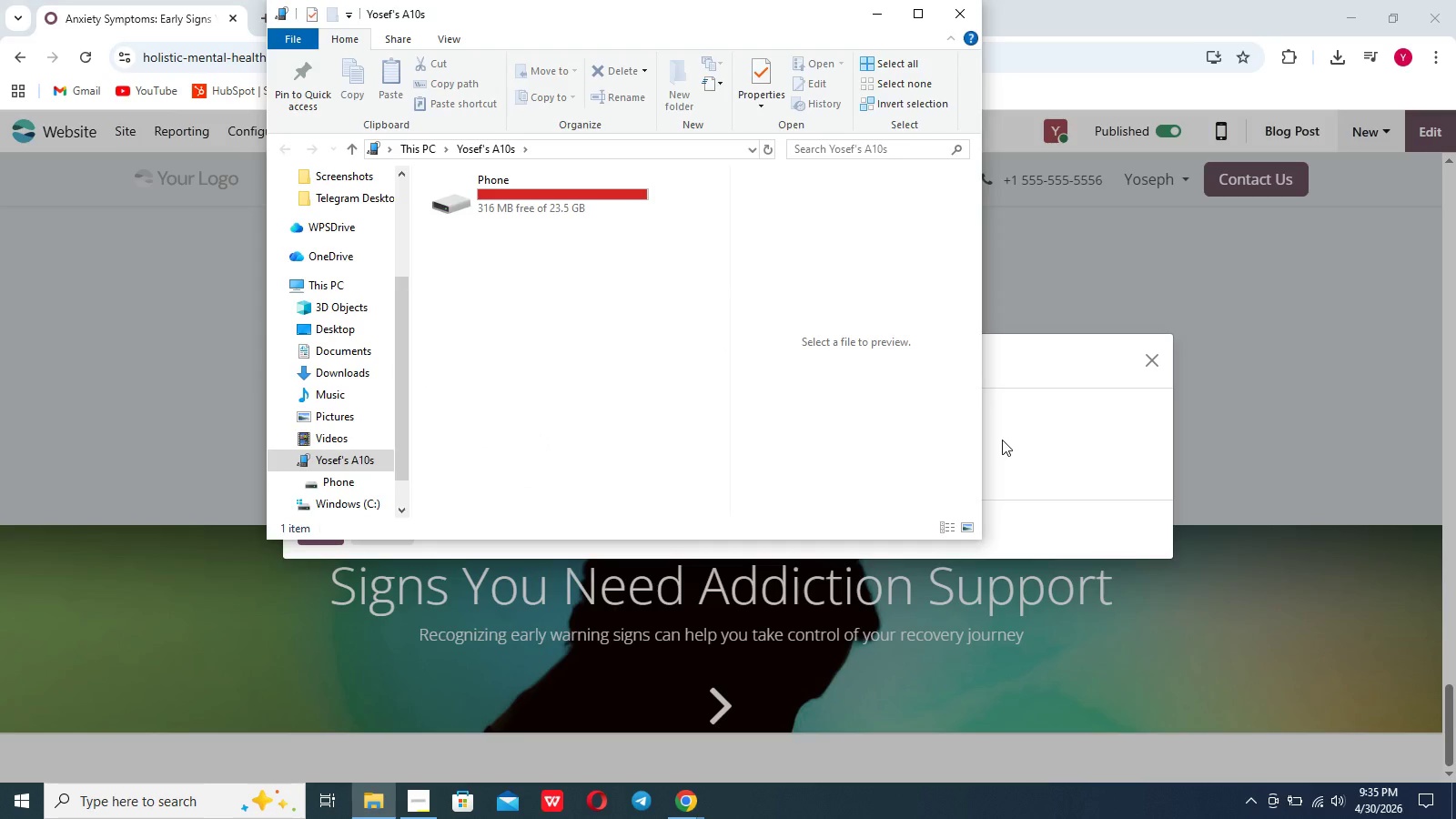 
left_click([1002, 440])
 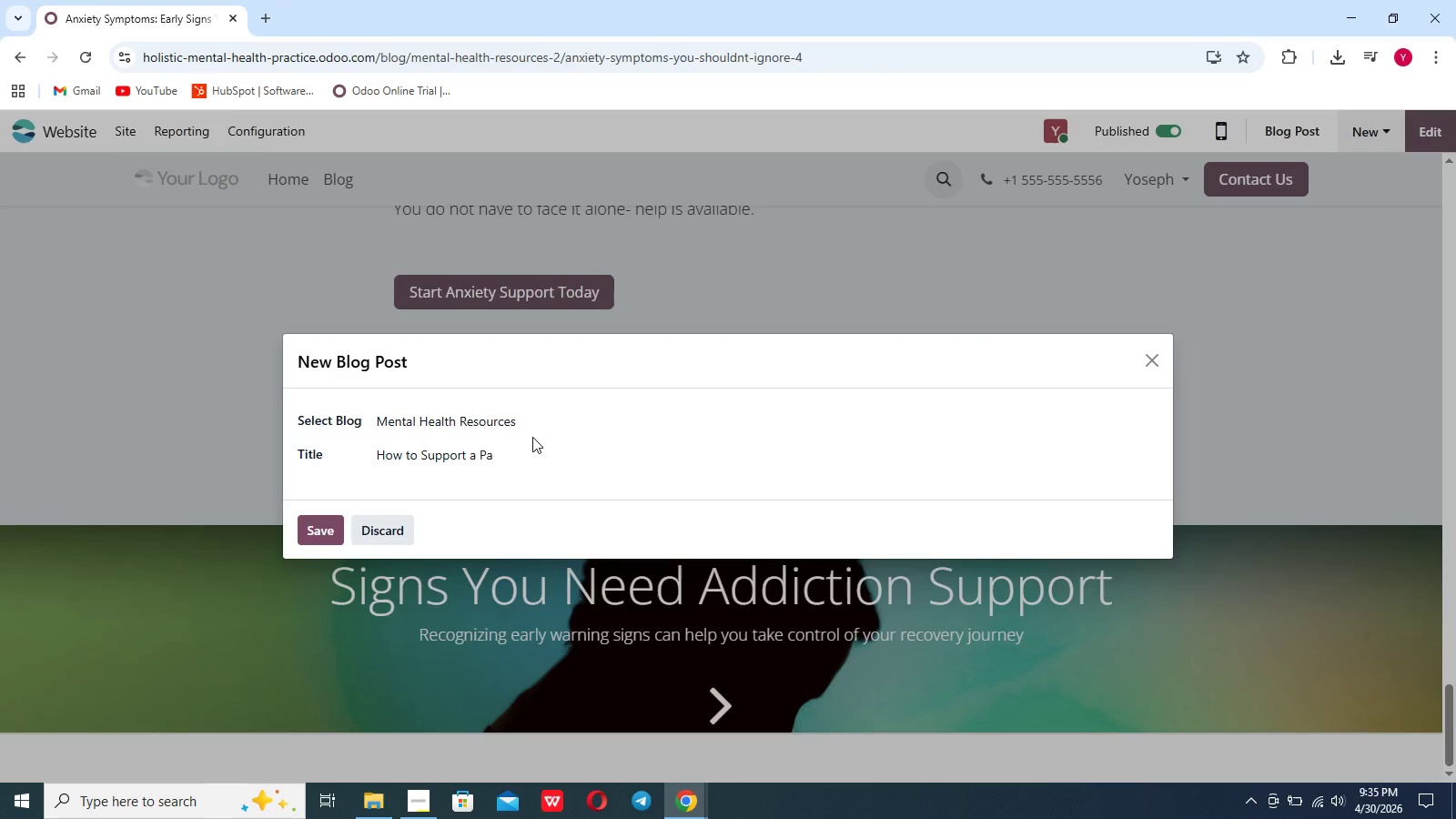 
wait(5.73)
 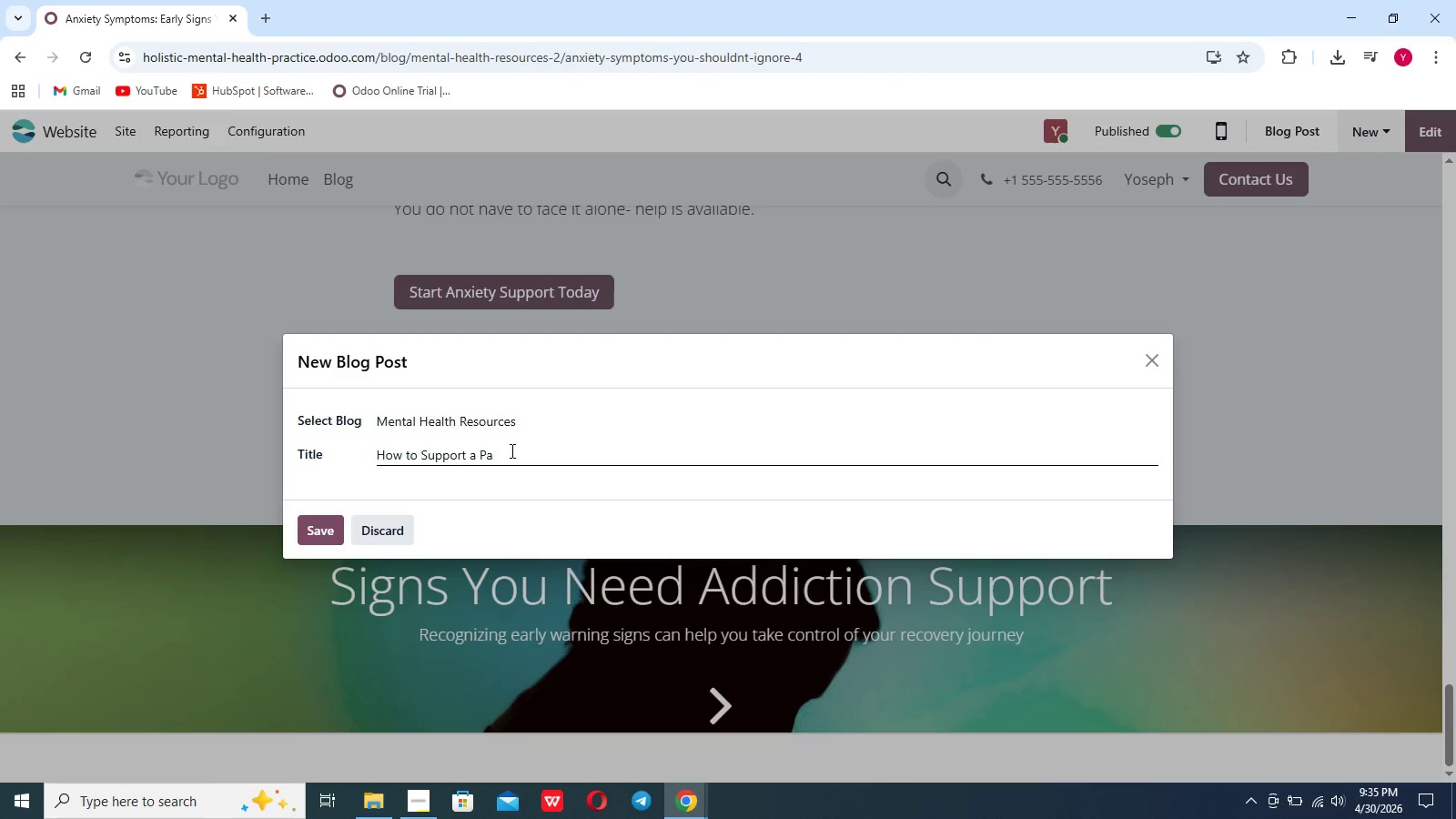 
left_click([503, 459])
 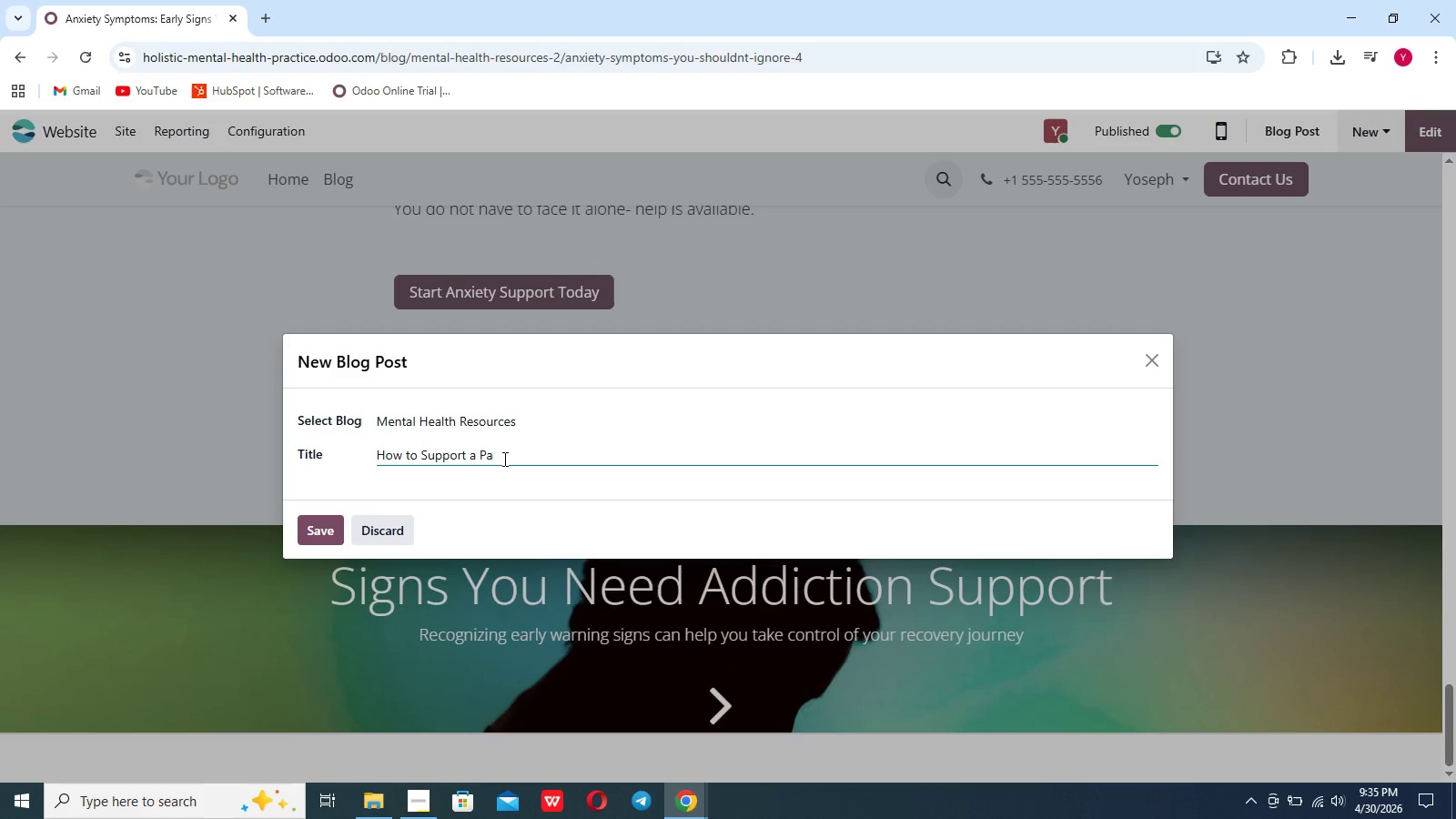 
type(rtner in )
 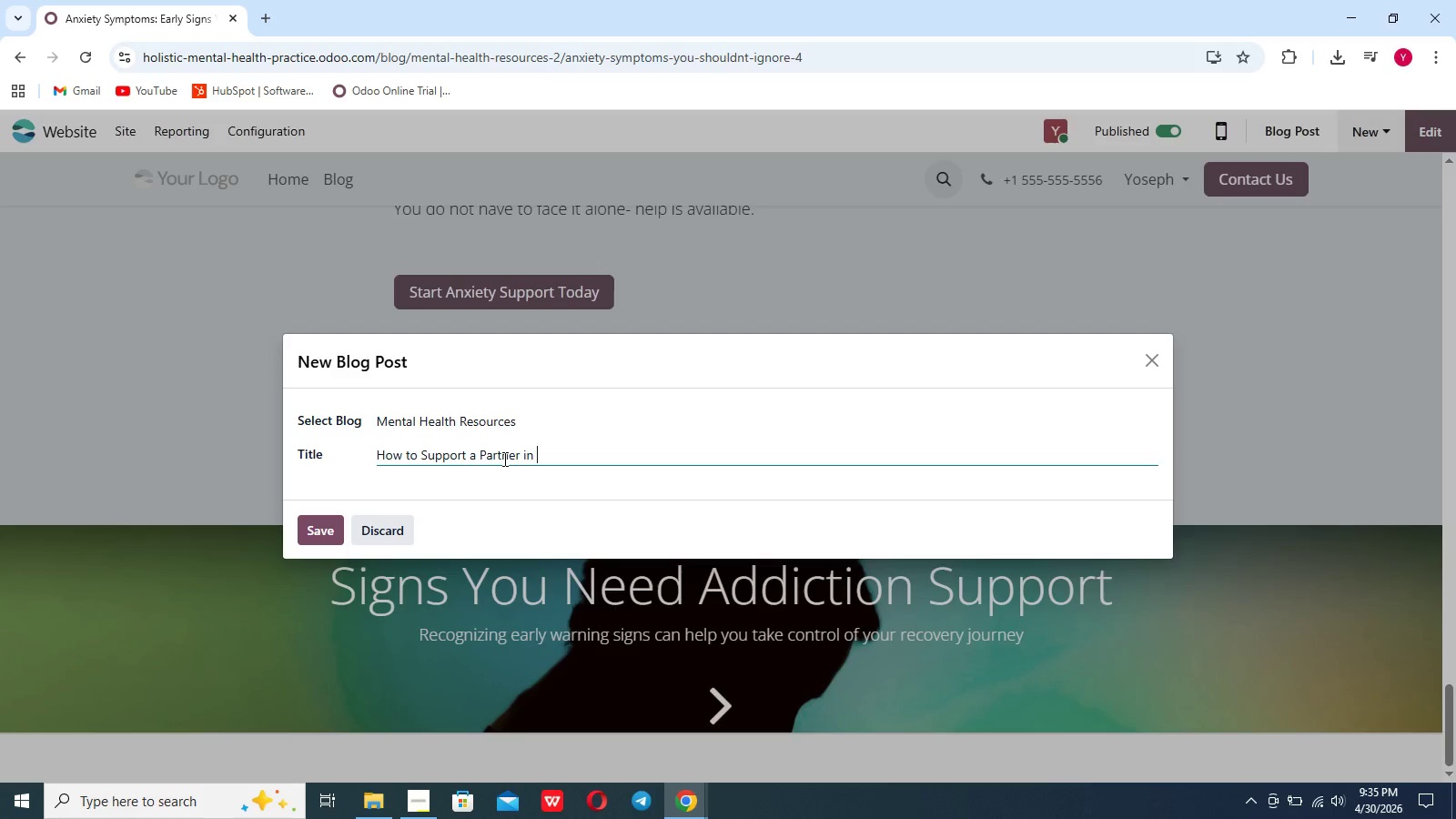 
type(Recovery)
 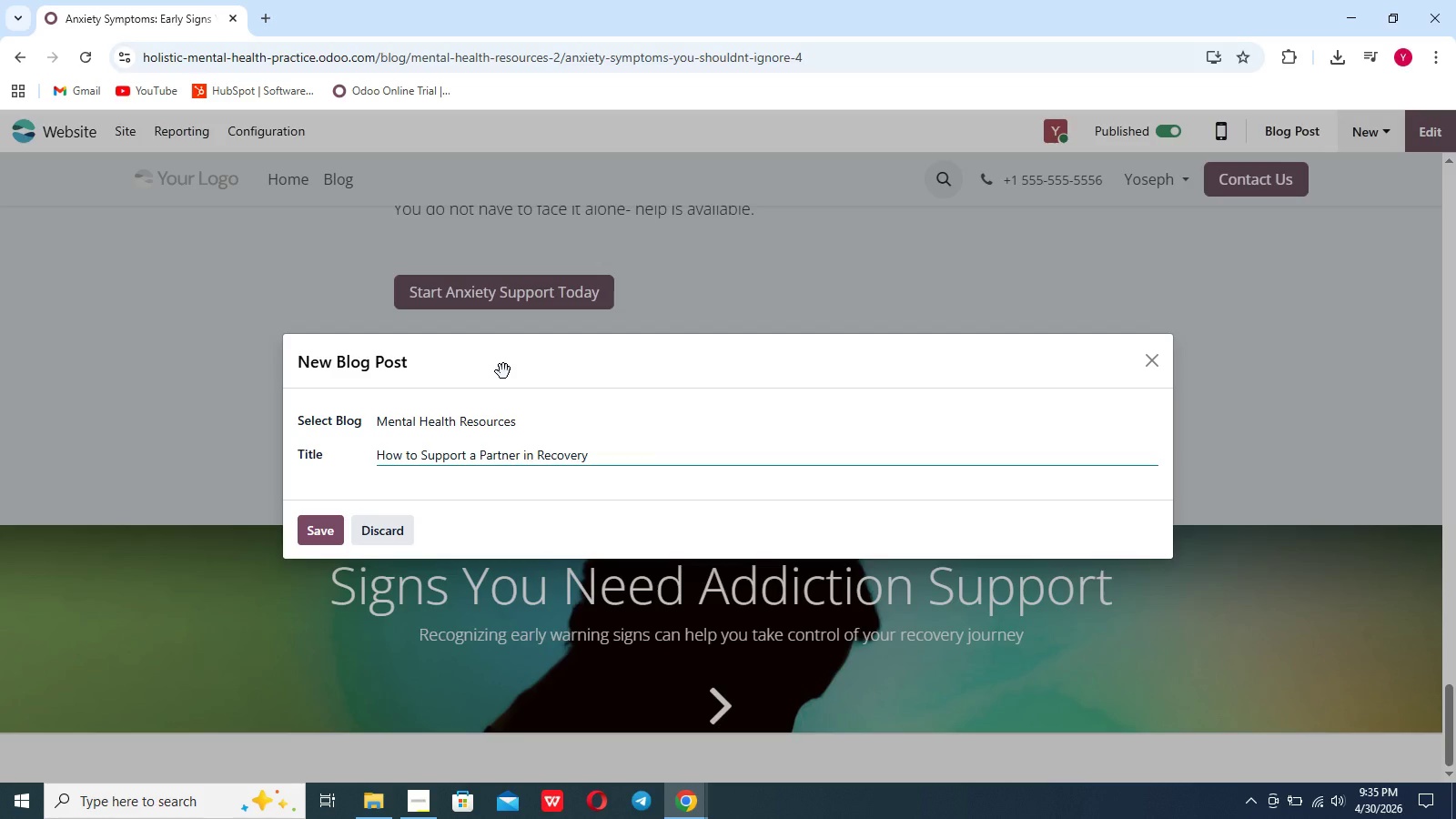 
scroll: coordinate [503, 371], scroll_direction: up, amount: 6.0
 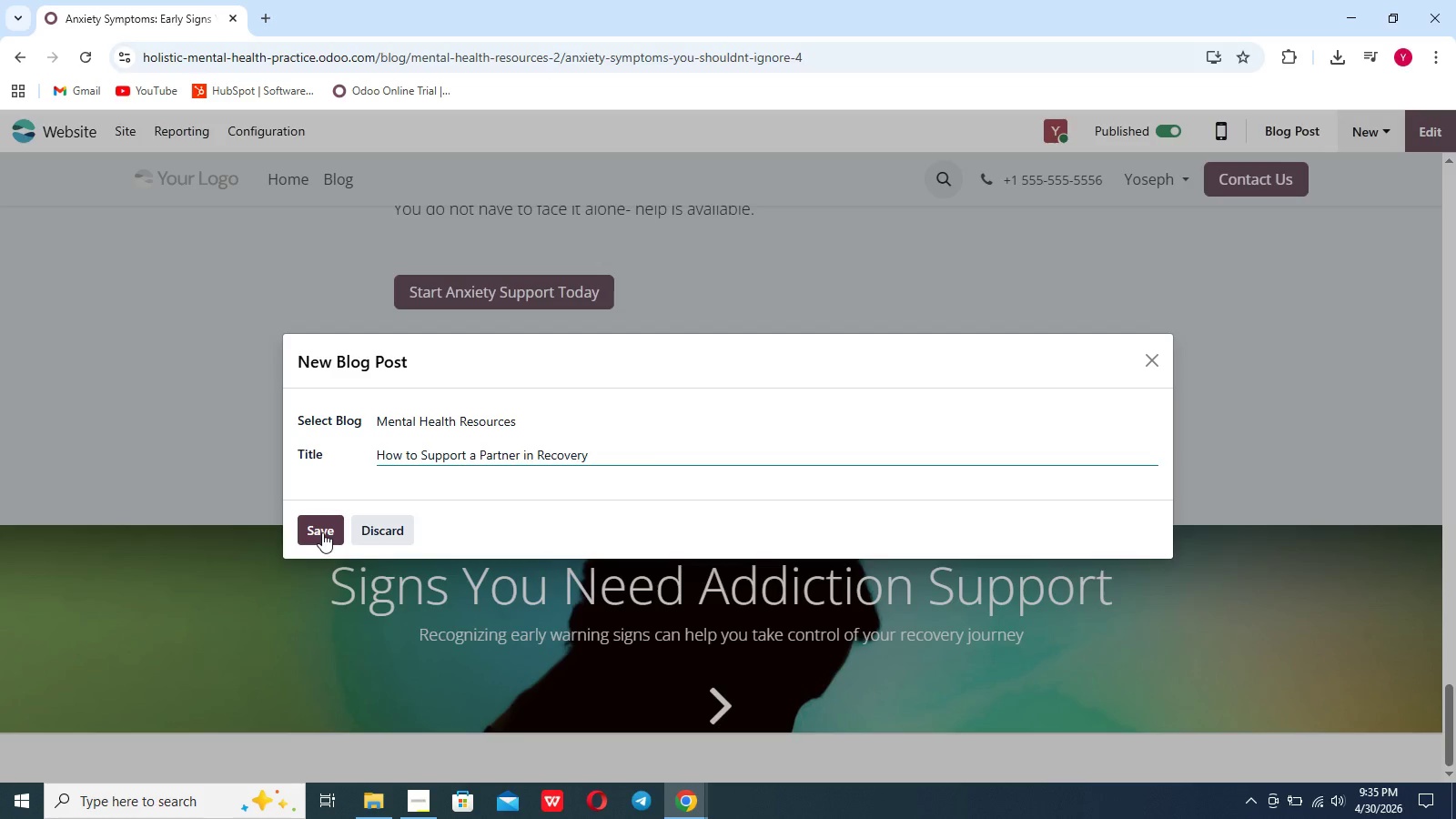 
left_click([322, 532])
 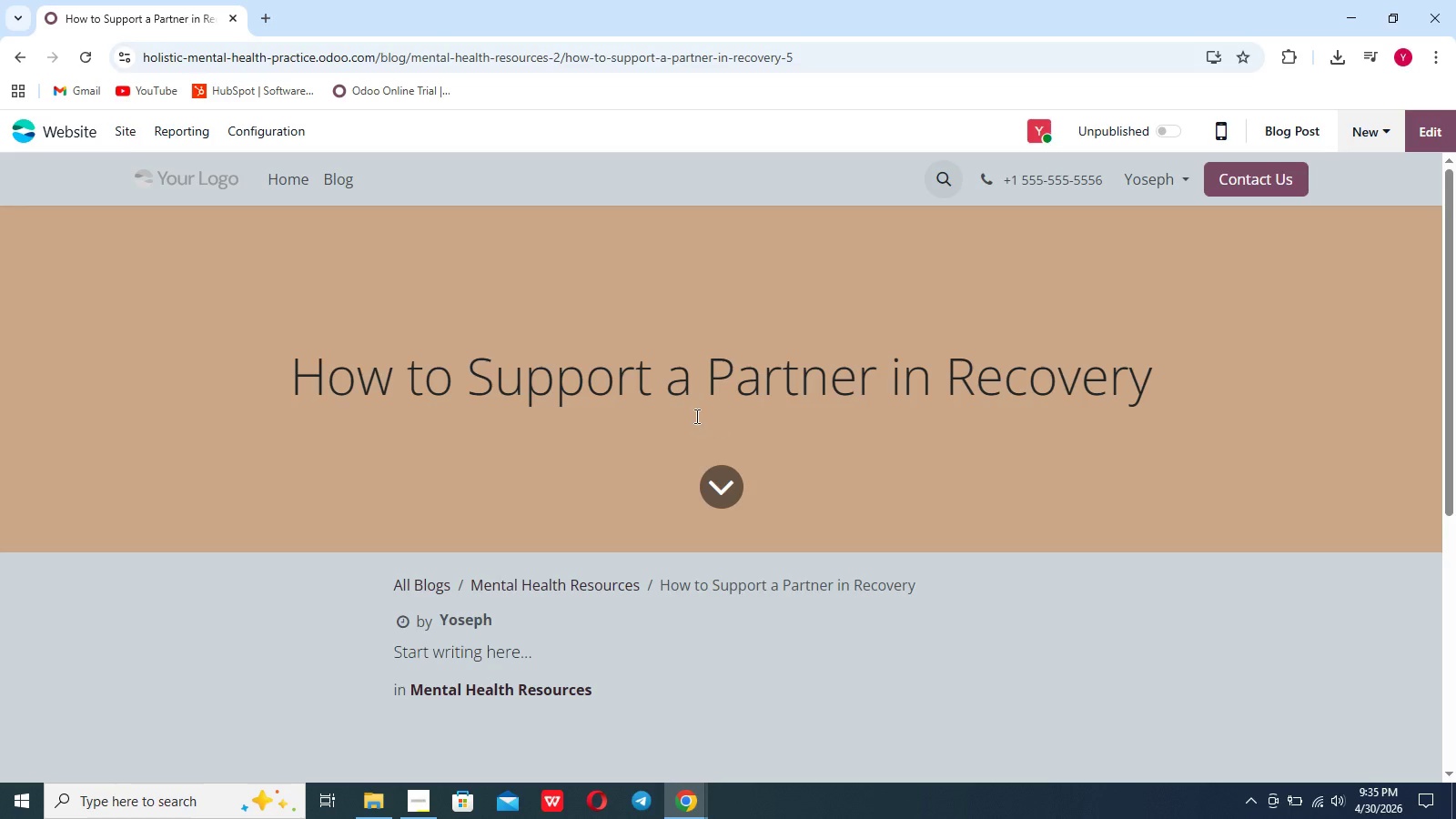 
wait(7.72)
 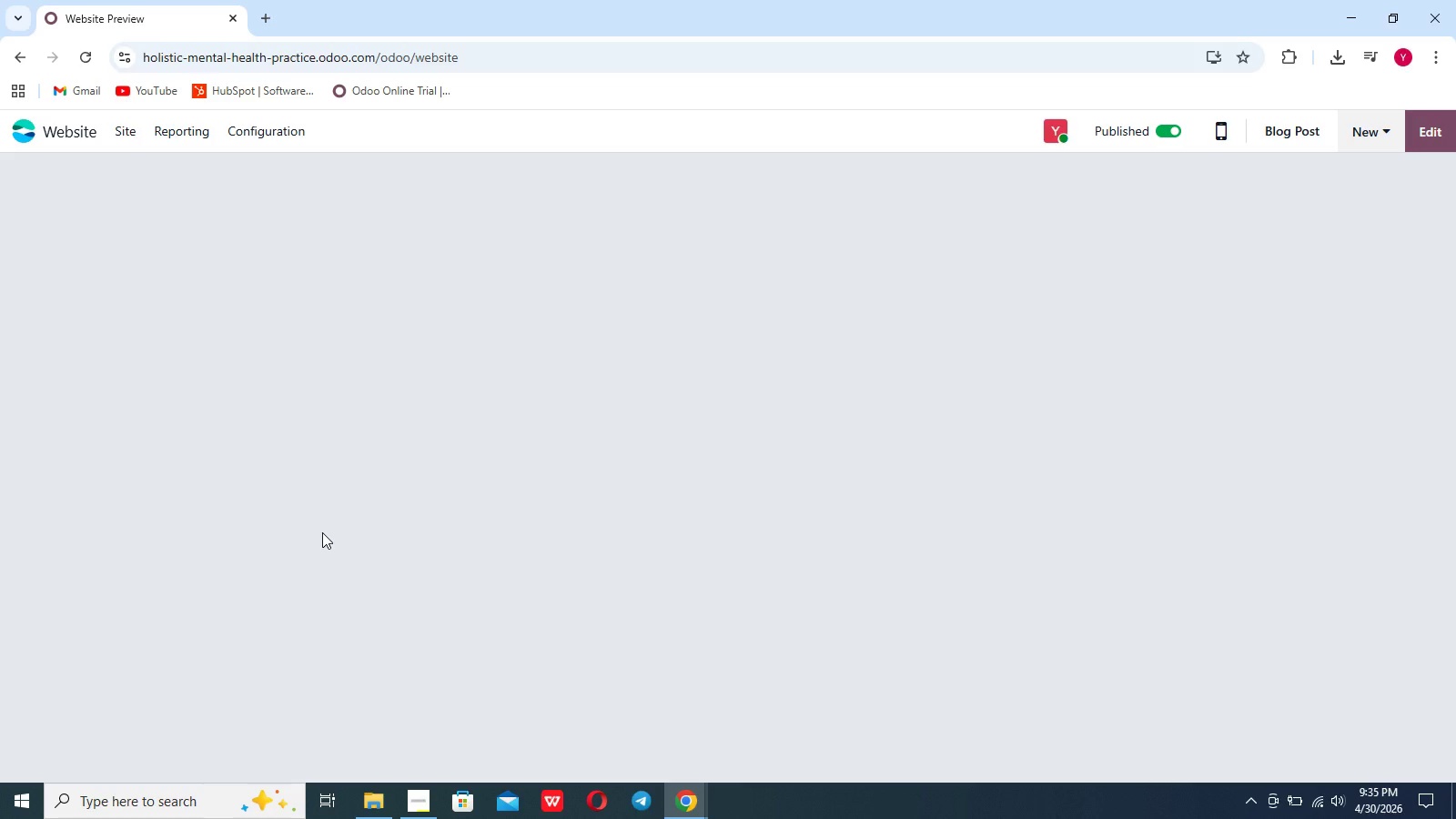 
left_click([565, 377])
 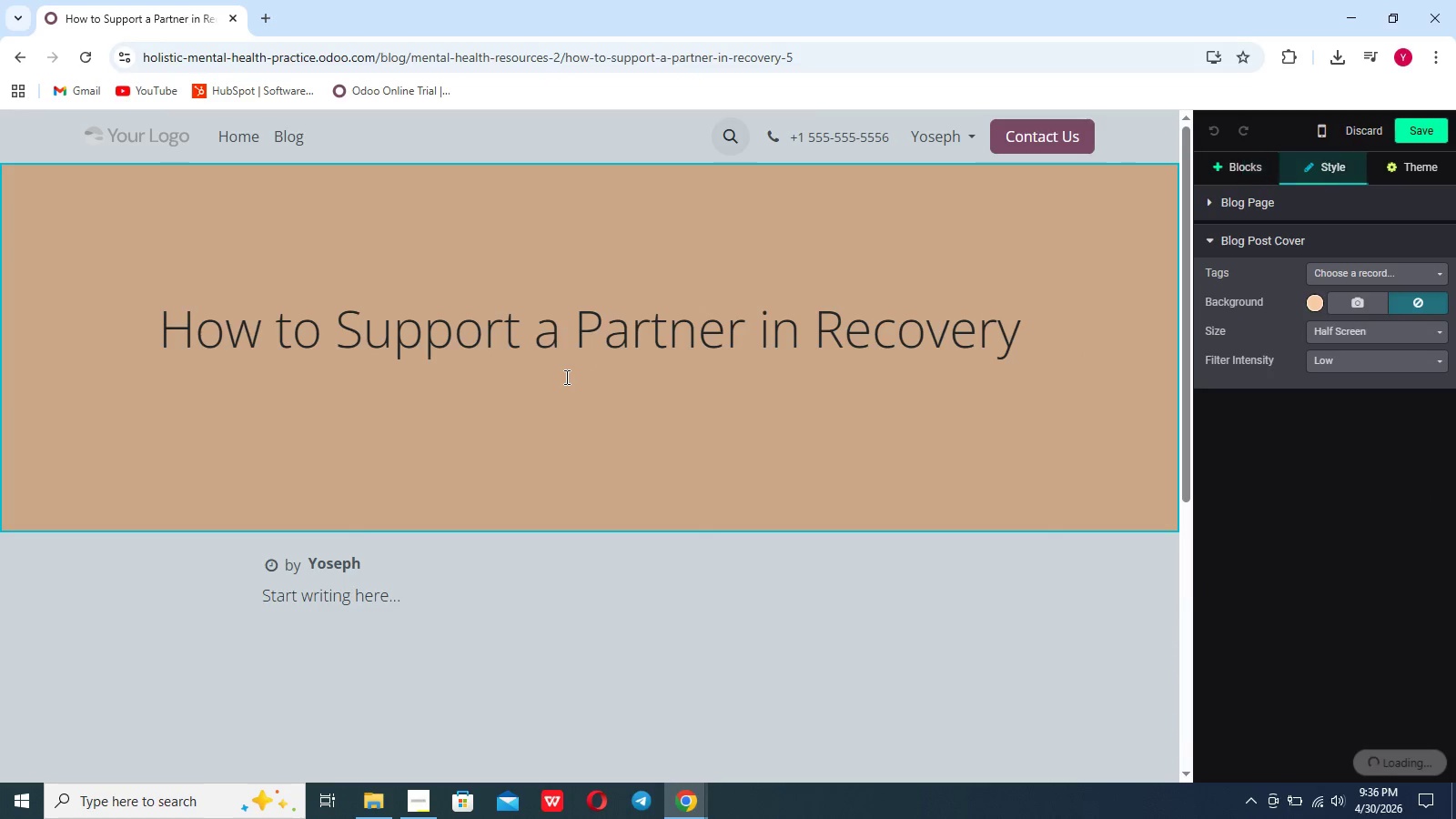 
hold_key(key=ShiftLeft, duration=0.31)
 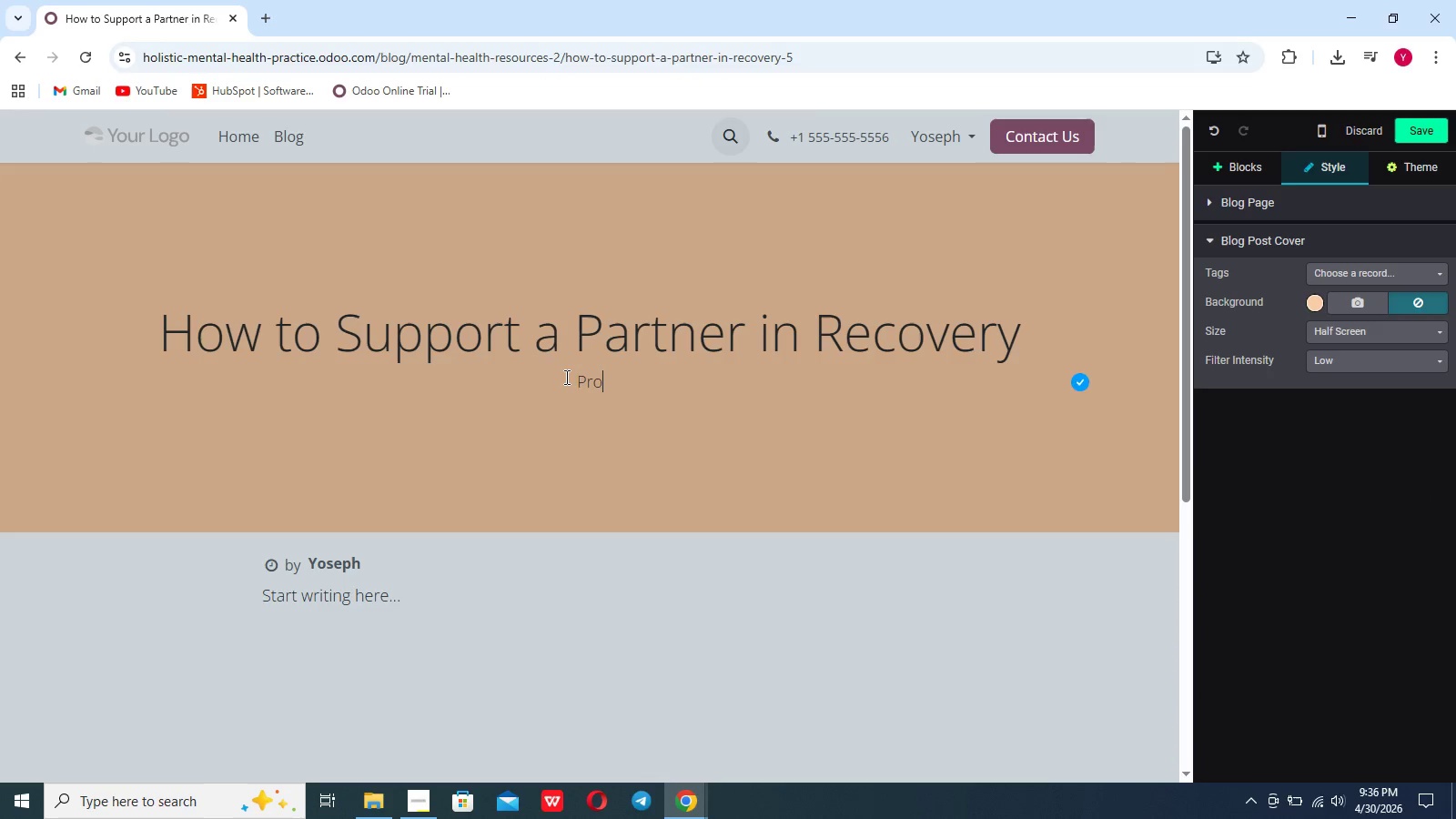 
type(provifi)
key(Backspace)
key(Backspace)
type(ding the right support can make a meaningful difference in your parn)
key(Backspace)
type(t)
 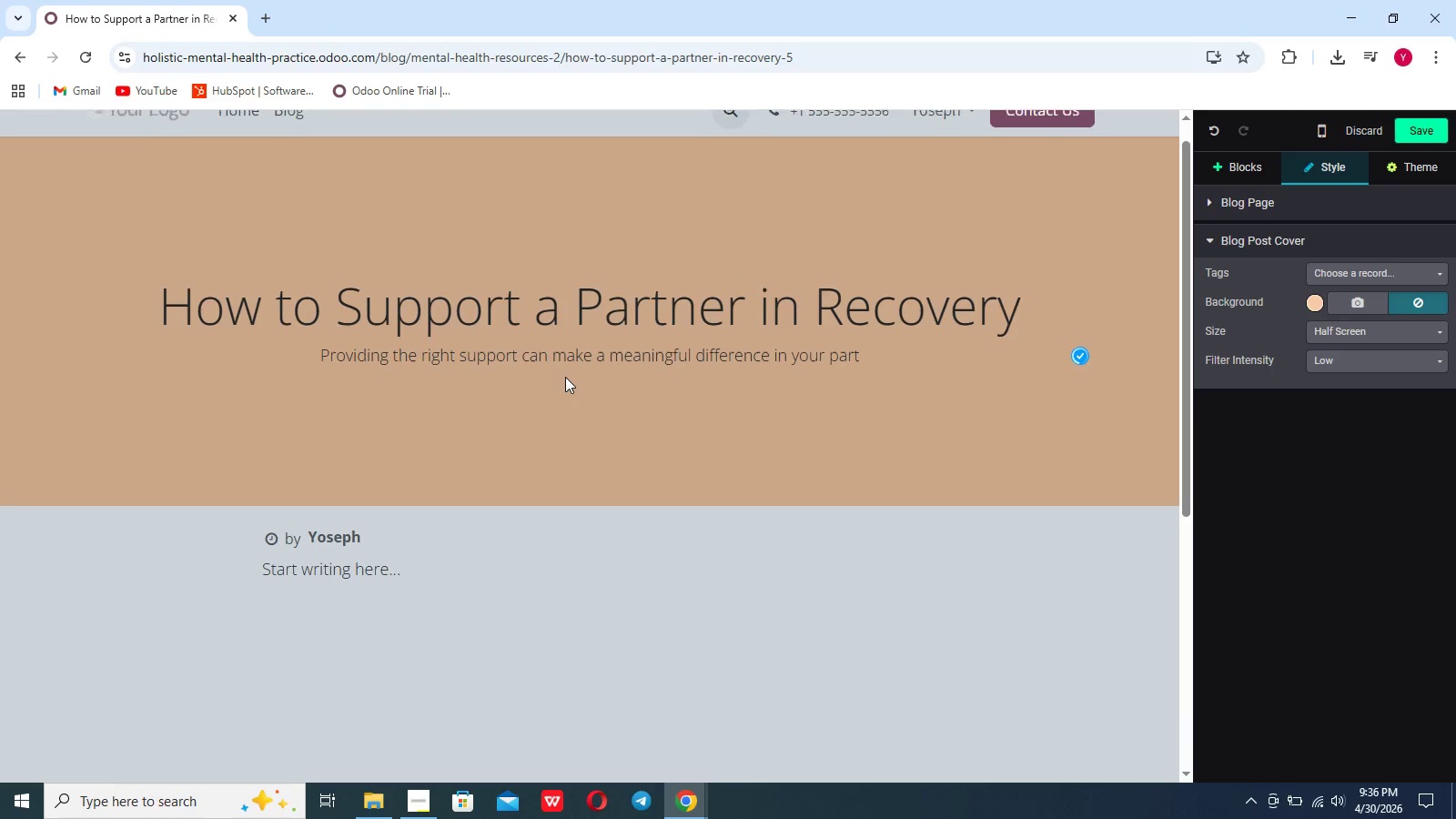 
scroll: coordinate [565, 377], scroll_direction: none, amount: 0.0
 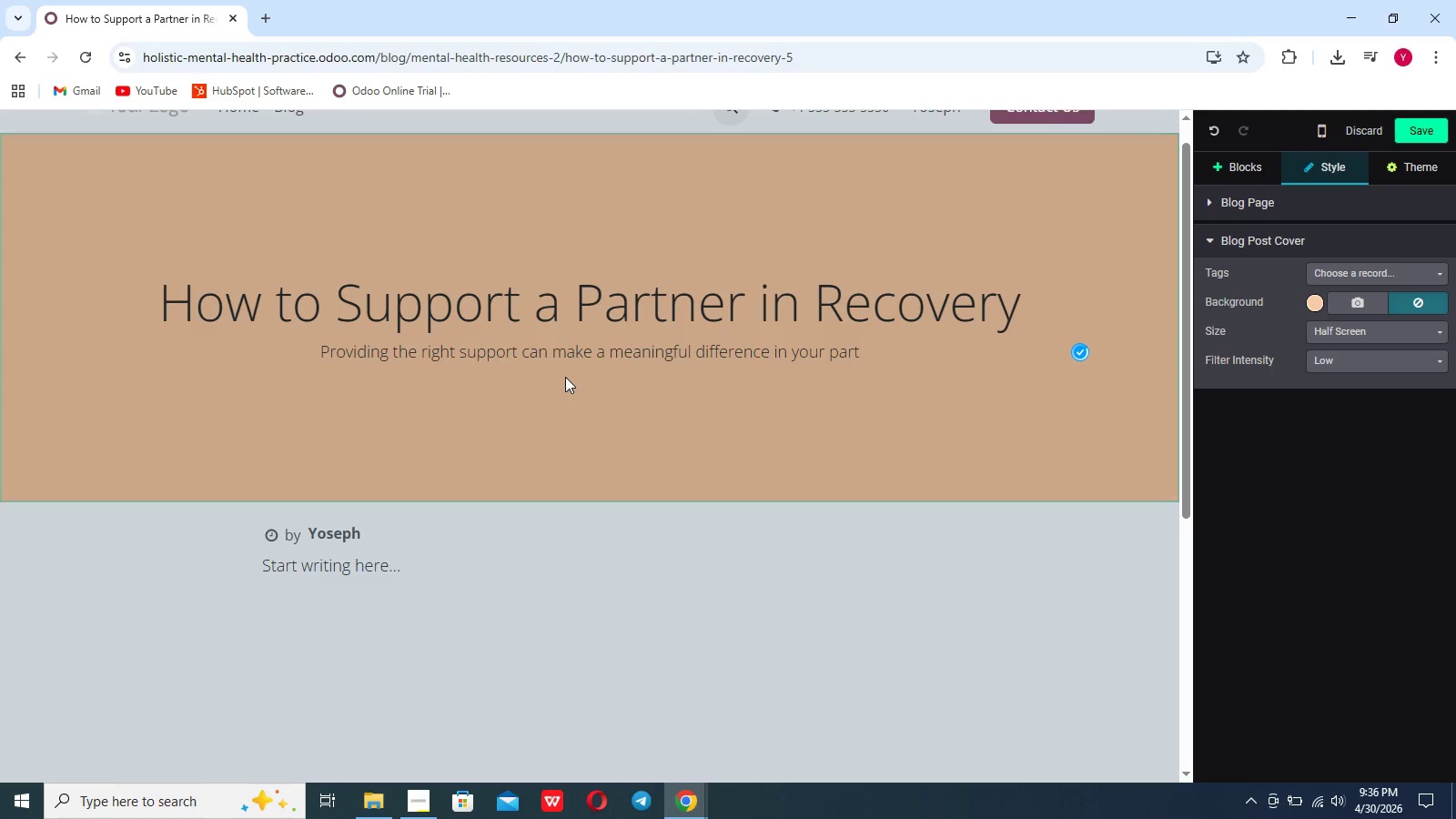 
type(ner's recovery journey)
 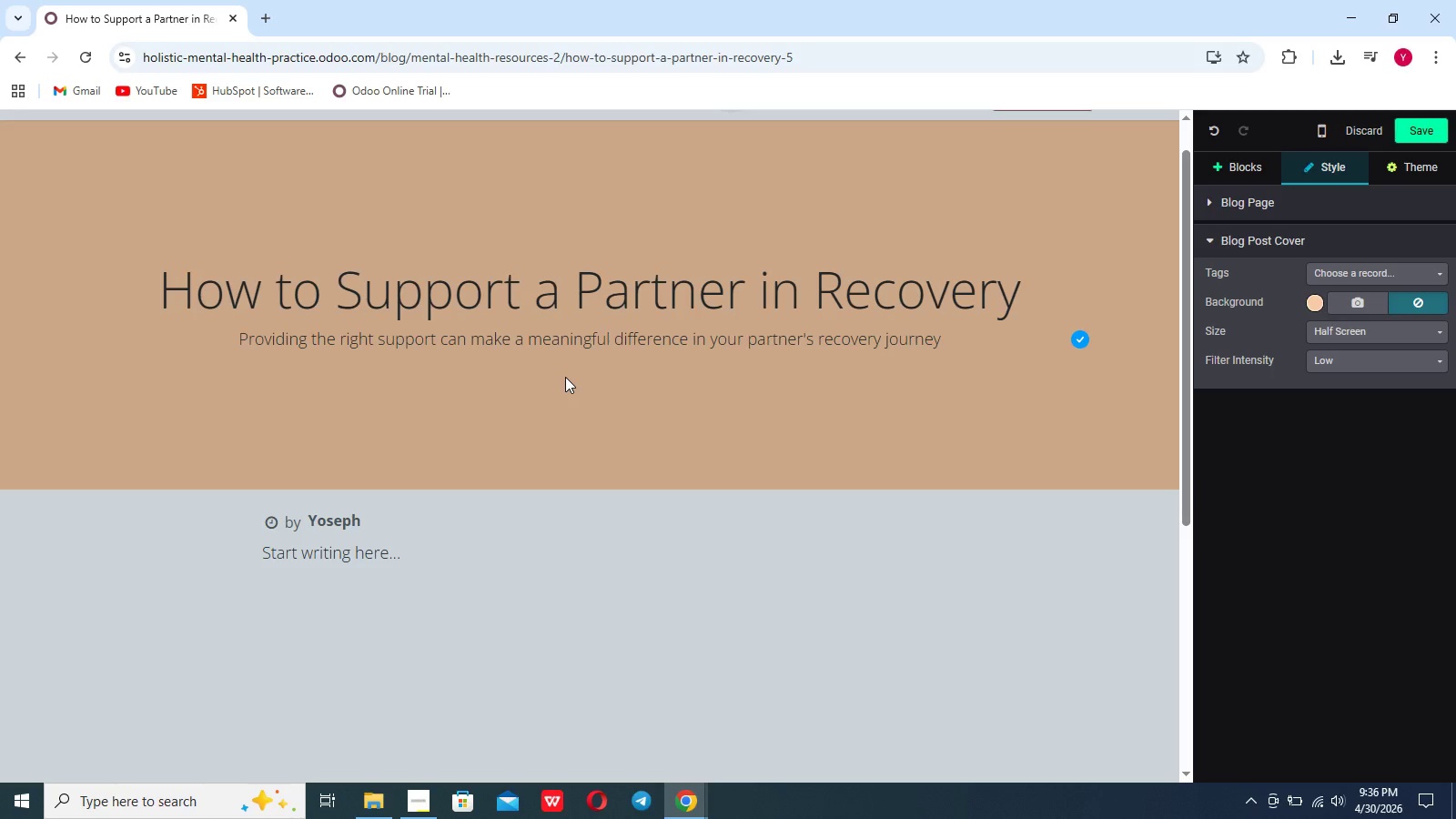 
wait(11.77)
 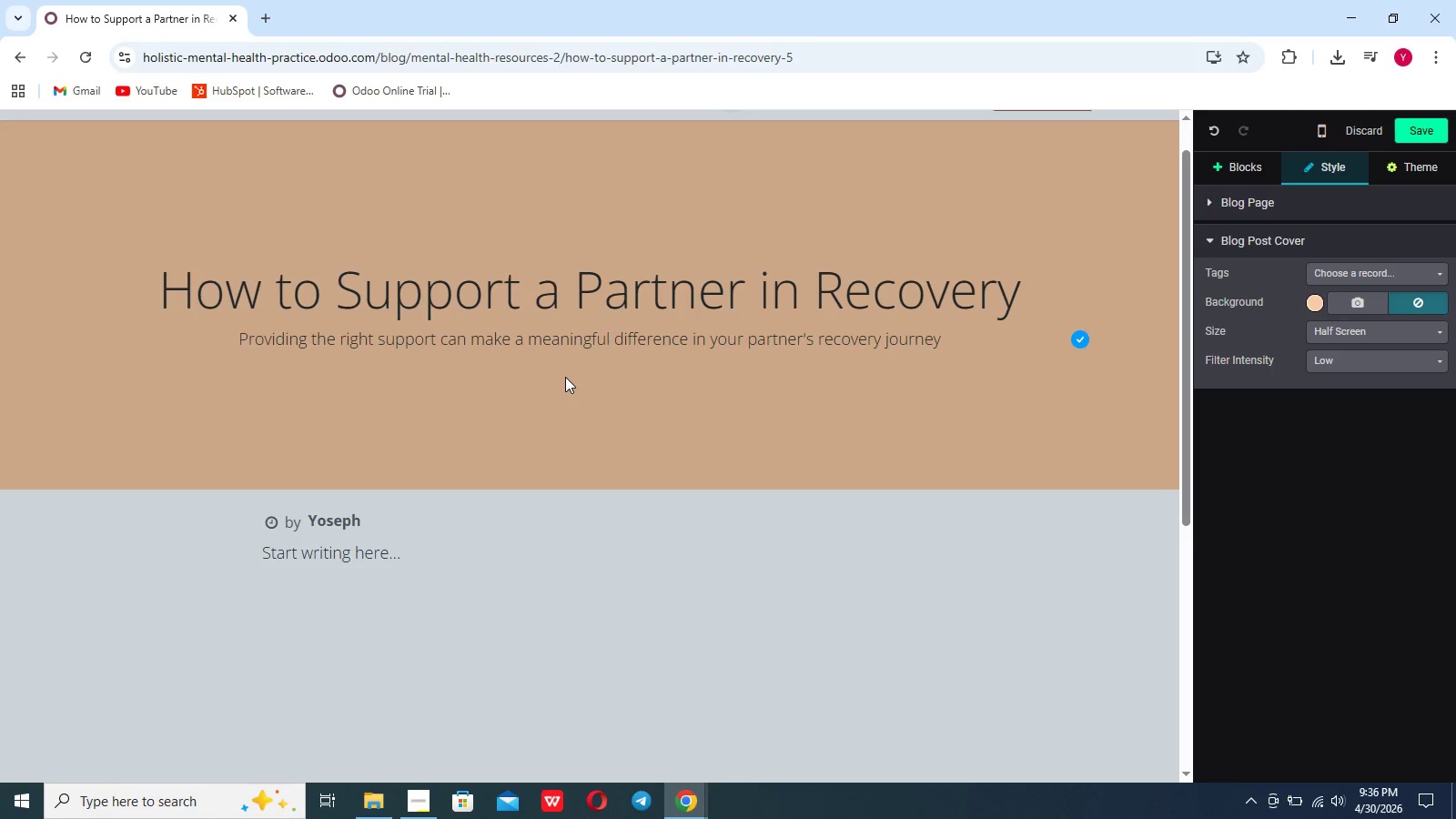 
left_click_drag(start_coordinate=[565, 377], to_coordinate=[724, 413])
 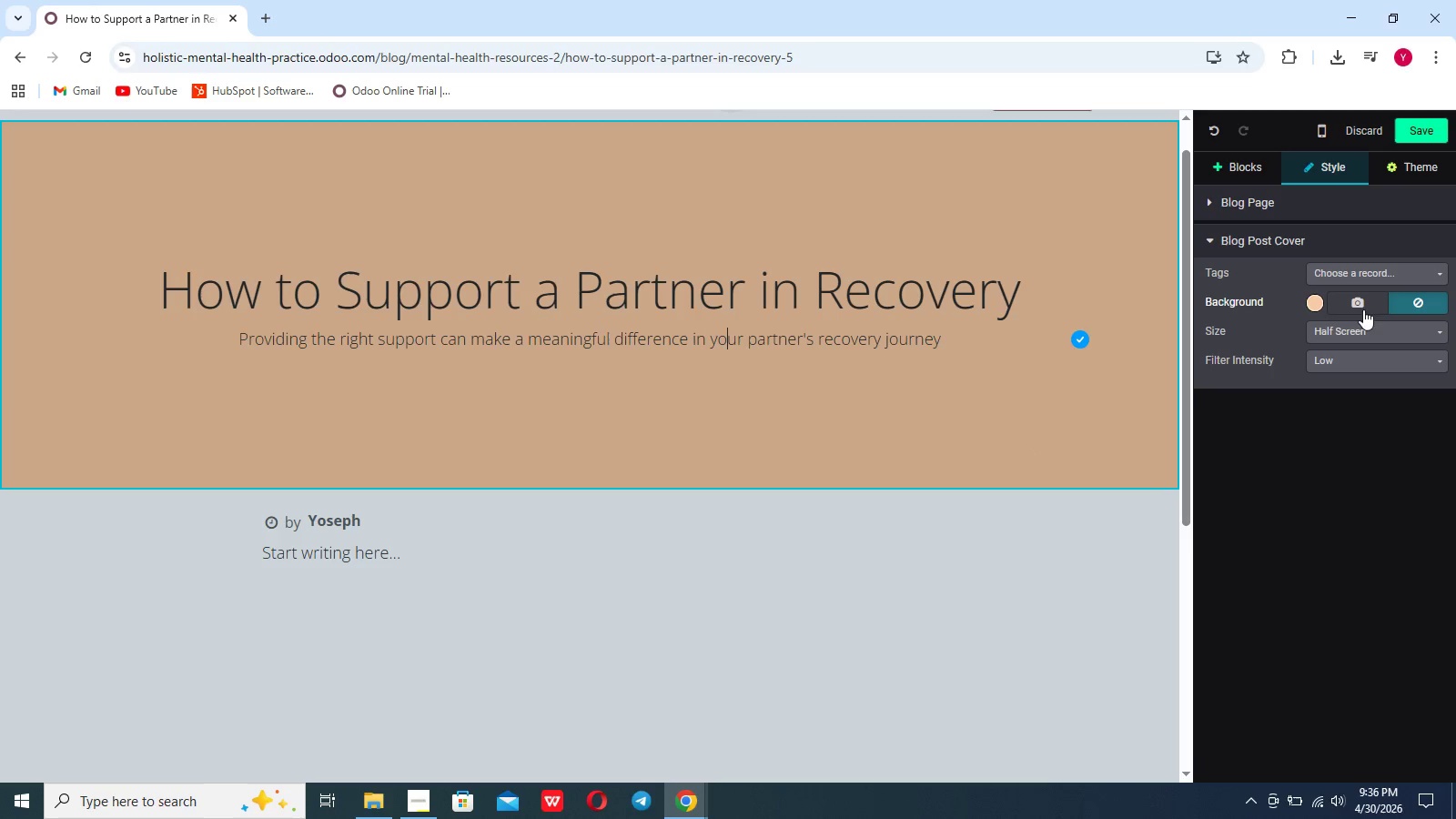 
left_click([1367, 304])
 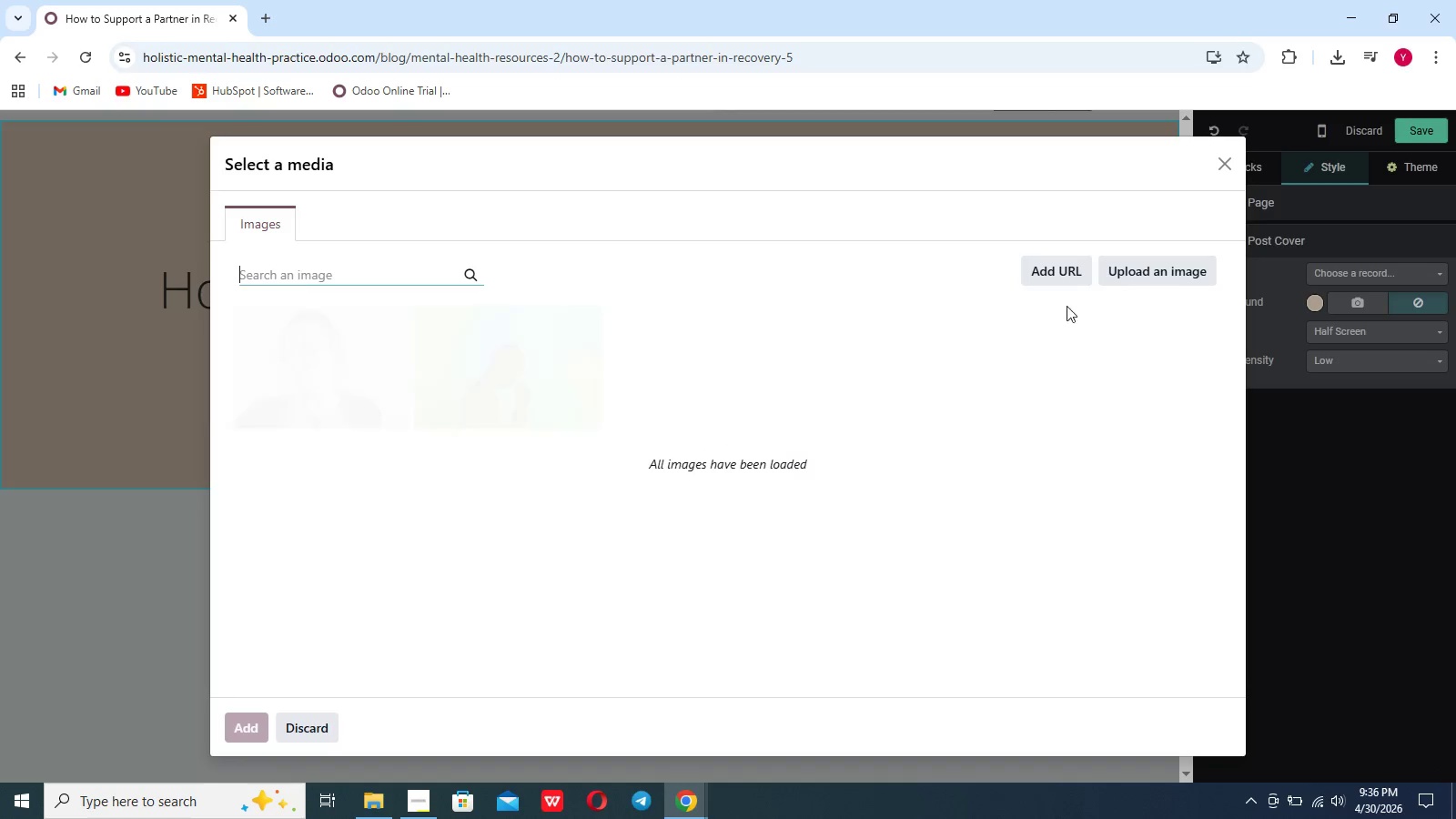 
left_click([1150, 267])
 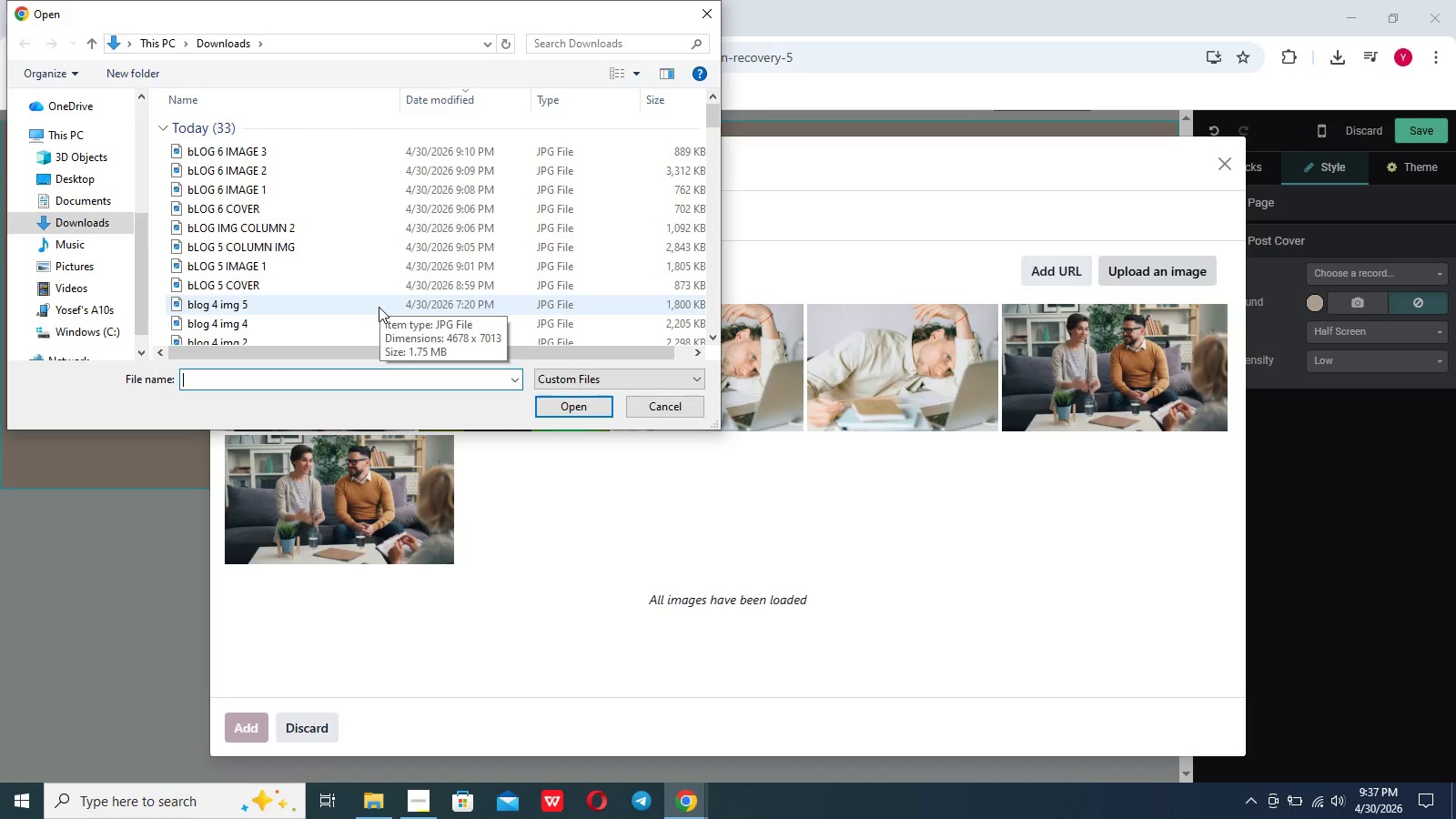 
left_click([387, 288])
 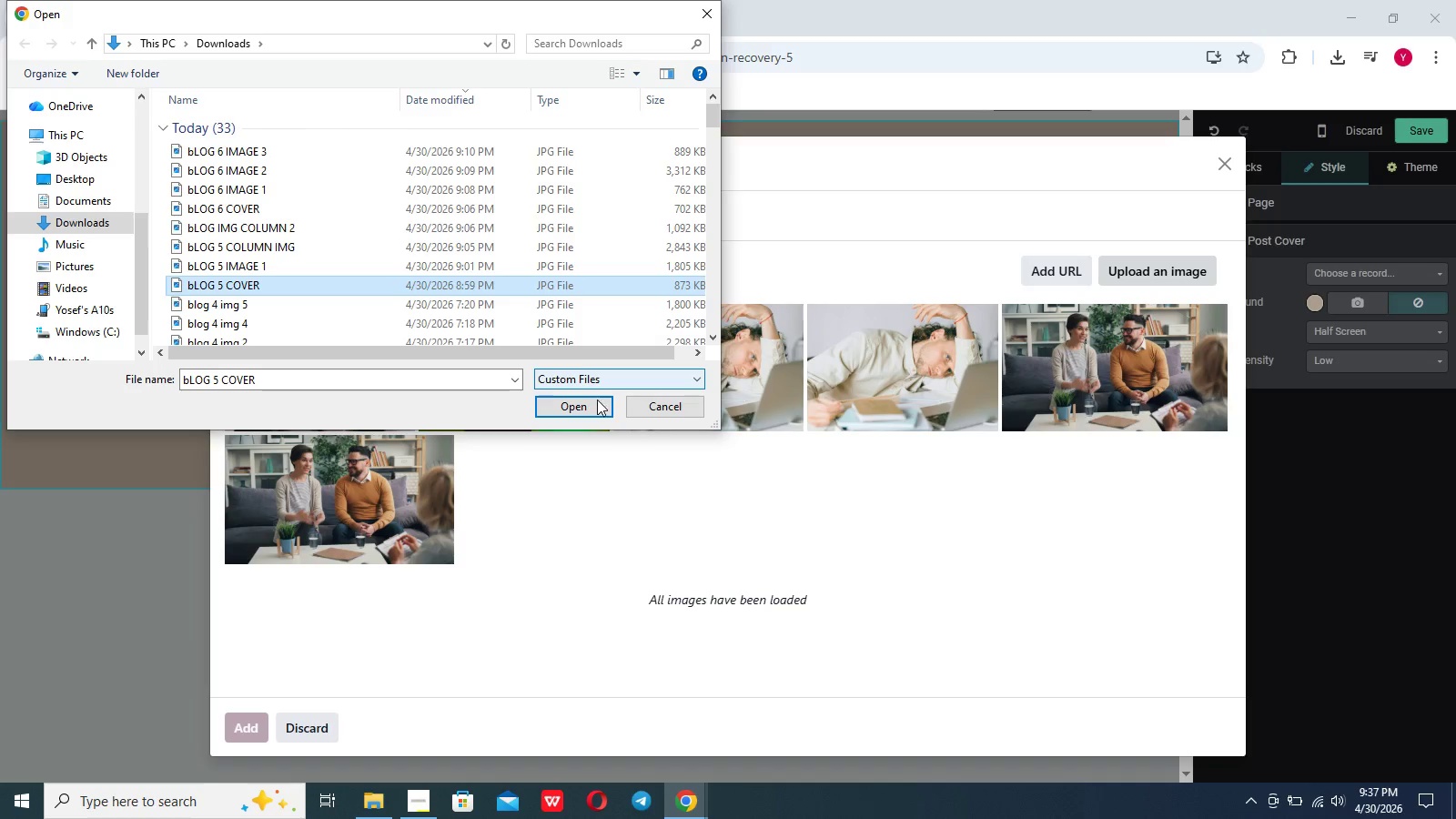 
left_click([594, 407])
 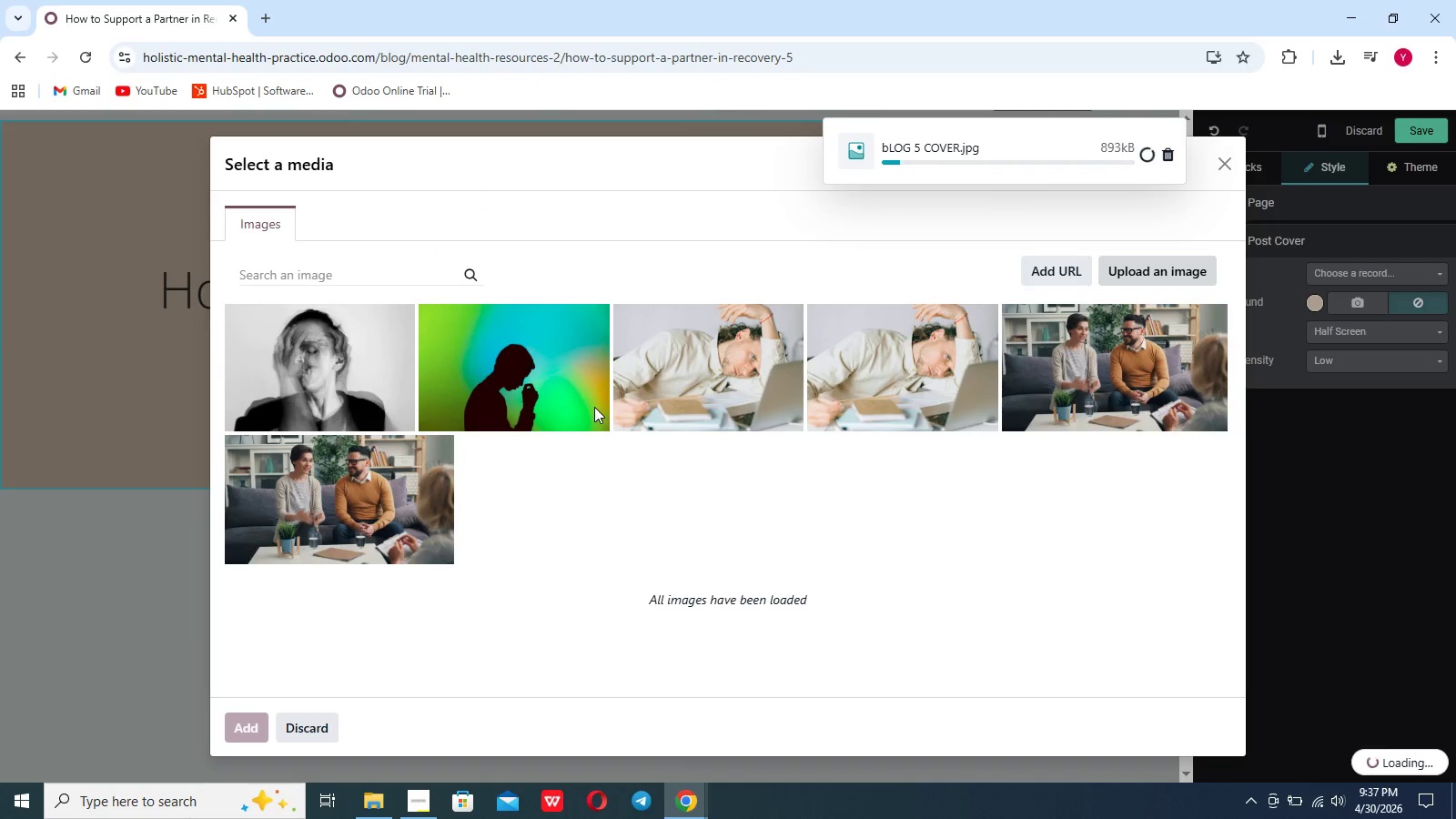 
wait(11.55)
 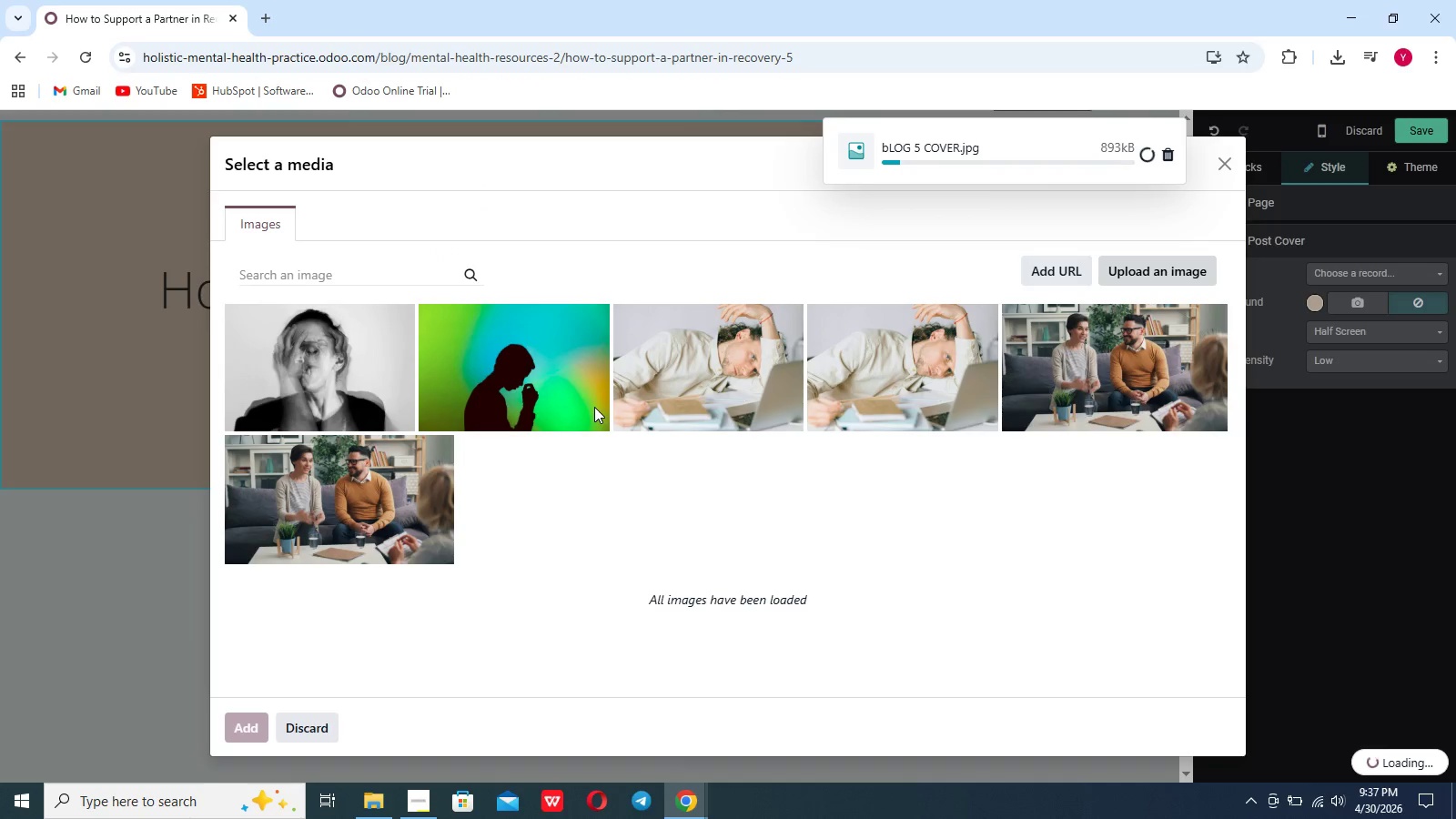 
left_click([974, 533])
 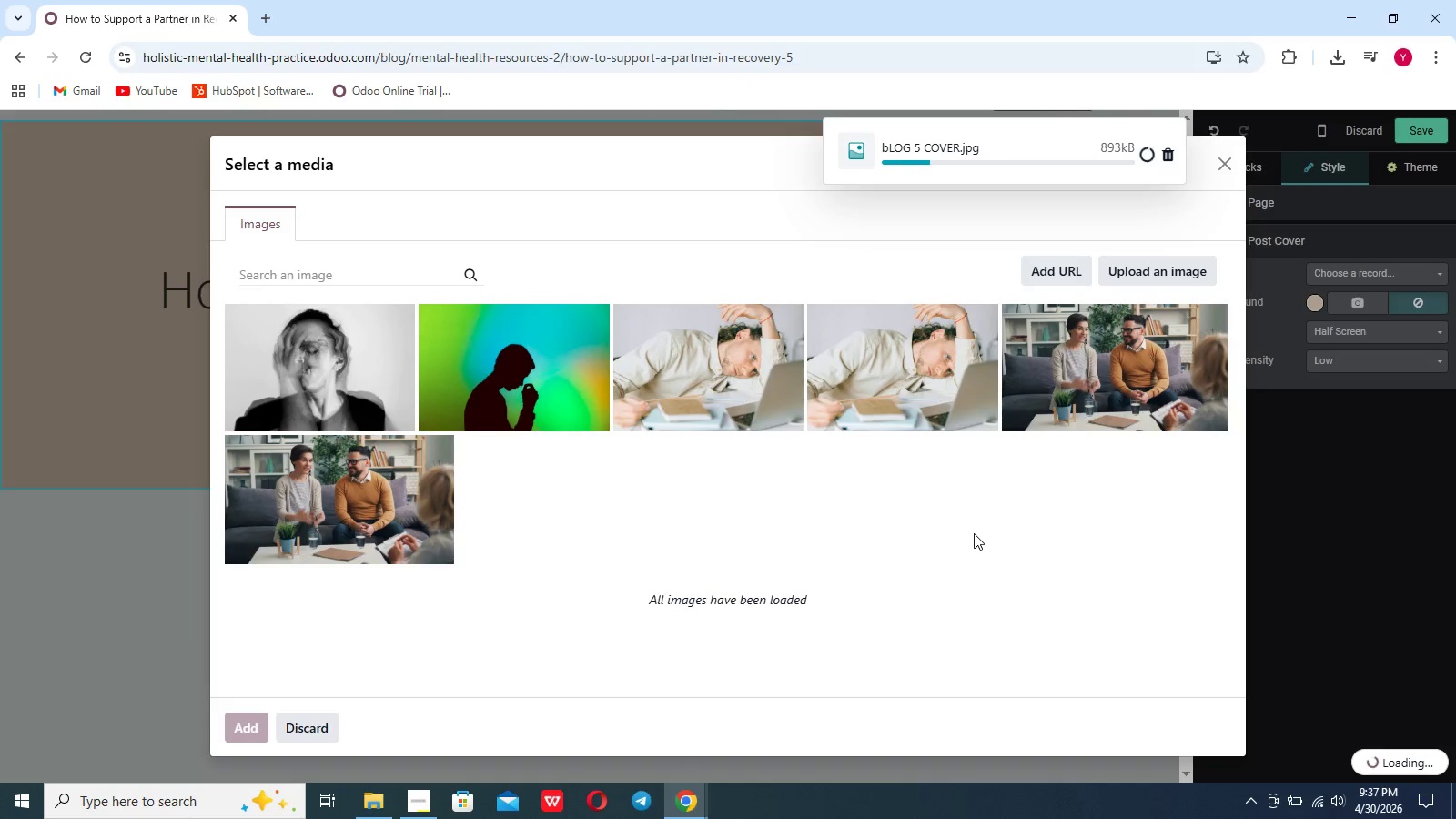 
wait(6.44)
 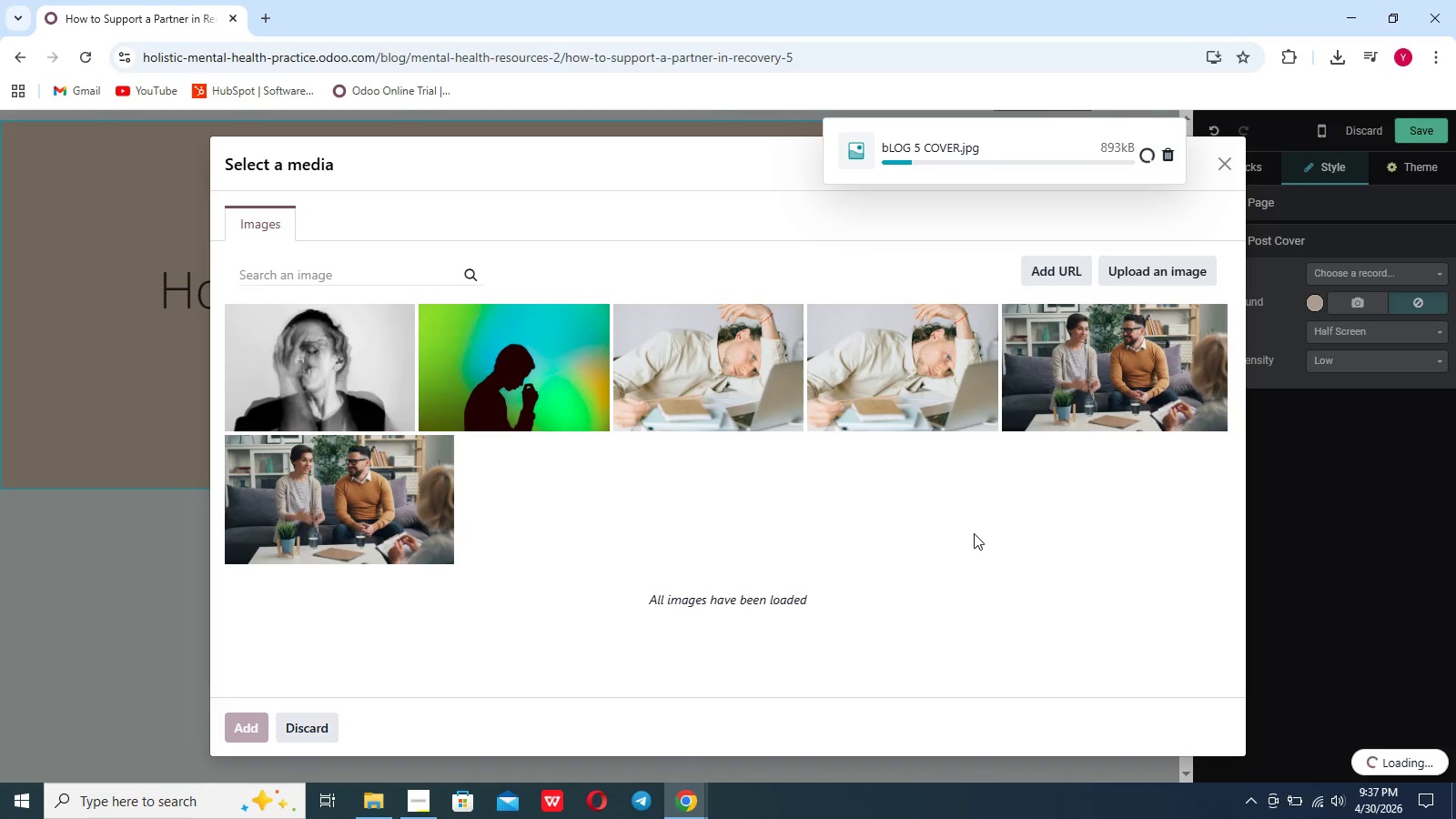 
left_click([1090, 598])
 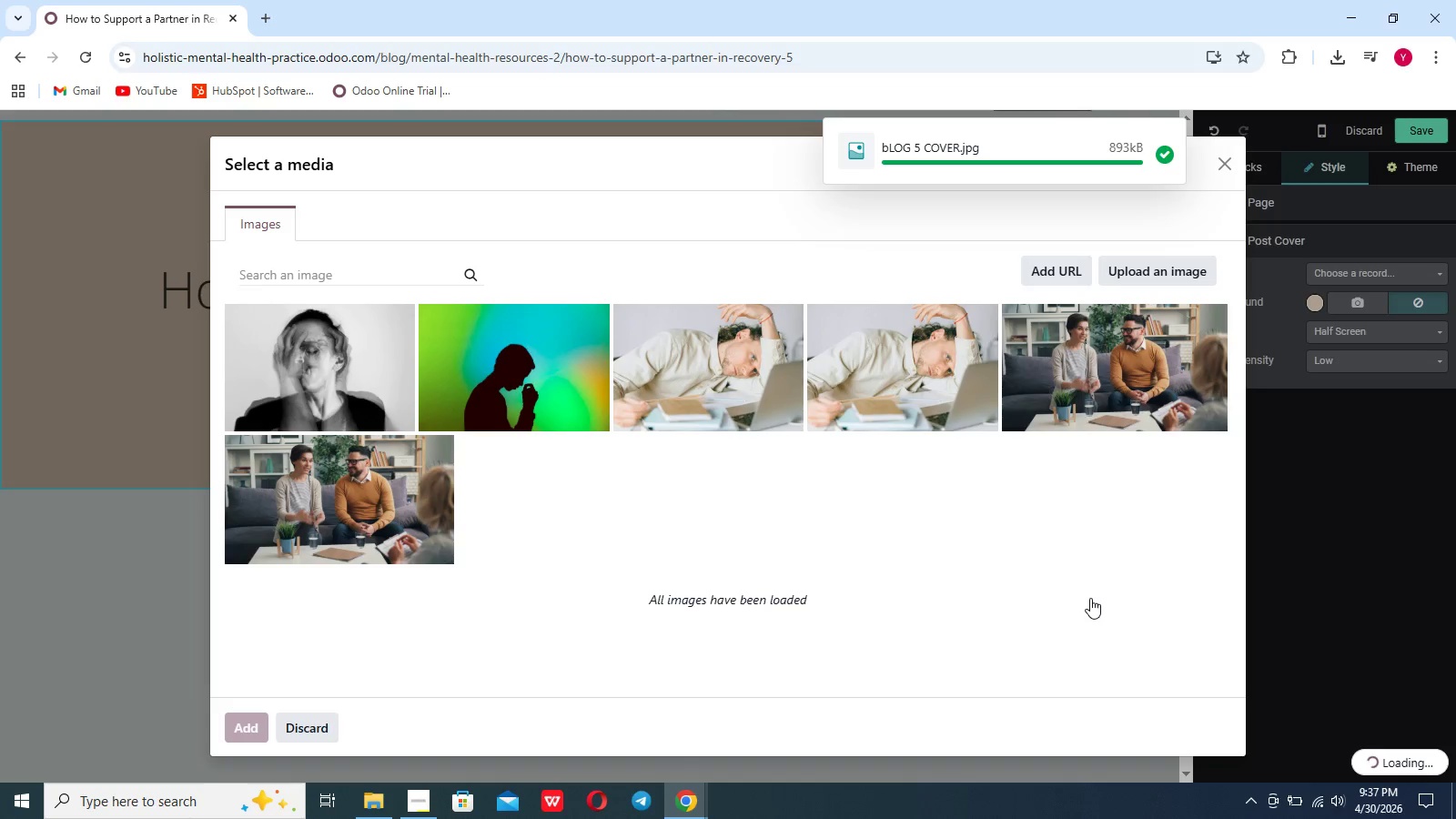 
wait(39.28)
 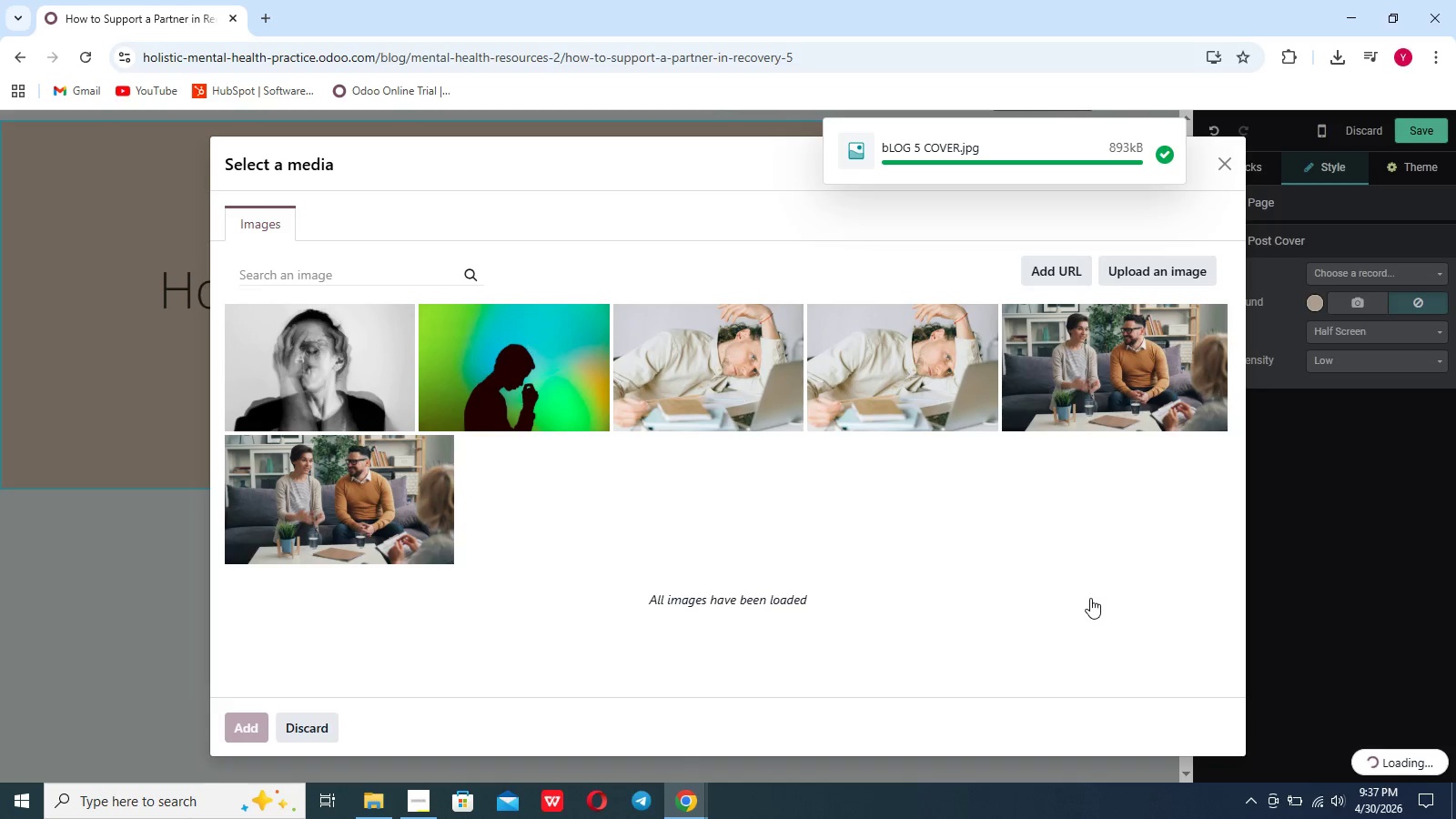 
scroll: coordinate [984, 573], scroll_direction: up, amount: 4.0
 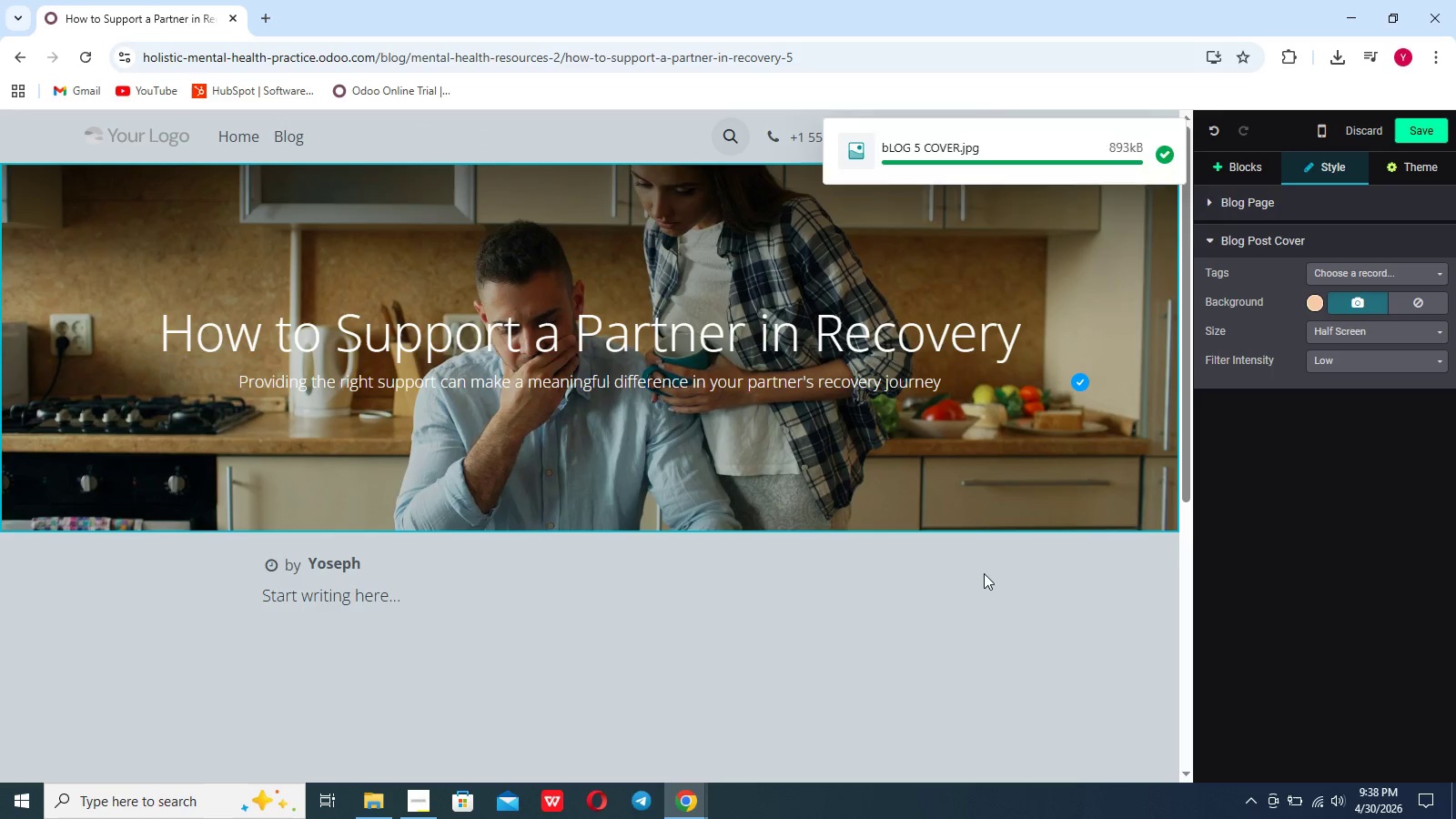 
scroll: coordinate [984, 573], scroll_direction: none, amount: 0.0
 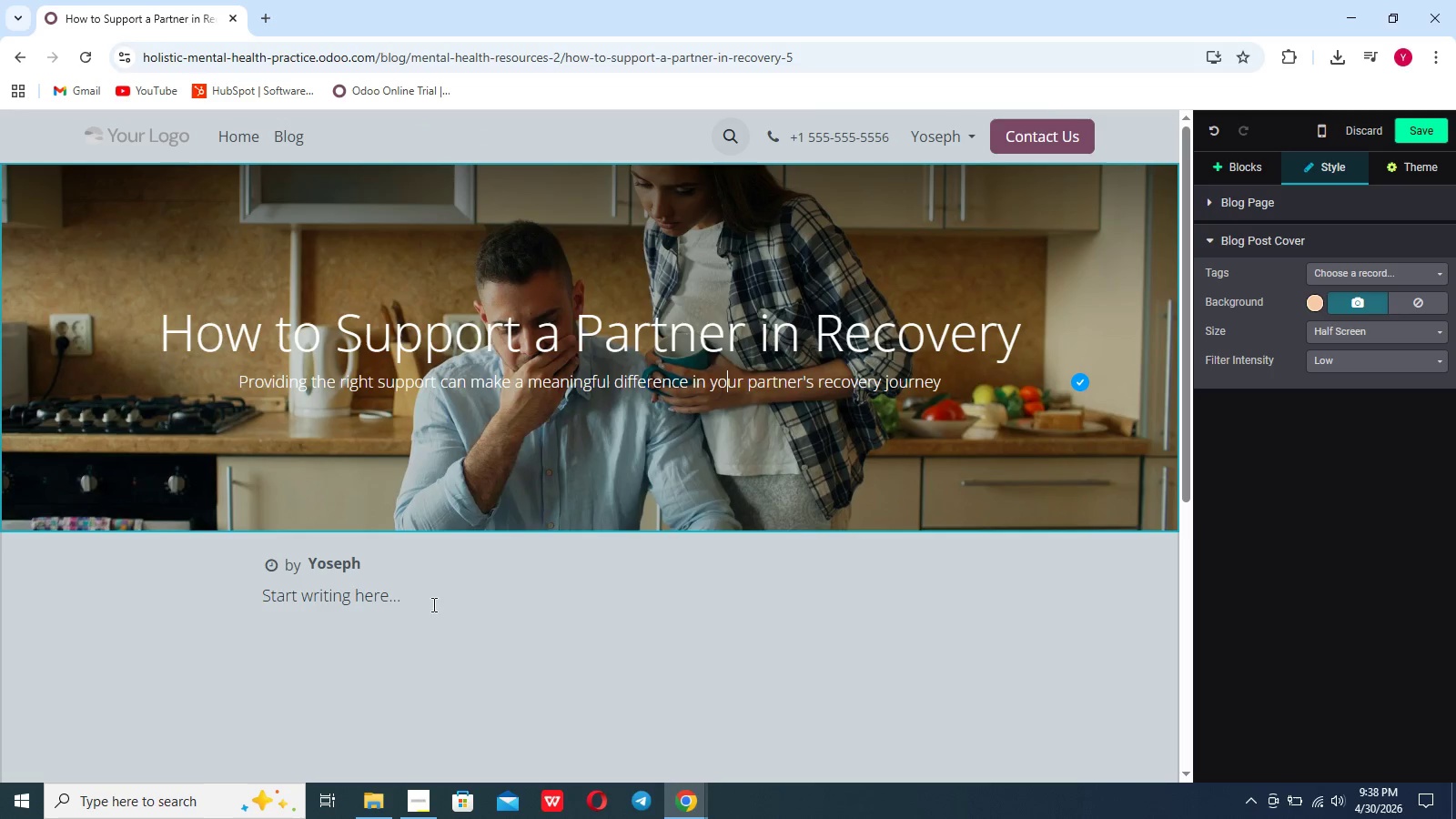 
left_click_drag(start_coordinate=[427, 600], to_coordinate=[249, 599])
 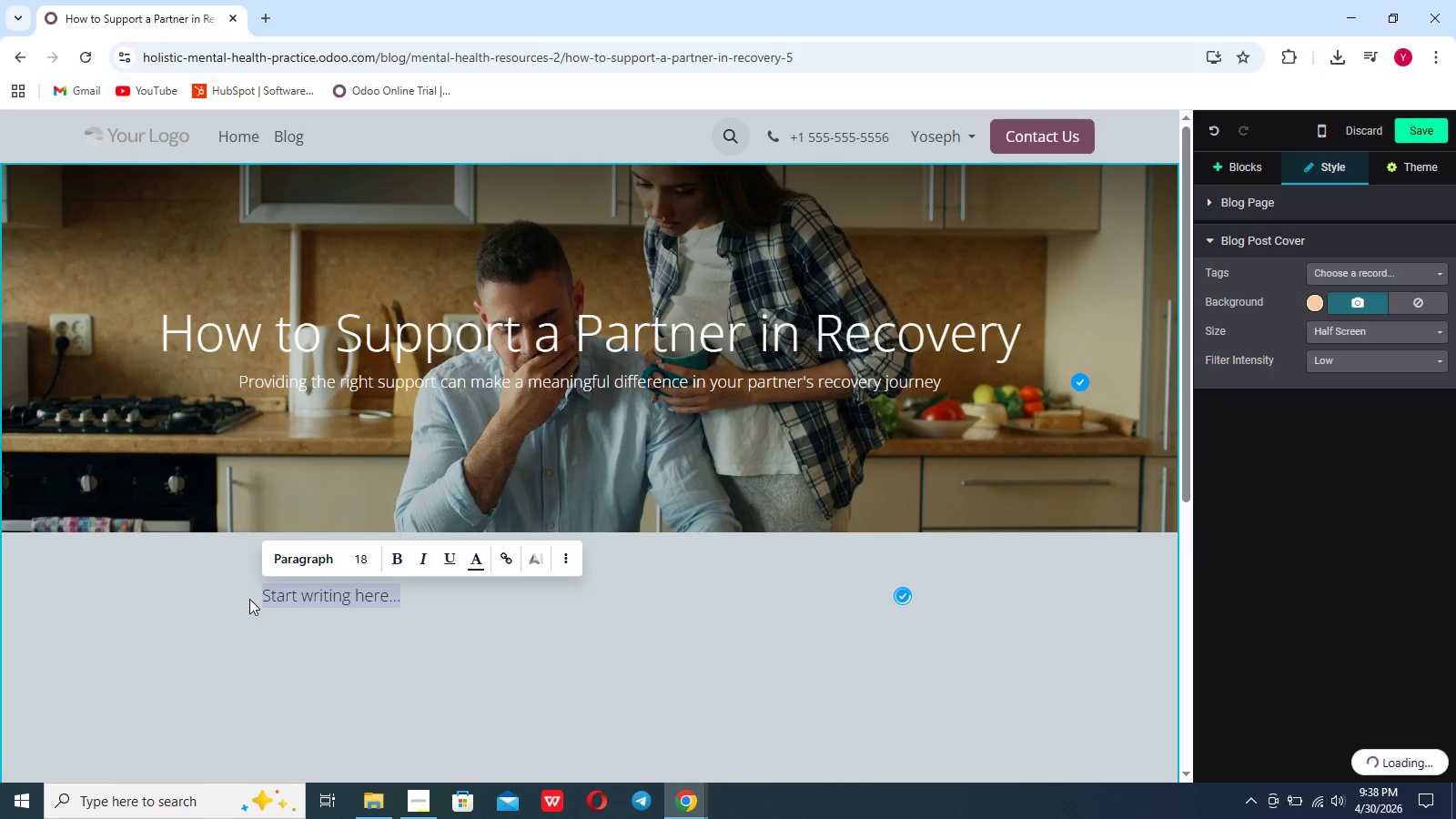 
key(Backspace)
 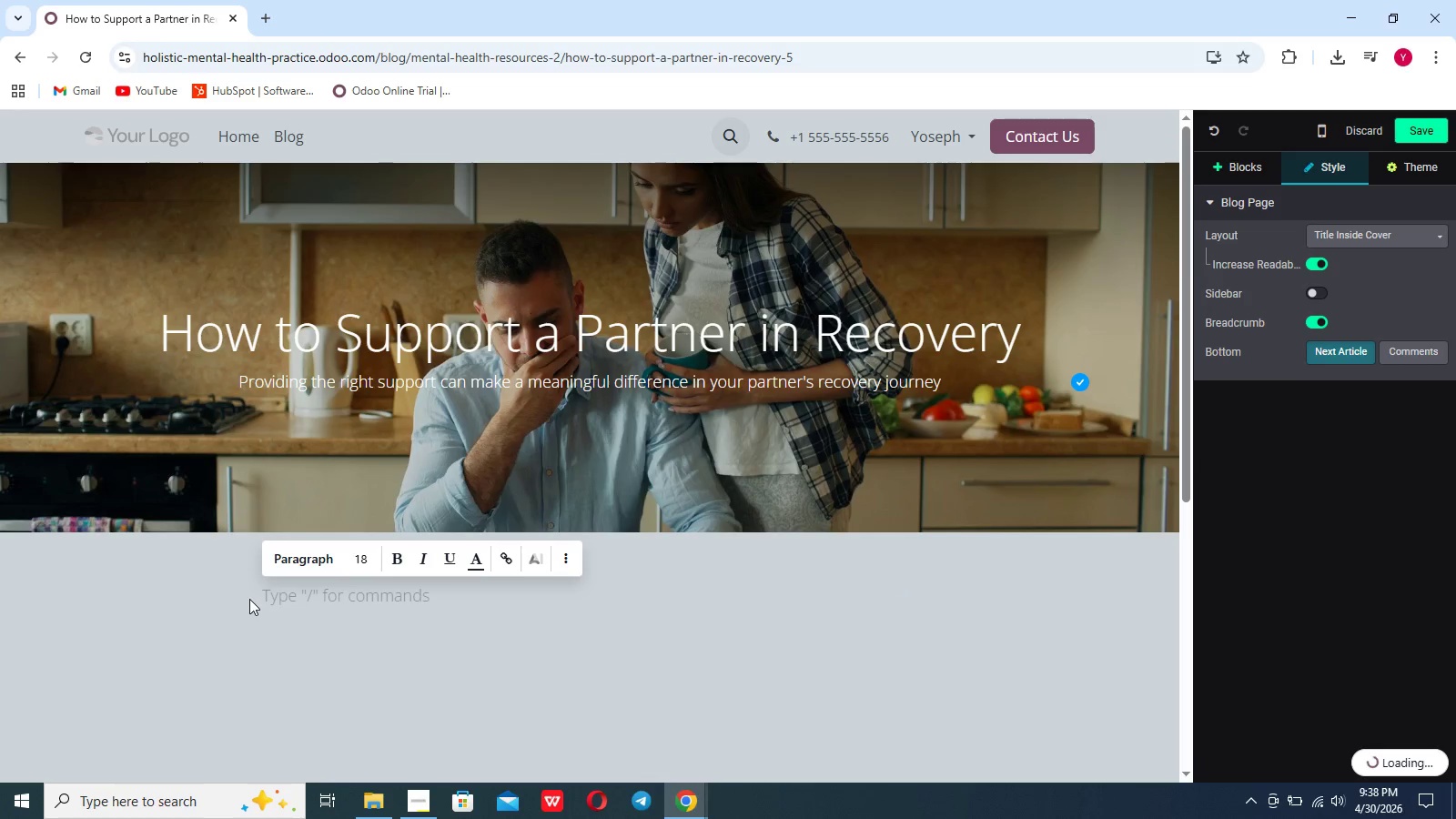 
wait(5.36)
 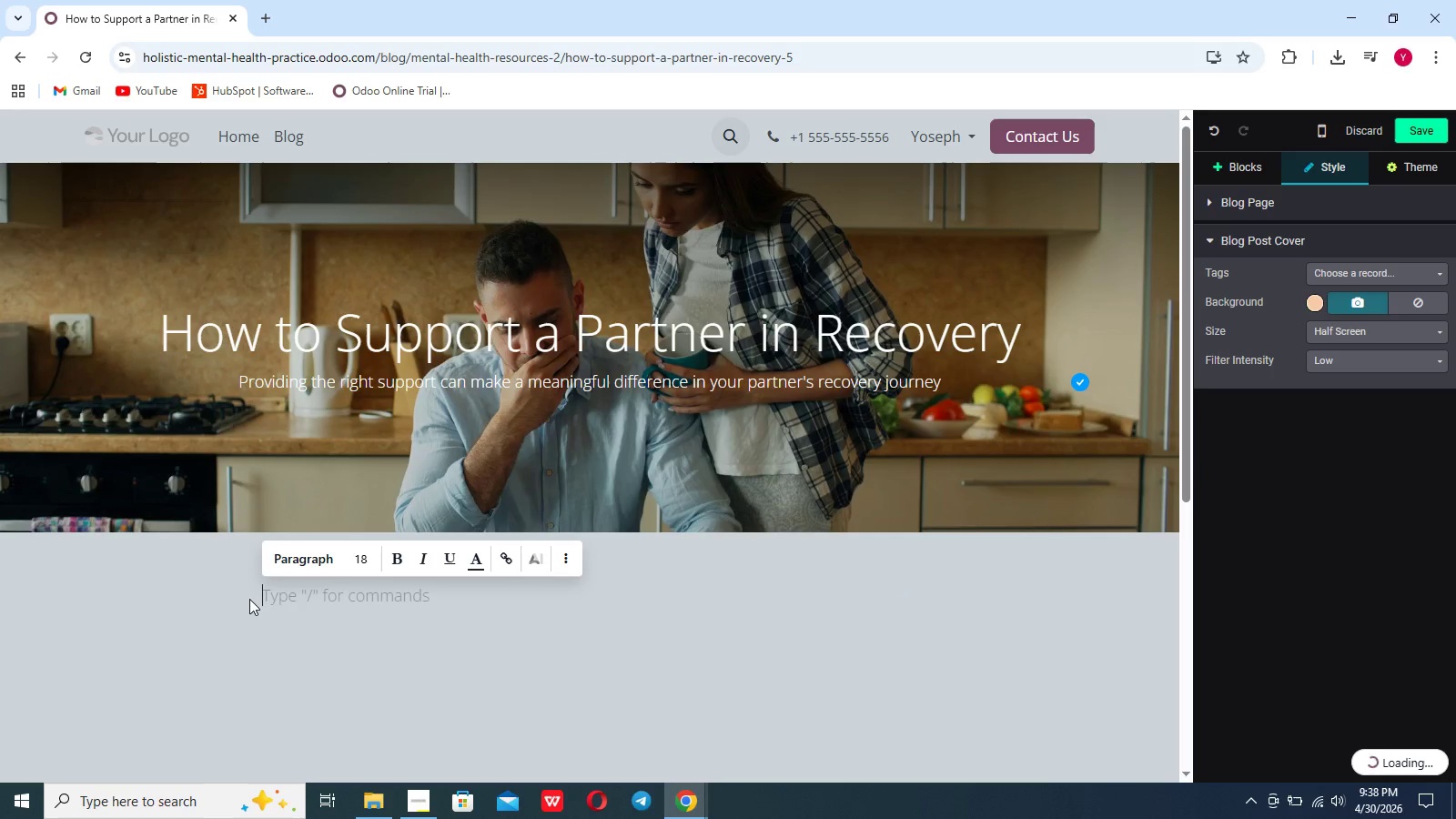 
left_click([1241, 176])
 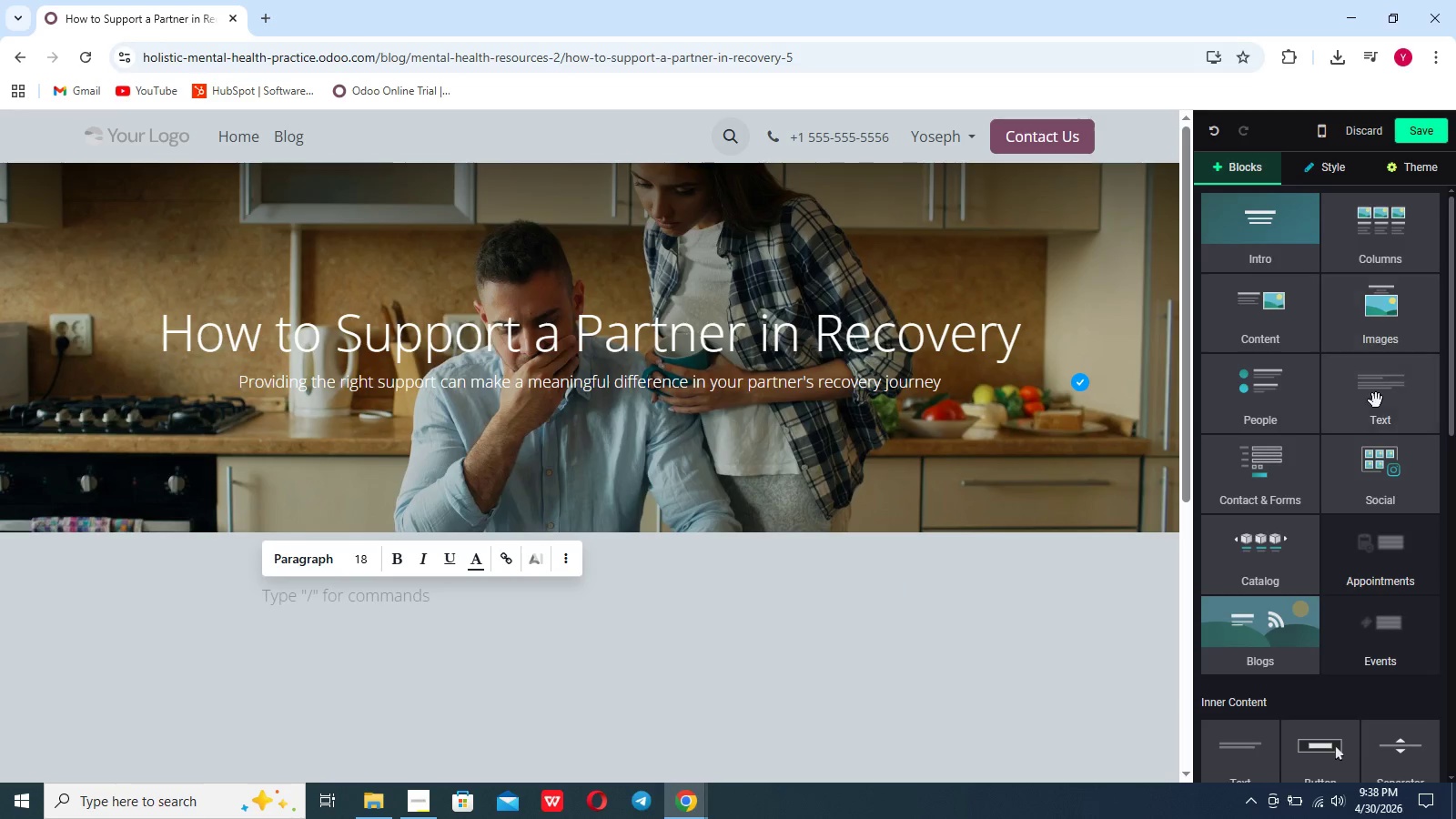 
left_click([1376, 401])
 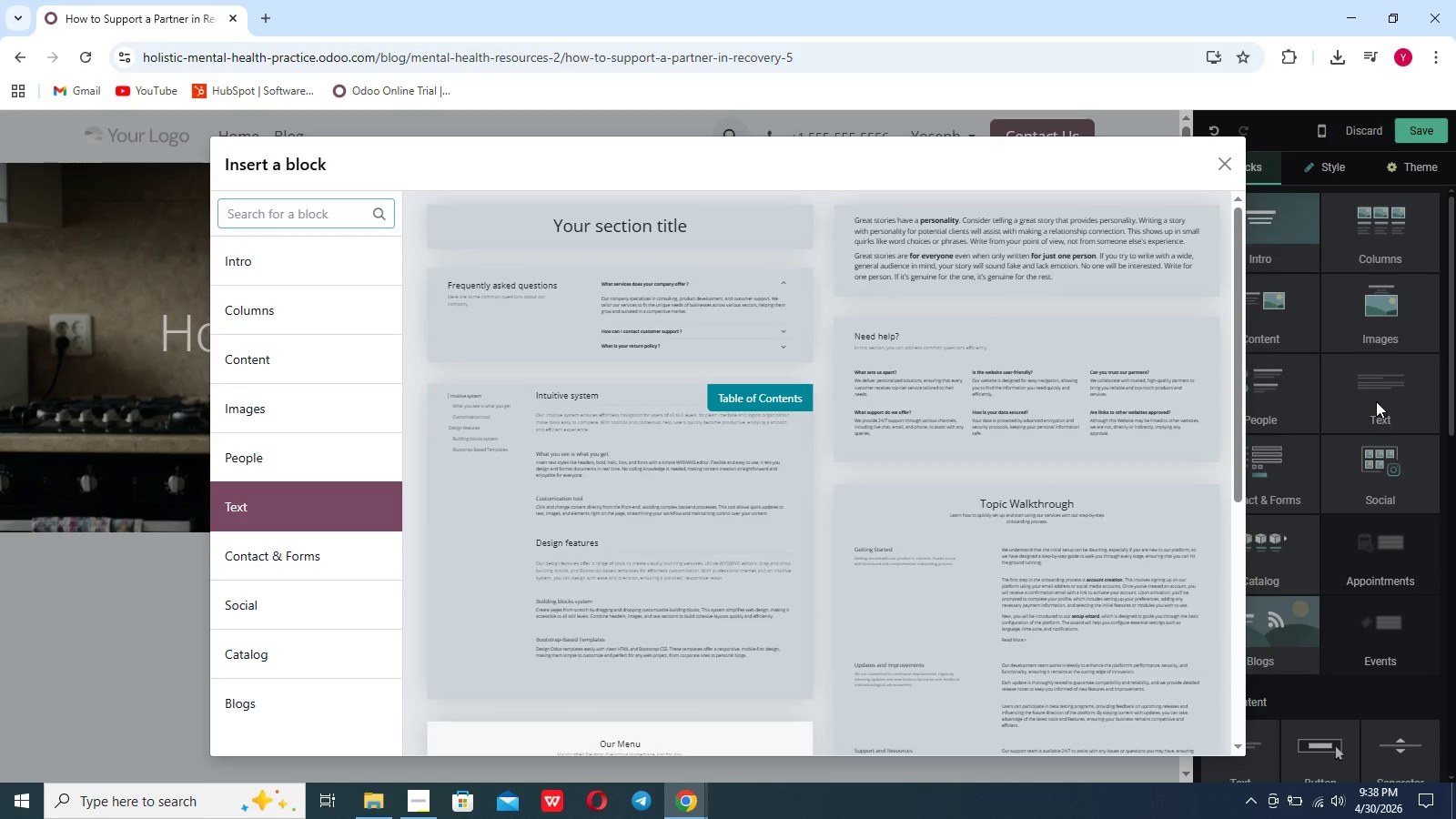 
hold_key(key=ControlLeft, duration=0.33)
 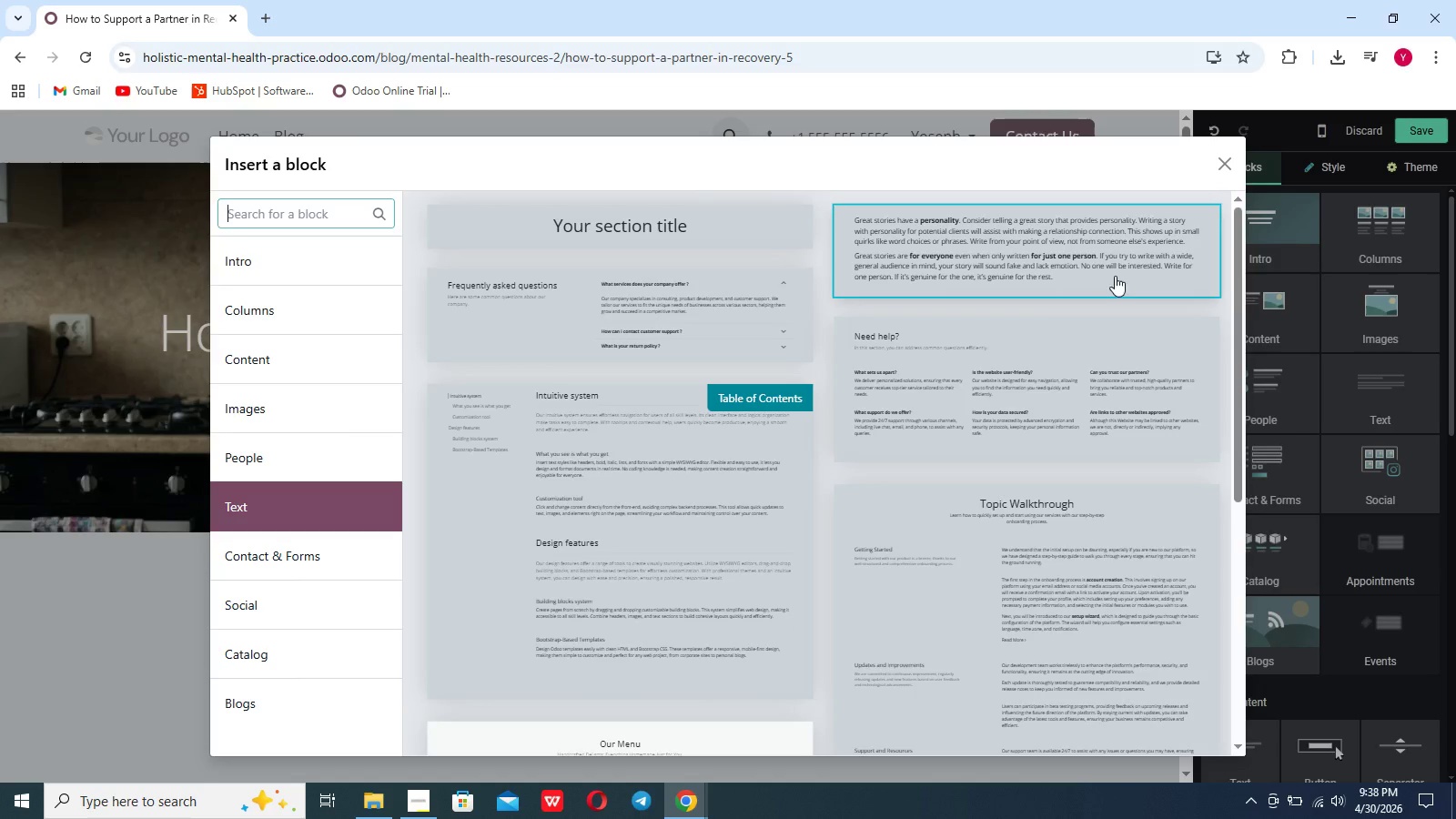 
left_click([1104, 280])
 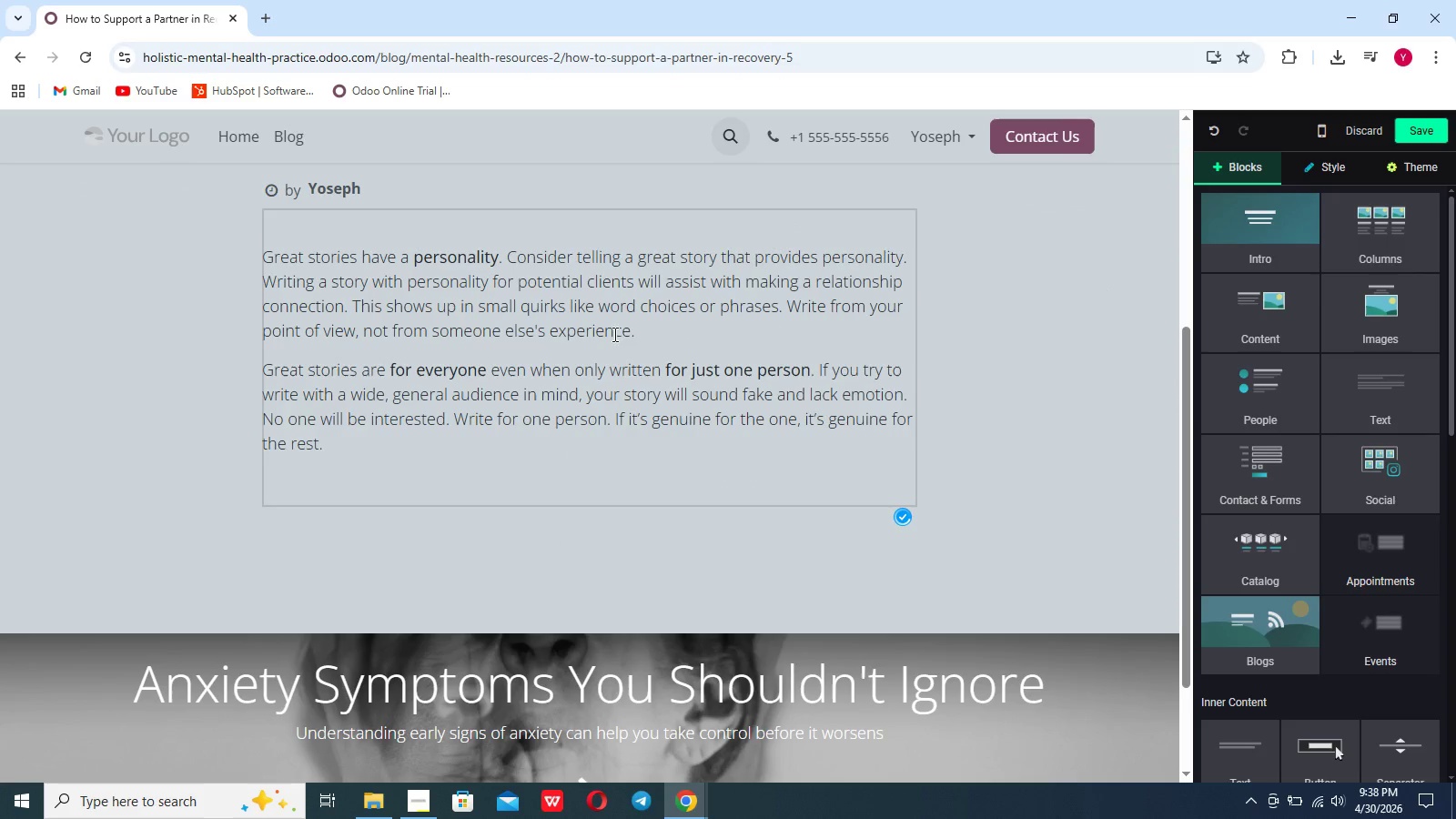 
left_click([498, 428])
 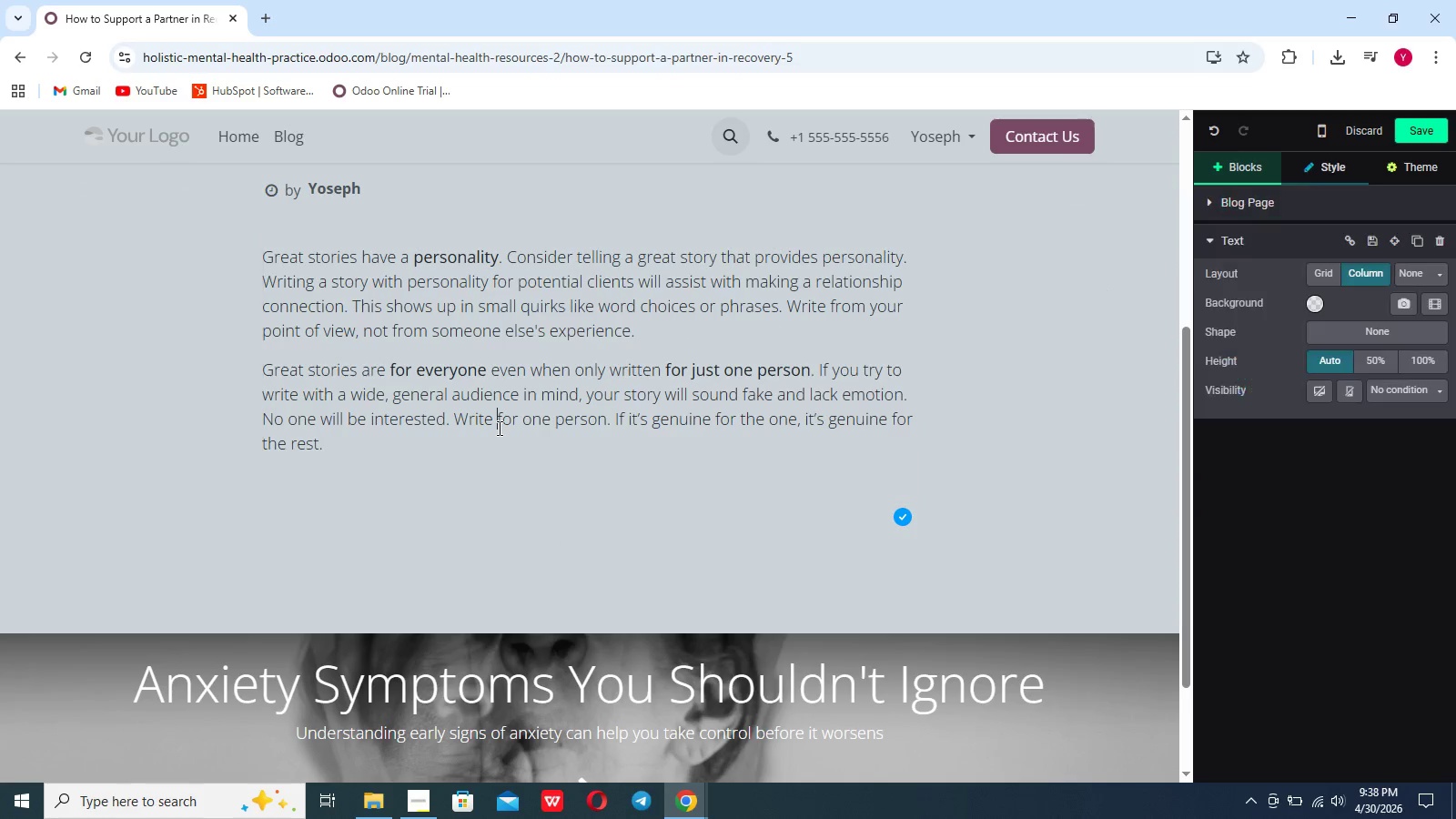 
key(Control+A)
 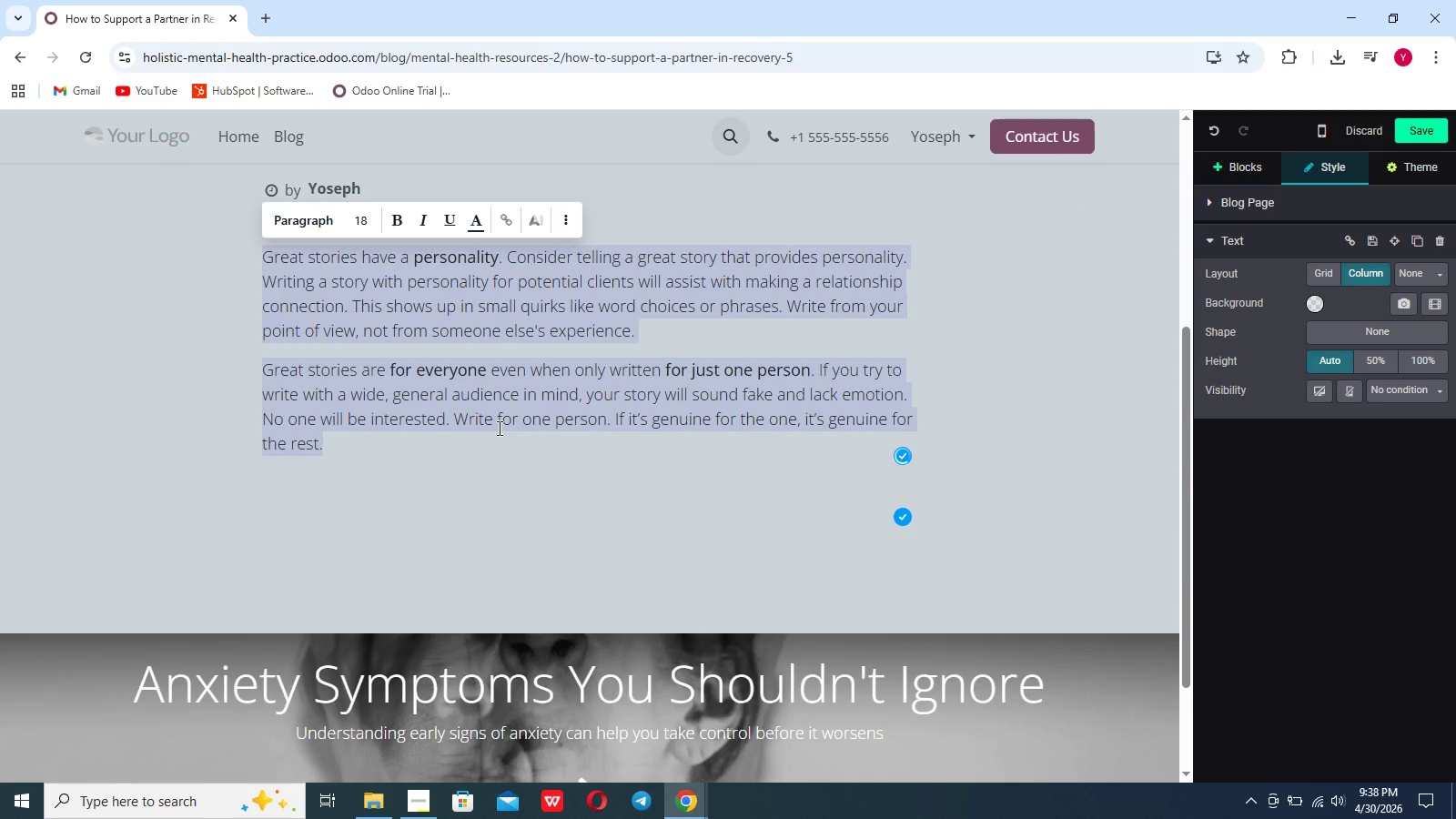 
key(Backspace)
type(SUPPORTING A PARTNER through recovery acn be both meaningful and challenging)
 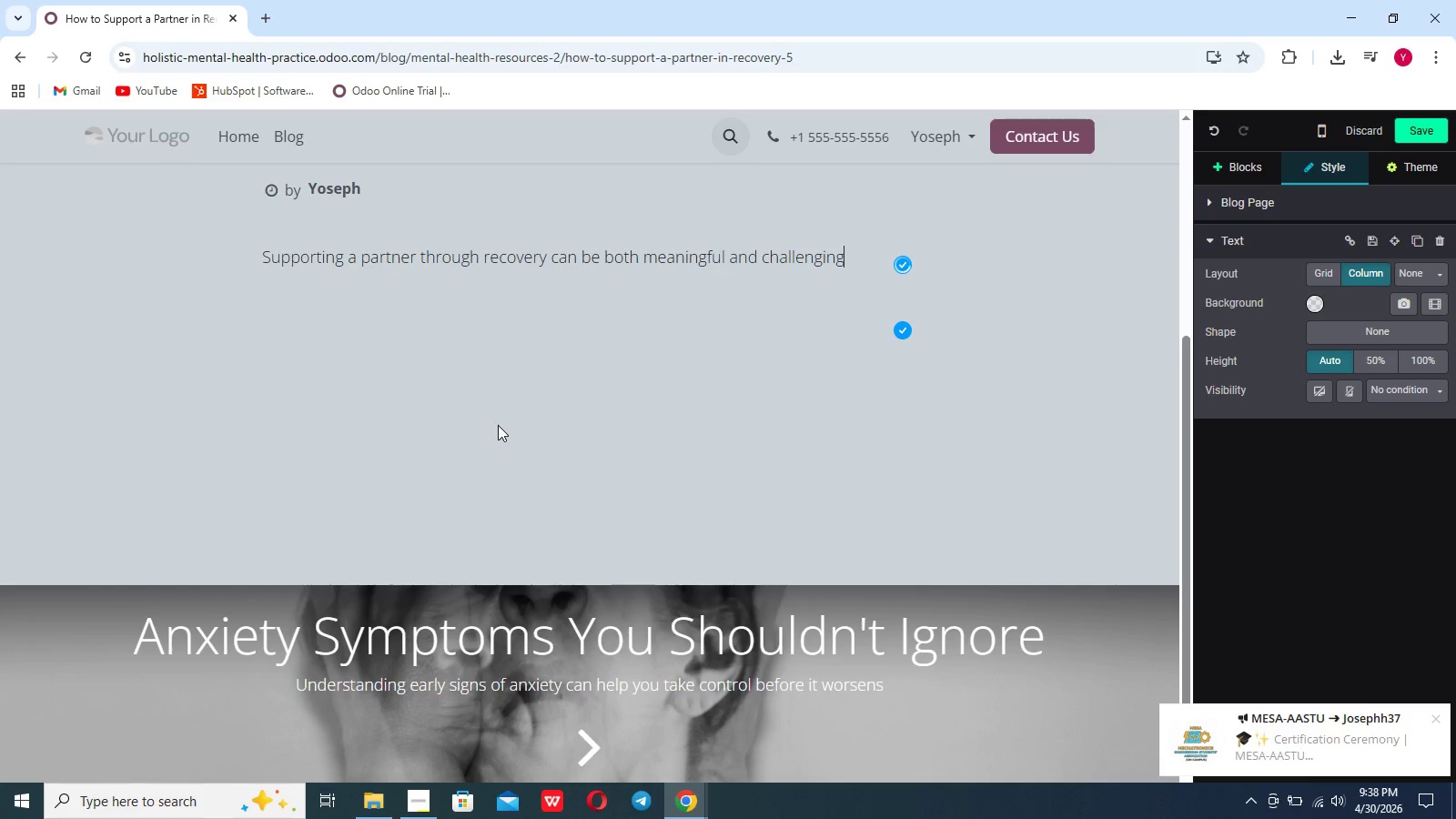 
type(. recovery is a po)
 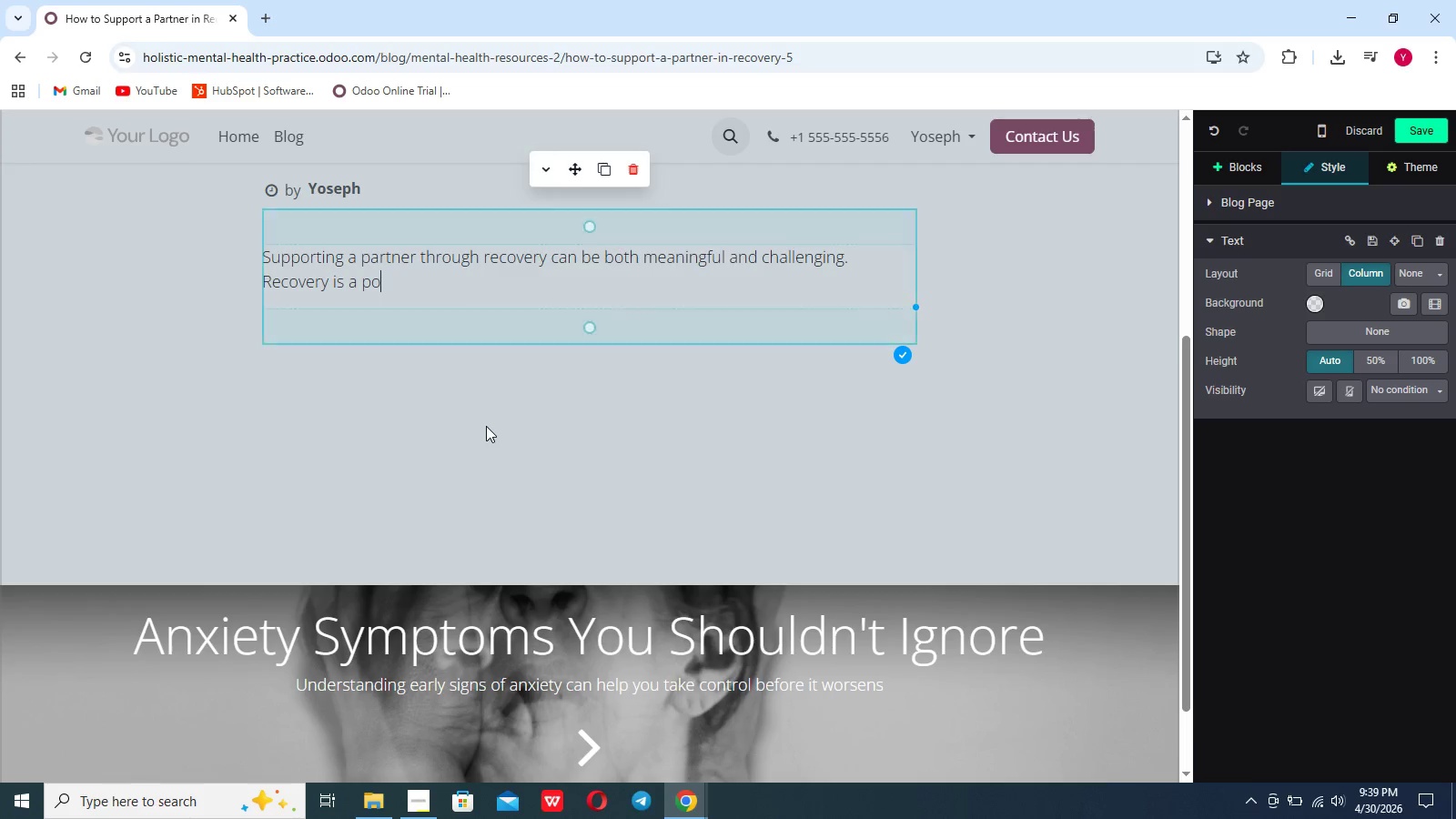 
 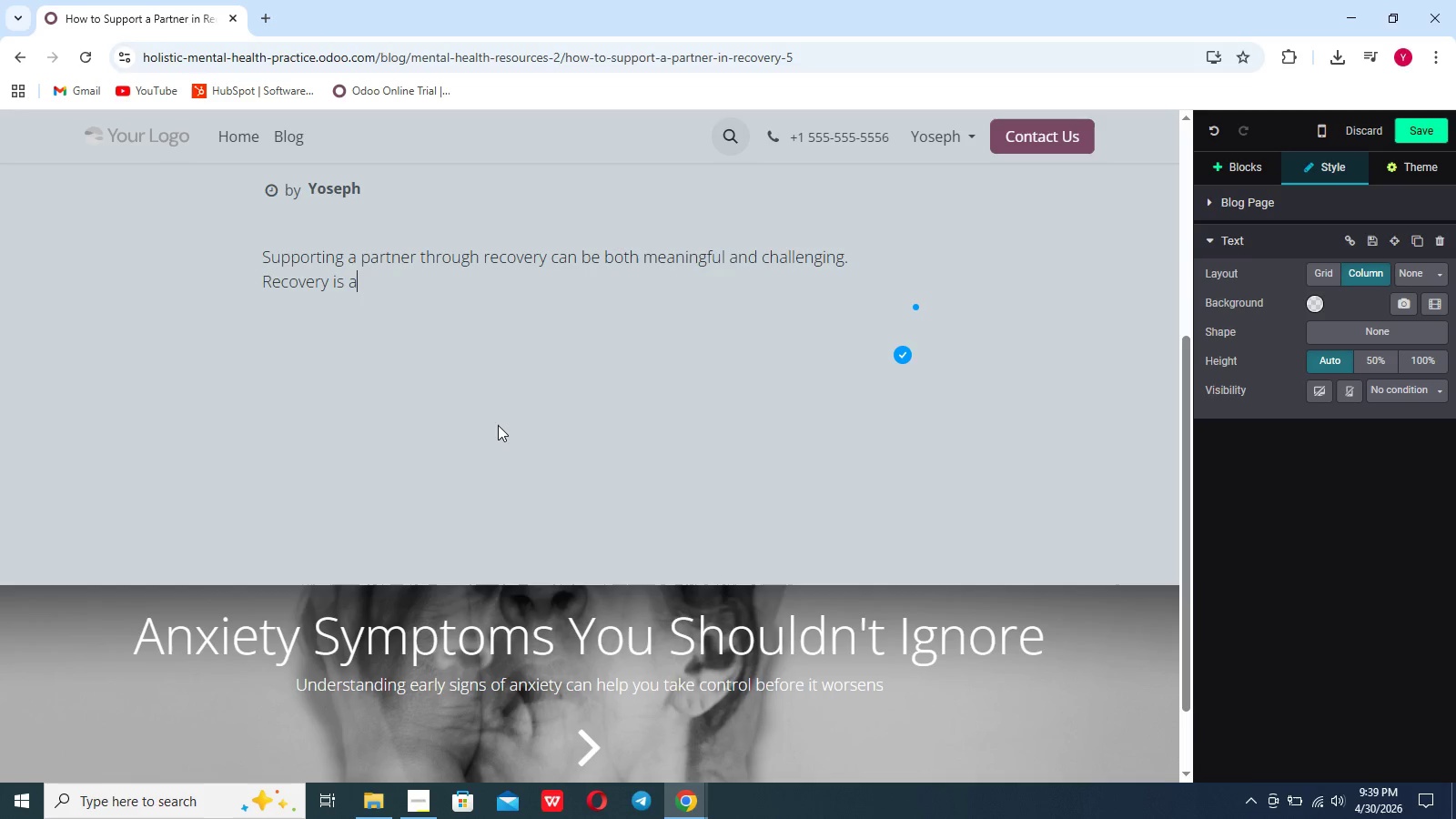 
type(tential)
 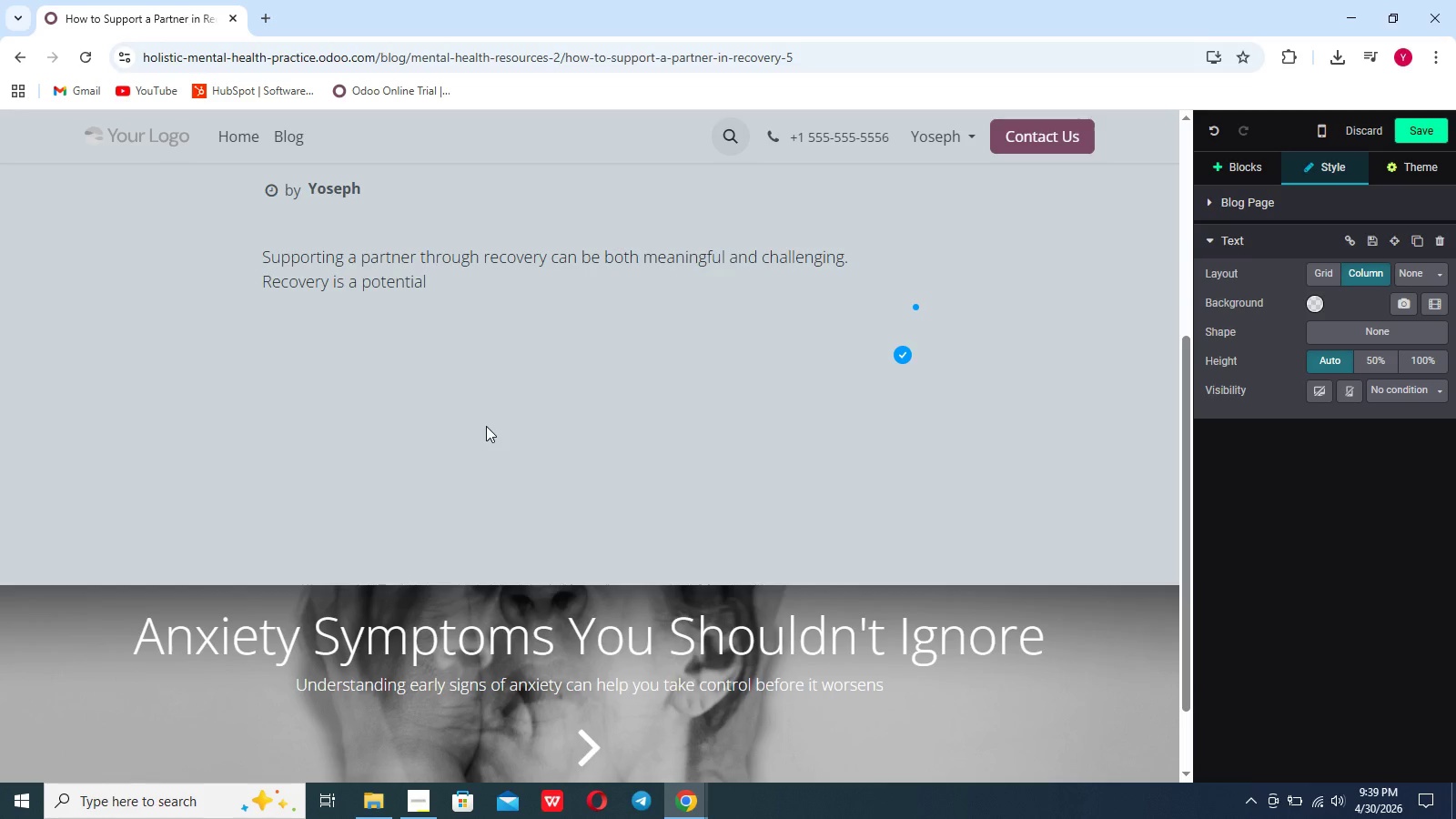 
key(Backspace)
key(Backspace)
key(Backspace)
key(Backspace)
key(Backspace)
key(Backspace)
key(Backspace)
key(Backspace)
type(ersonal  )
key(Backspace)
type(journey)
 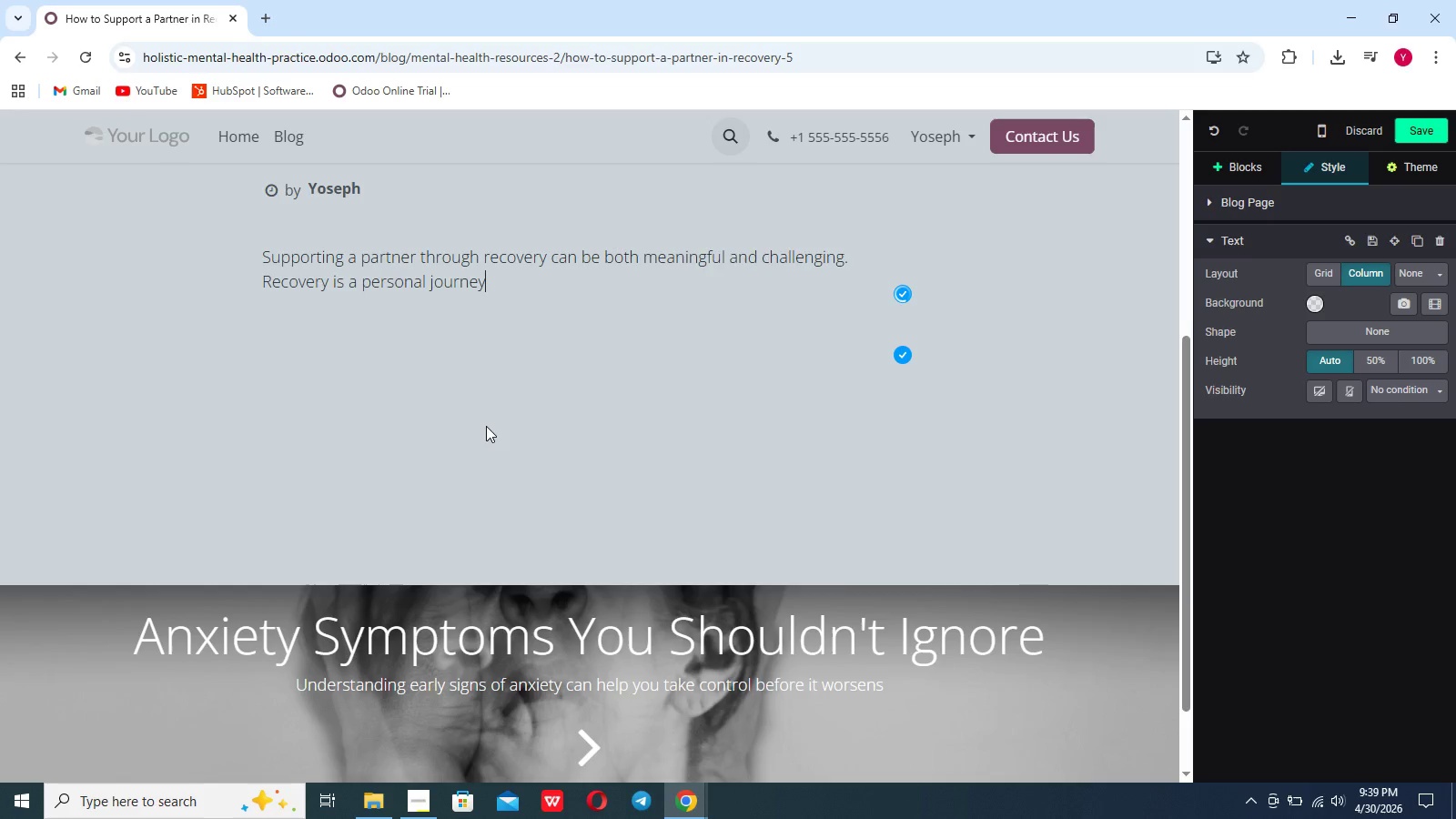 
scroll: coordinate [486, 426], scroll_direction: up, amount: 1.0
 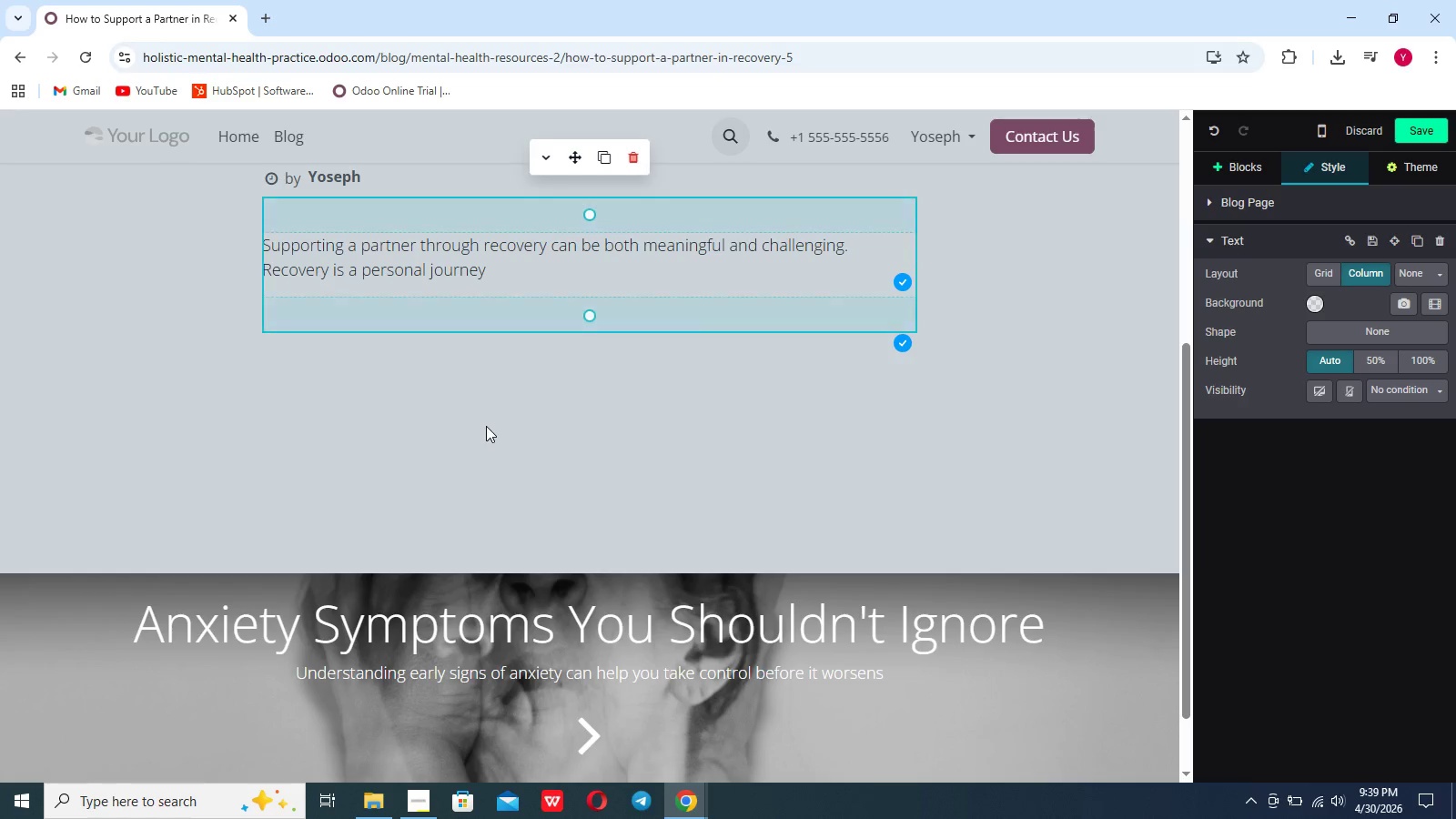 
type(, but the presence of understanding and support can sin)
key(Backspace)
type(gnificantly impact long)
 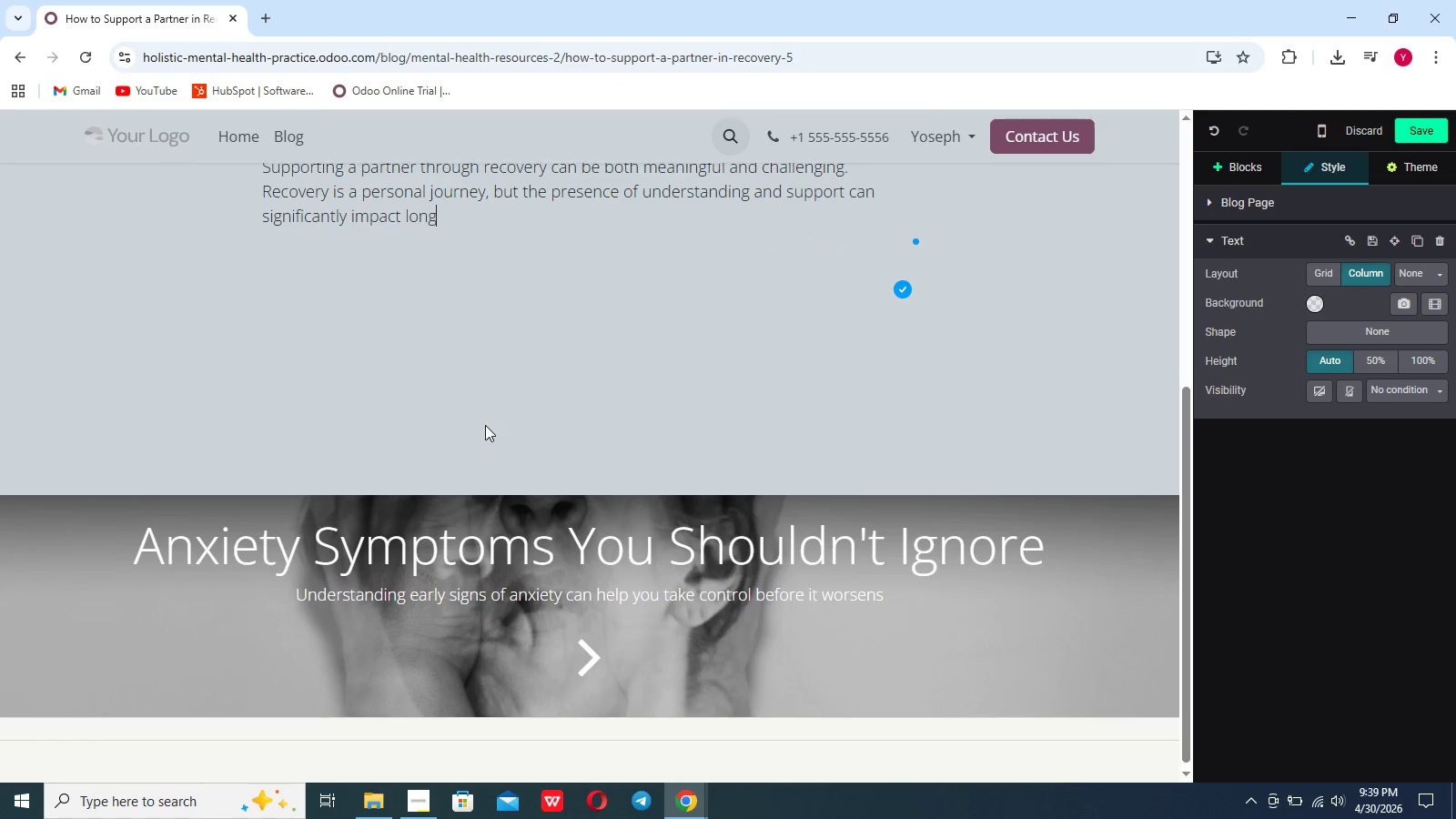 
scroll: coordinate [485, 425], scroll_direction: down, amount: 4.0
 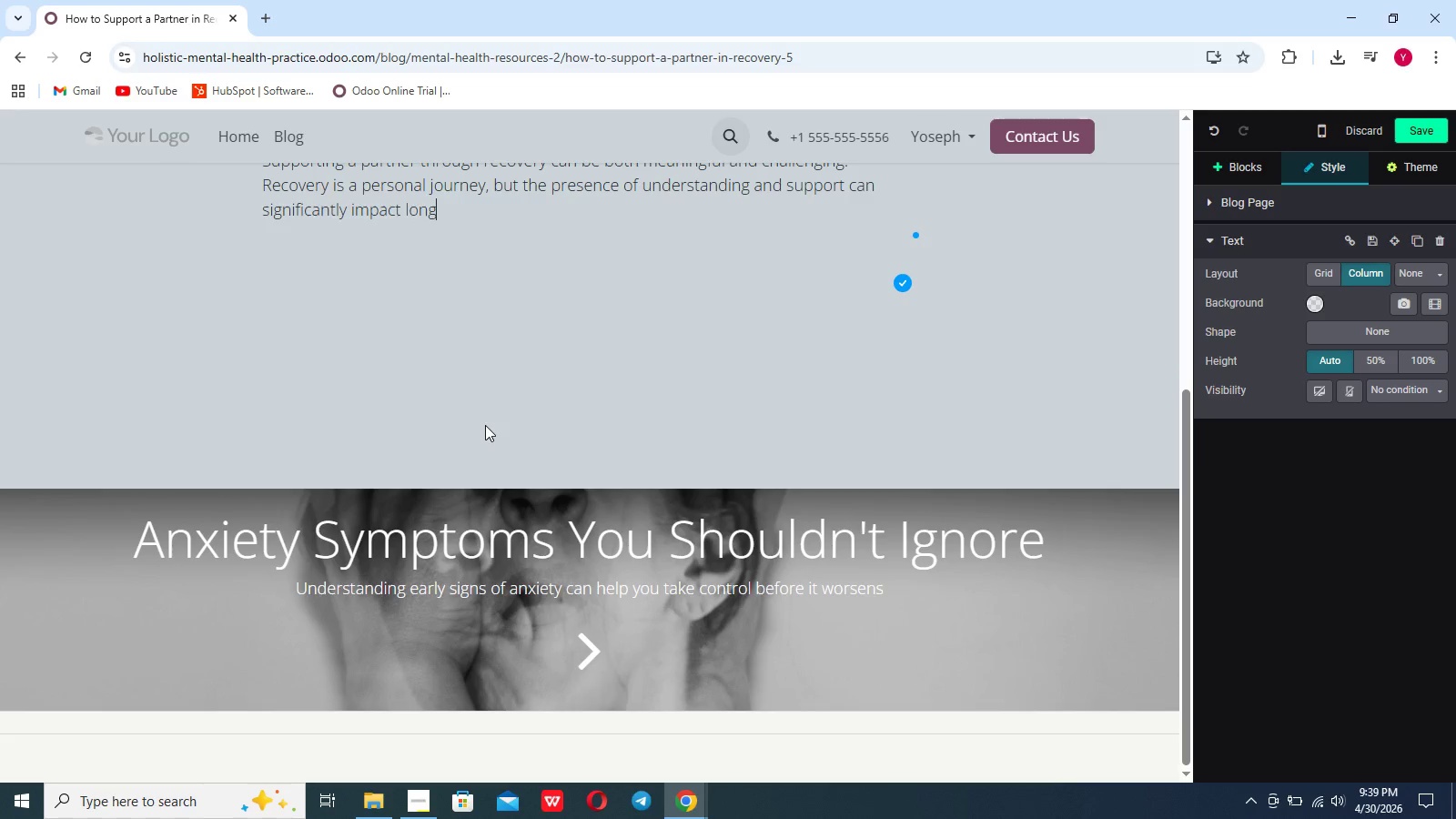 
scroll: coordinate [485, 425], scroll_direction: up, amount: 3.0
 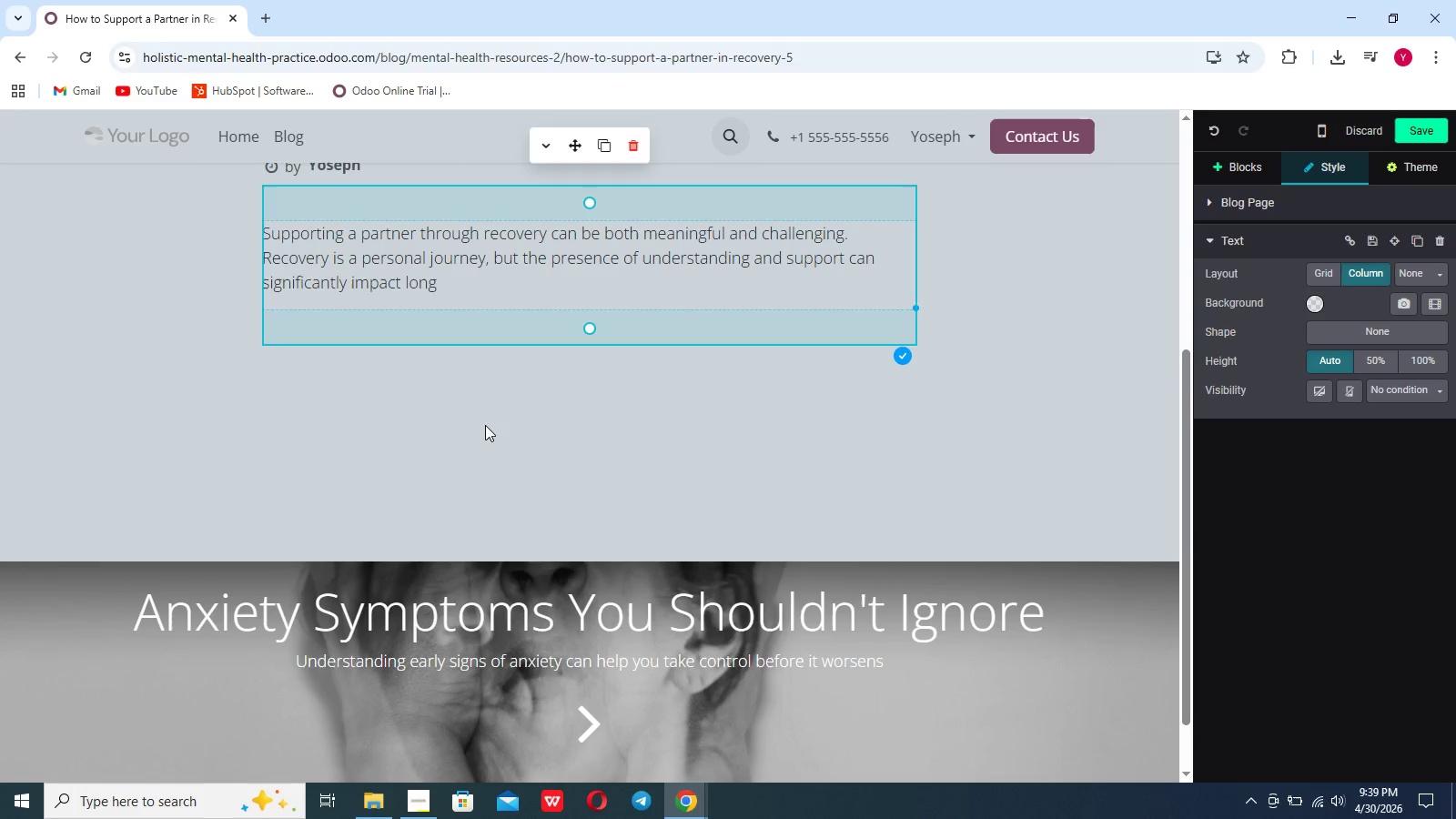 
type(-term success.)
 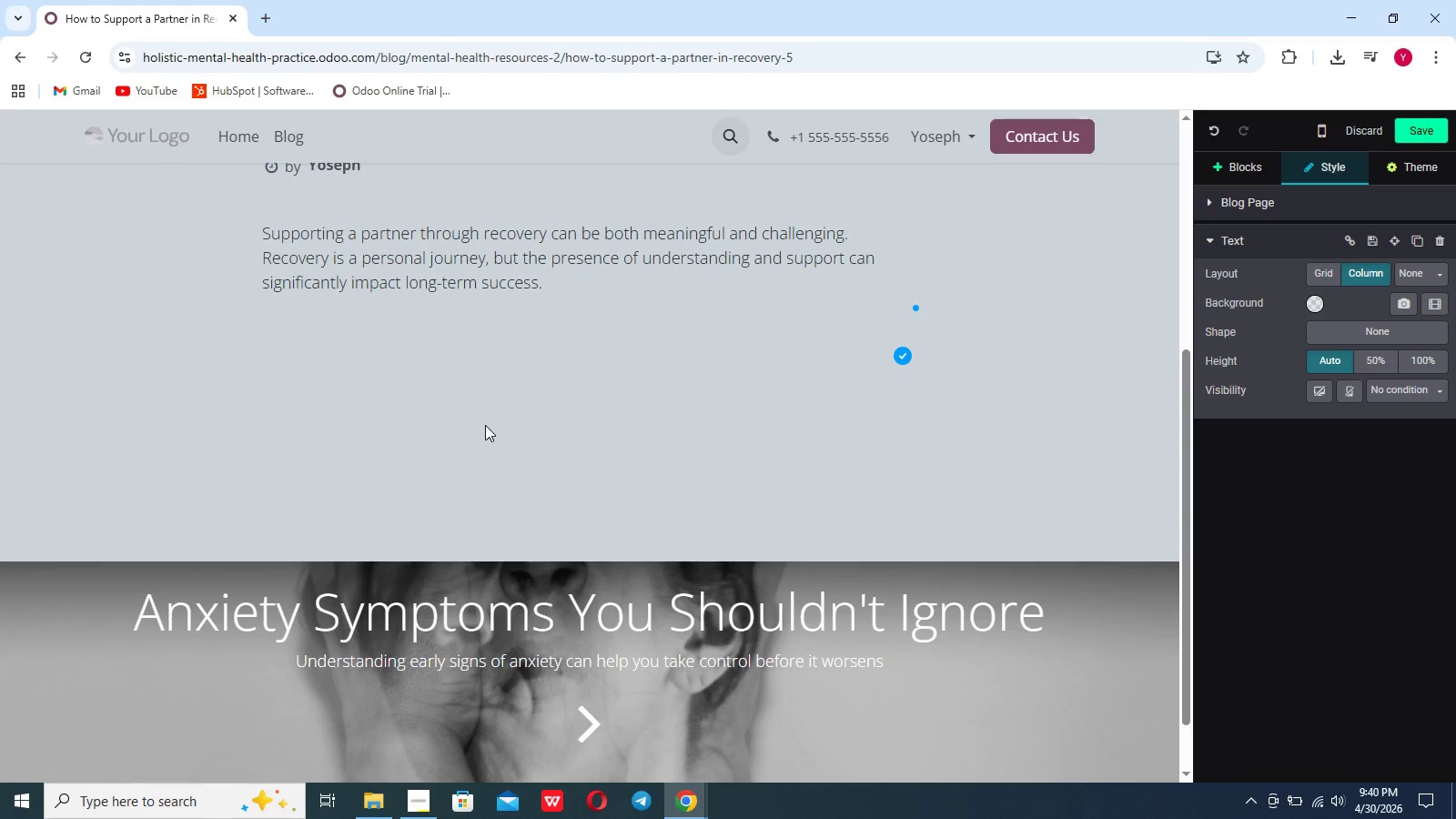 
key(Shift+Enter)
 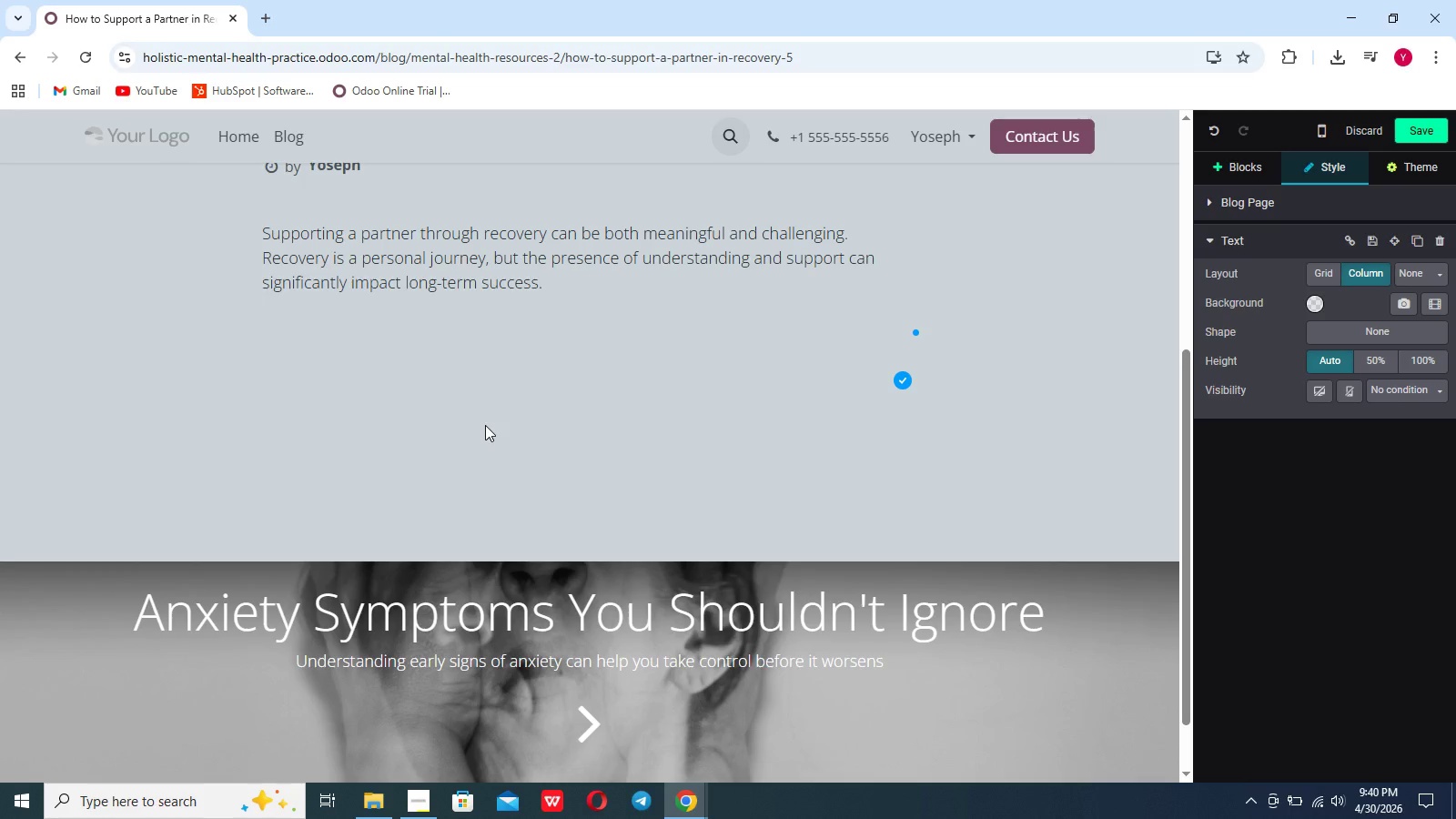 
key(Shift+Enter)
 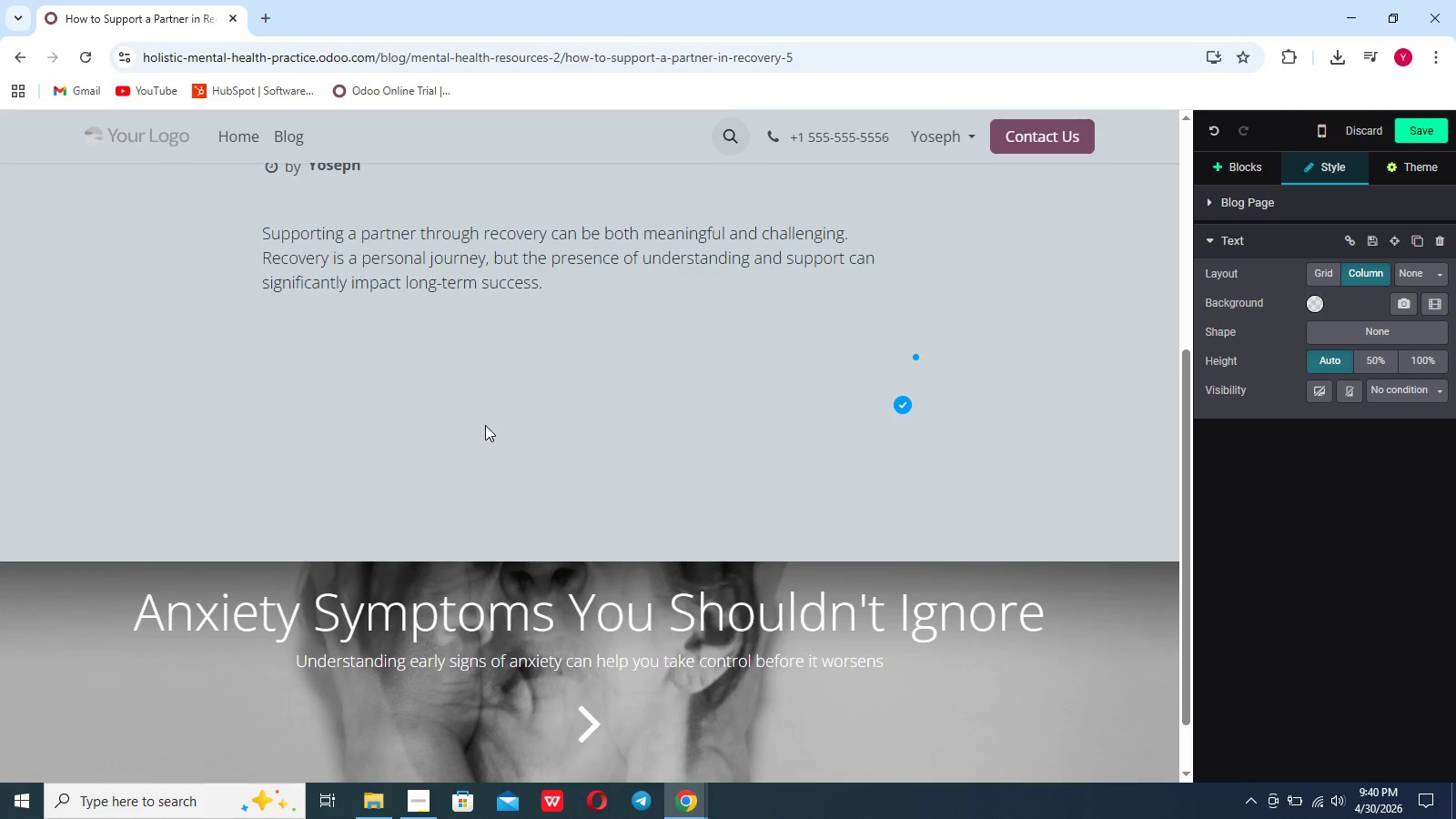 
type(Knowing how to provide the right kind os support is essential fo =)
key(Backspace)
key(Backspace)
type(r both)
 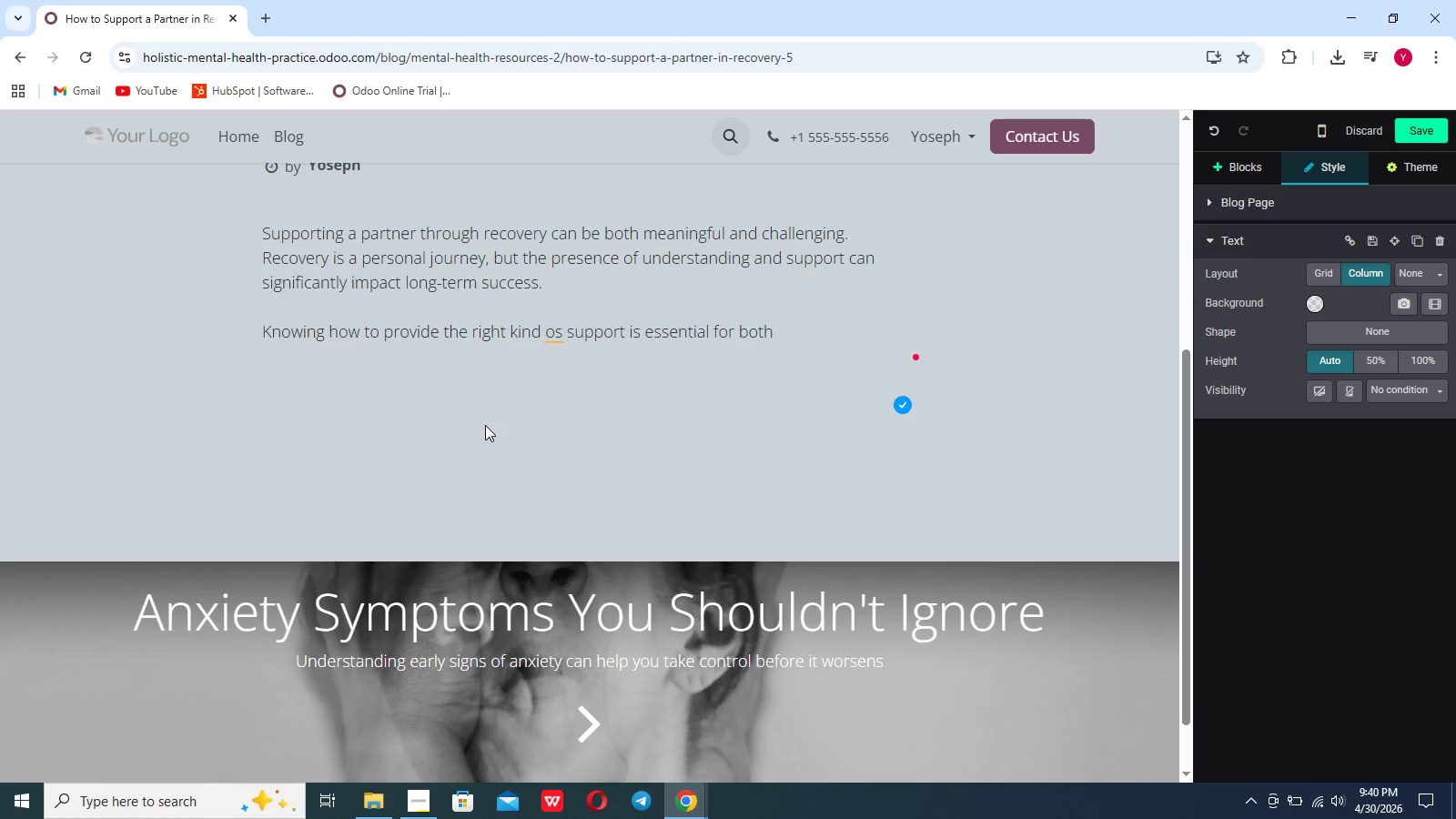 
type( your partner's well-being and your relationship)
 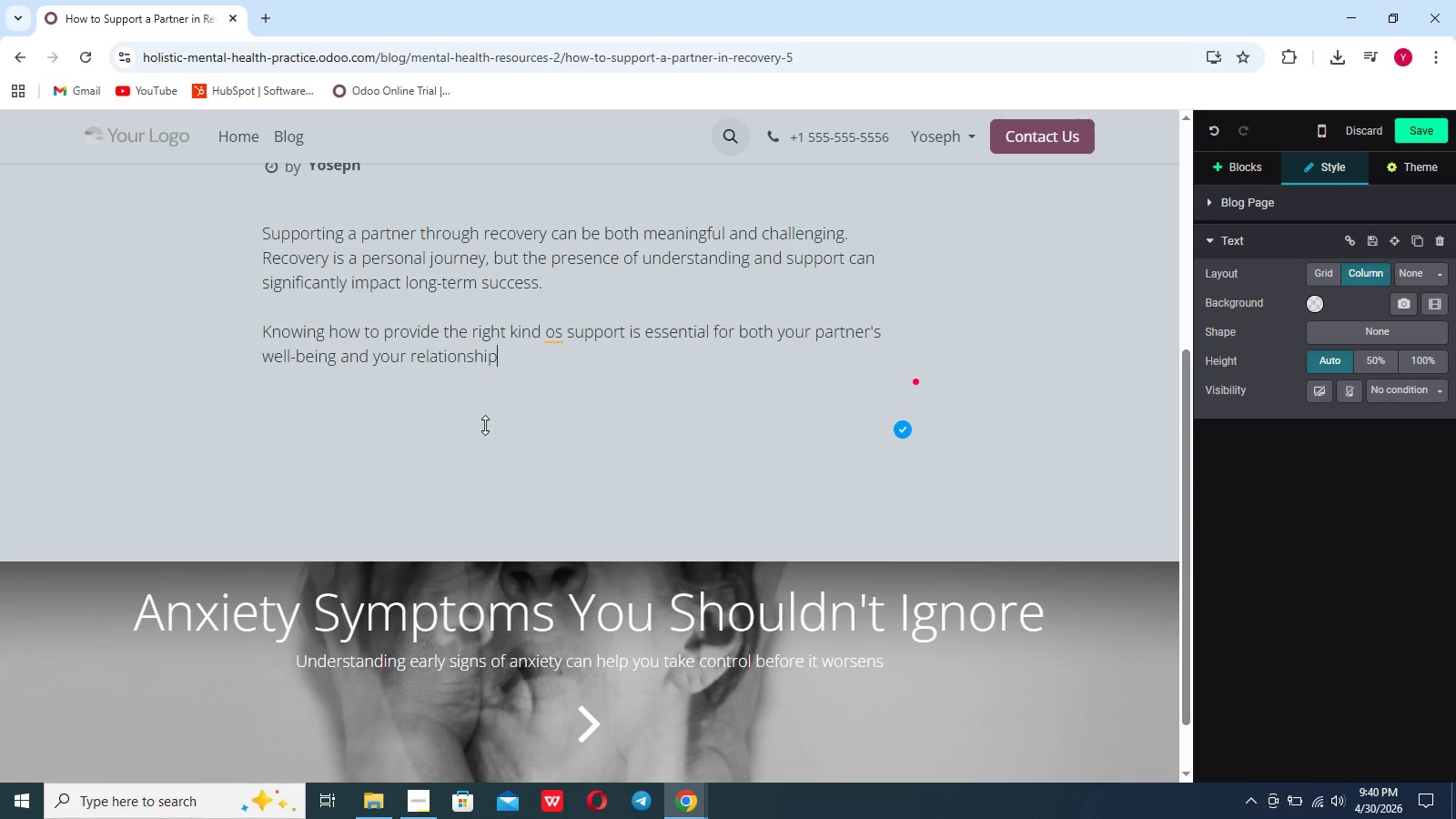 
scroll: coordinate [485, 425], scroll_direction: down, amount: 5.0
 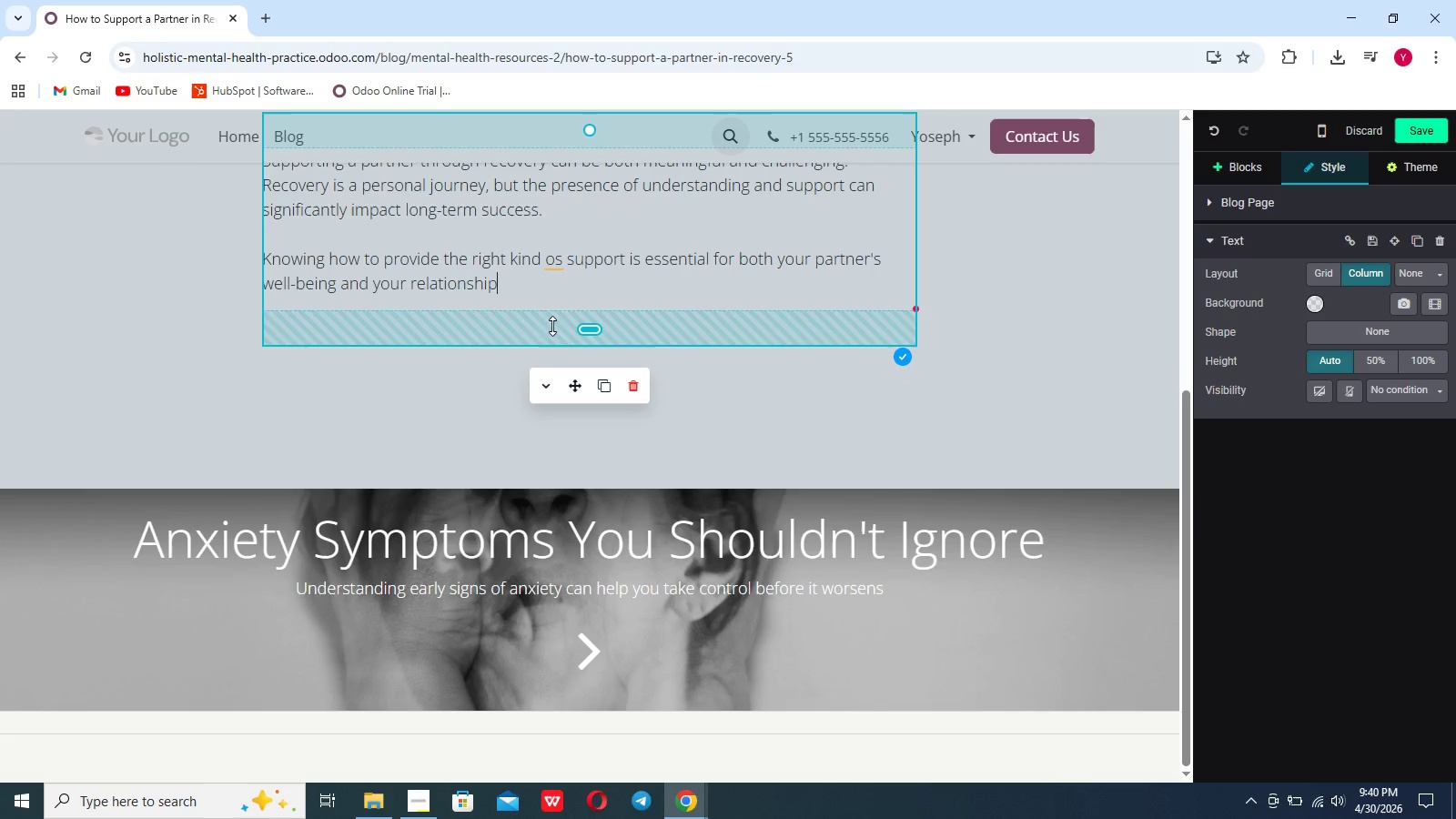 
left_click([551, 276])
 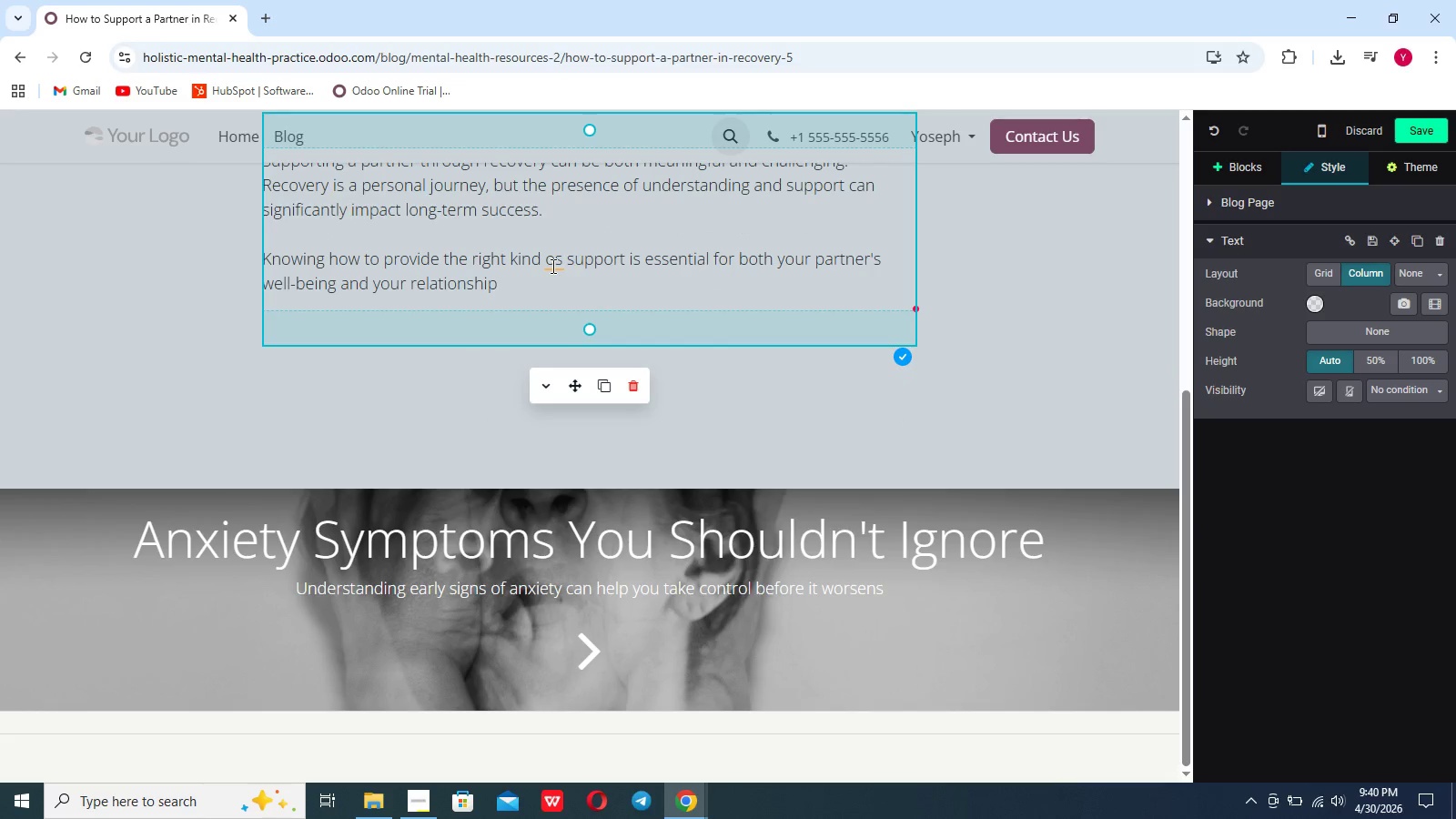 
left_click([551, 266])
 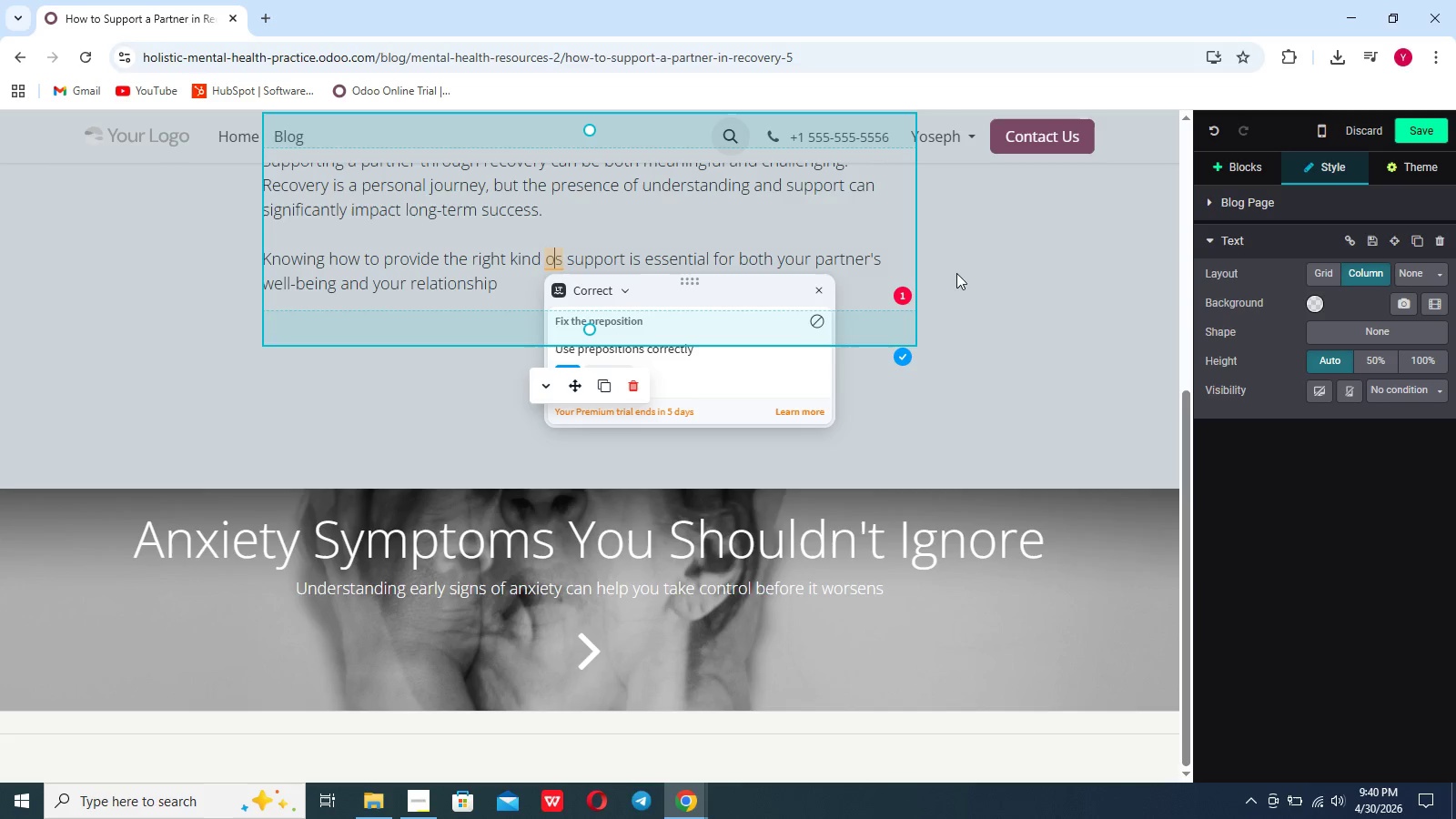 
wait(7.53)
 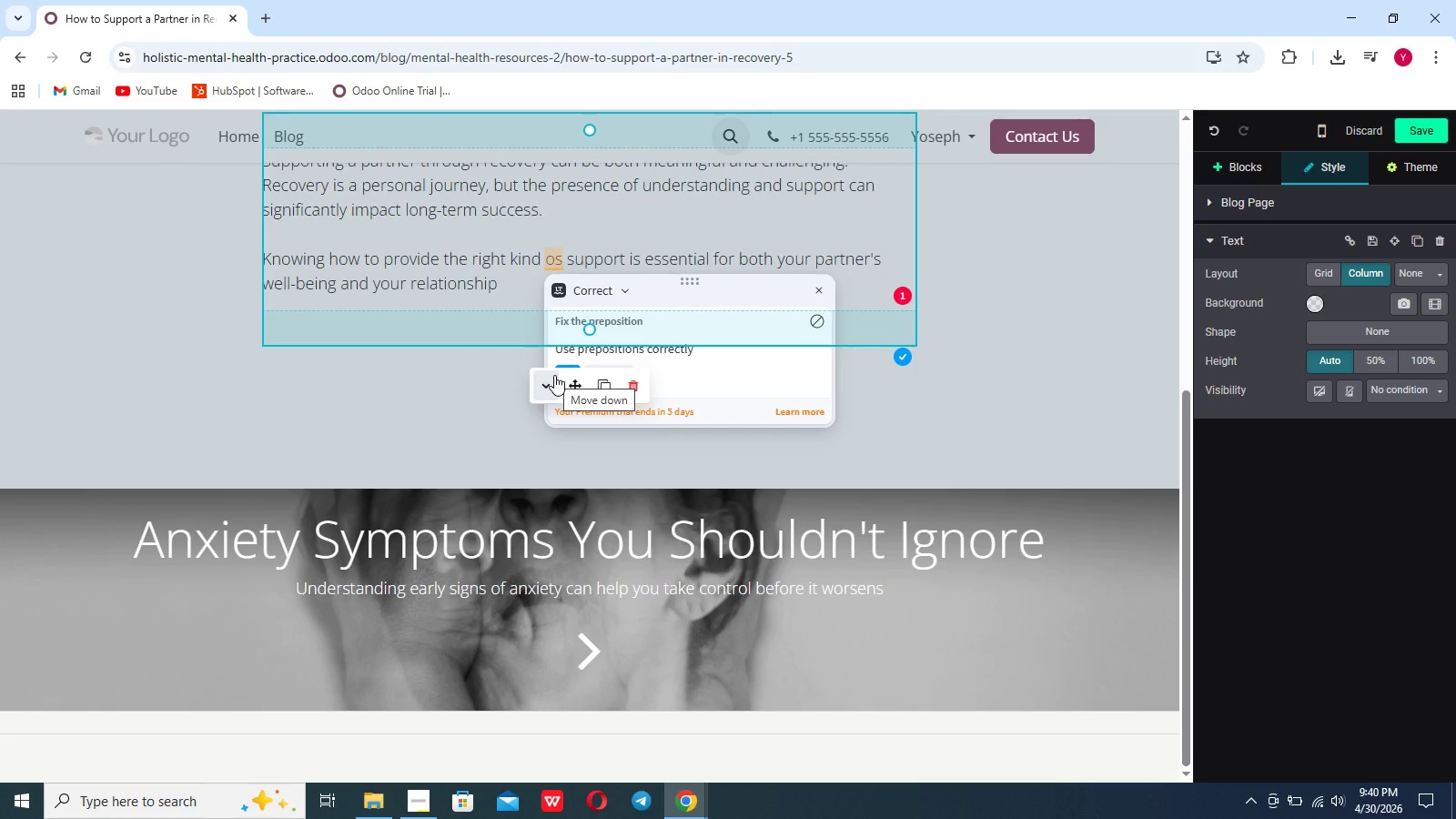 
left_click([567, 258])
 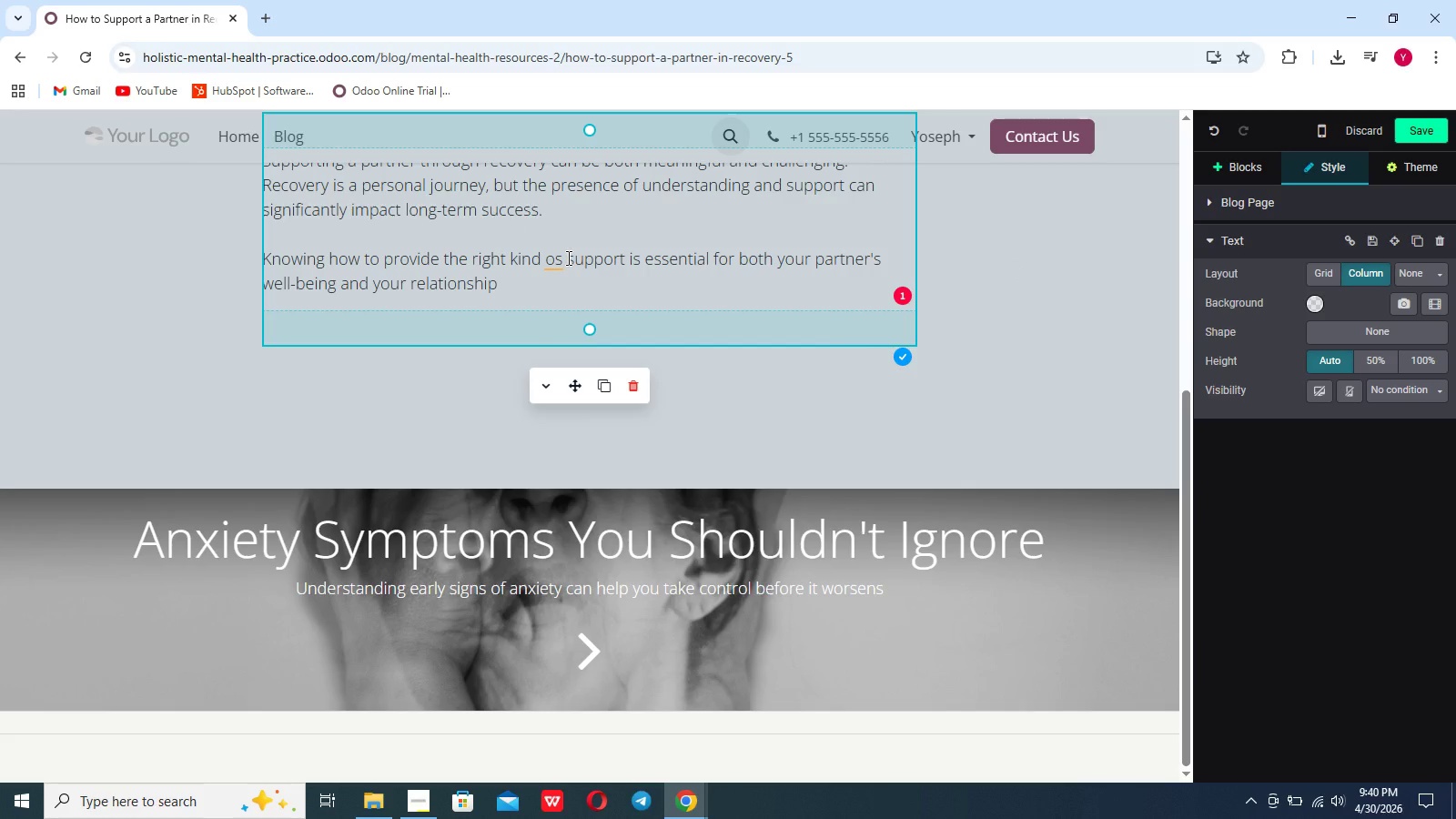 
key(Backspace)
 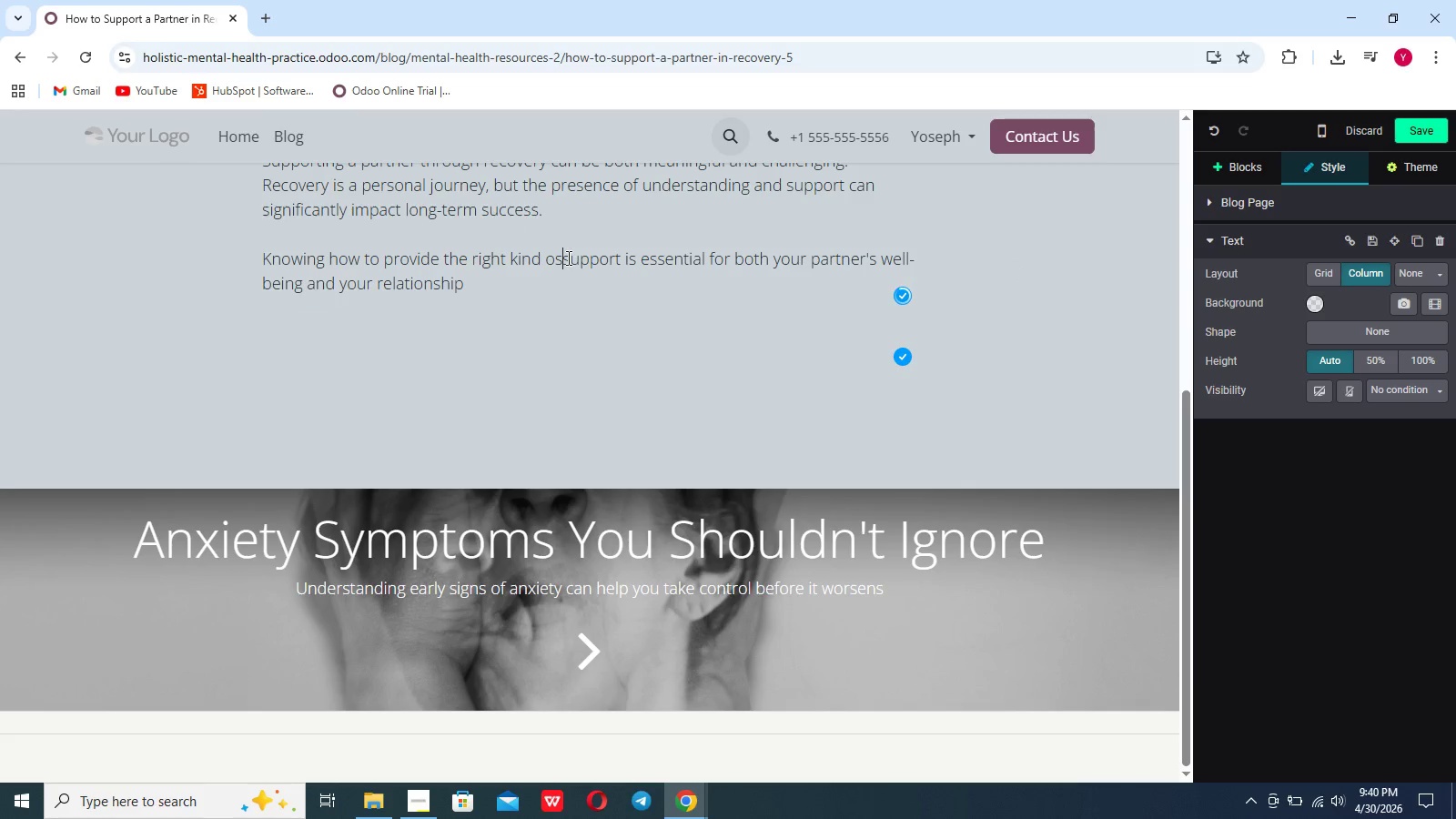 
key(Backspace)
 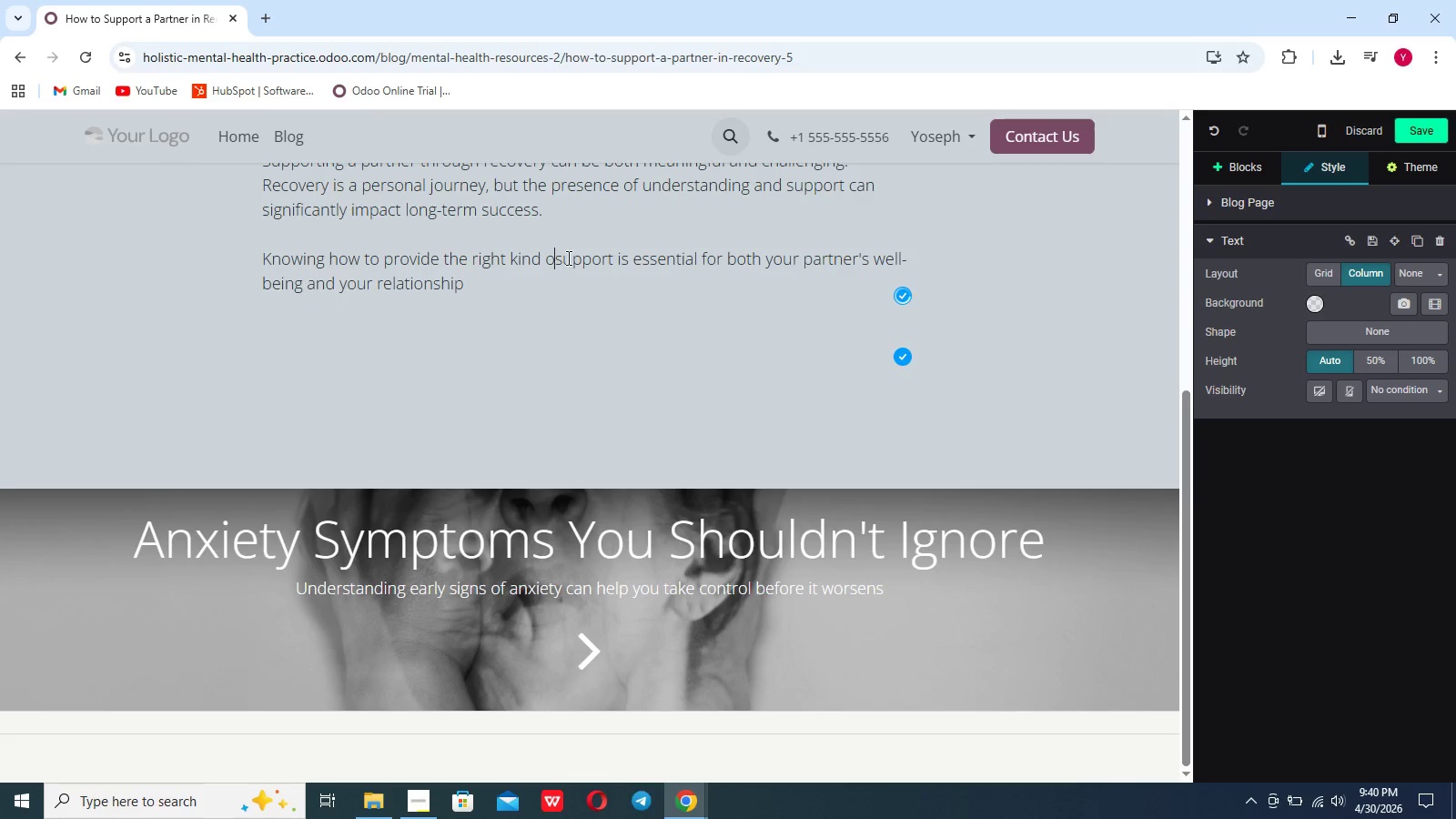 
key(F)
 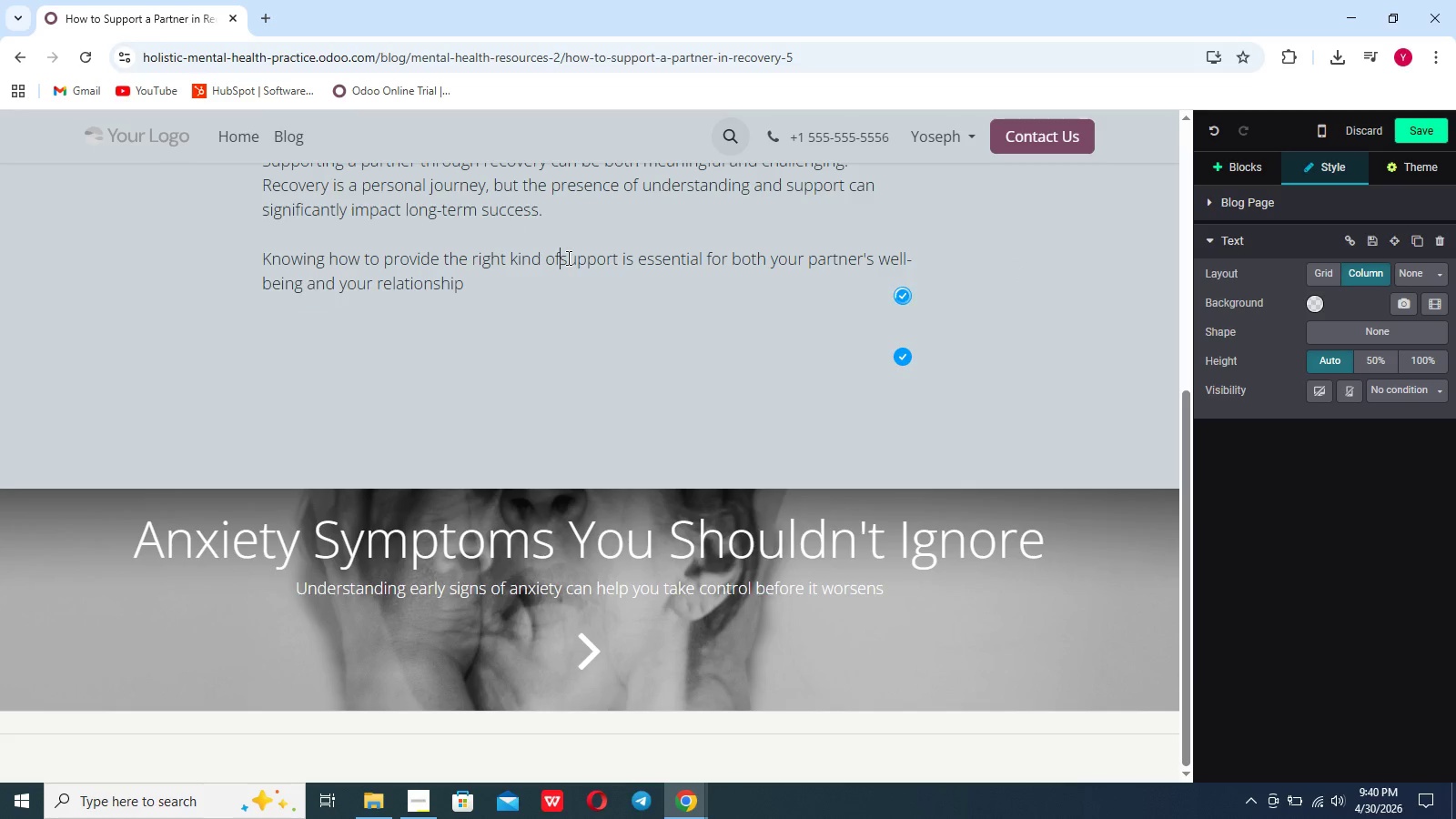 
key(Space)
 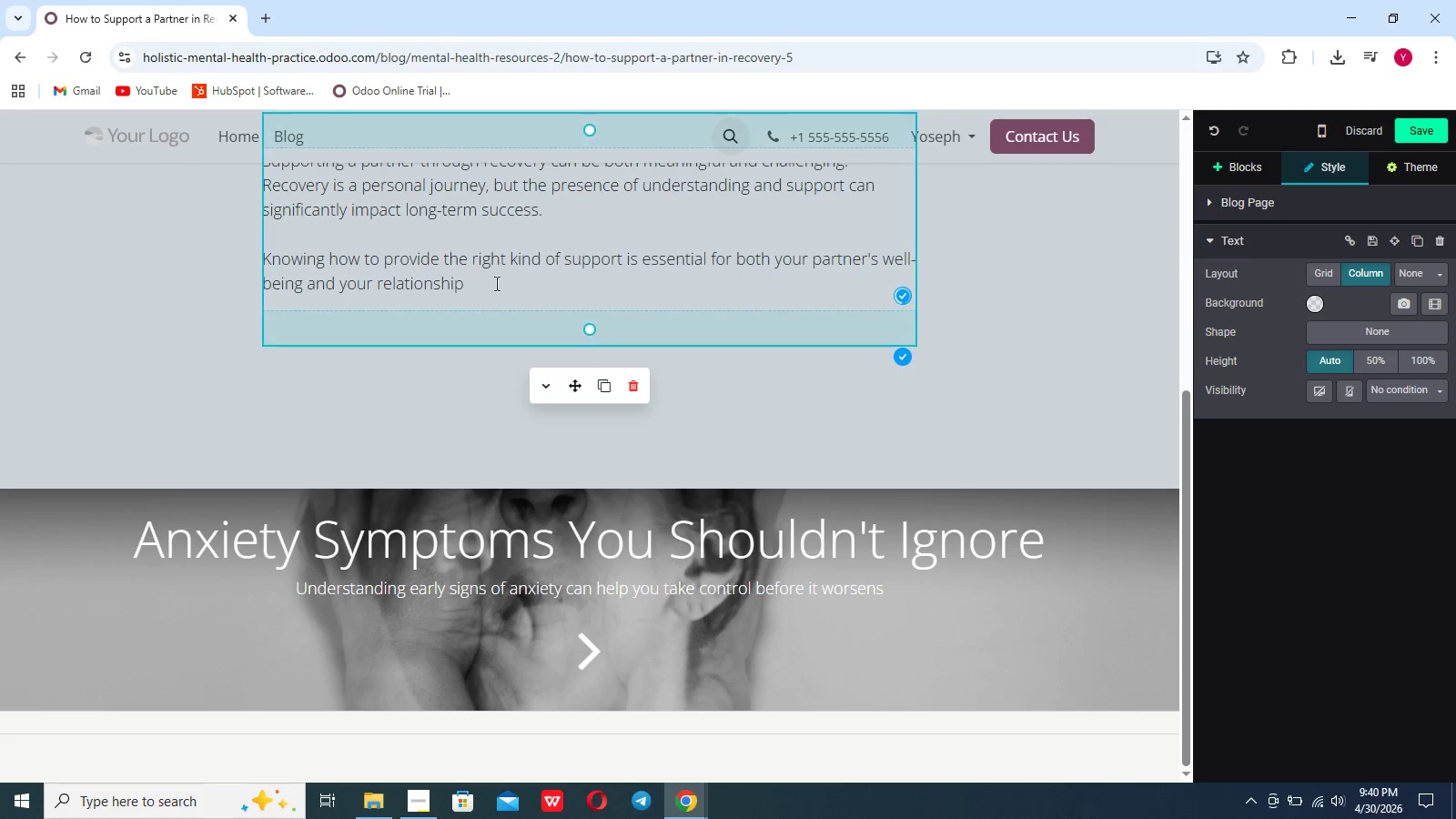 
left_click([495, 283])
 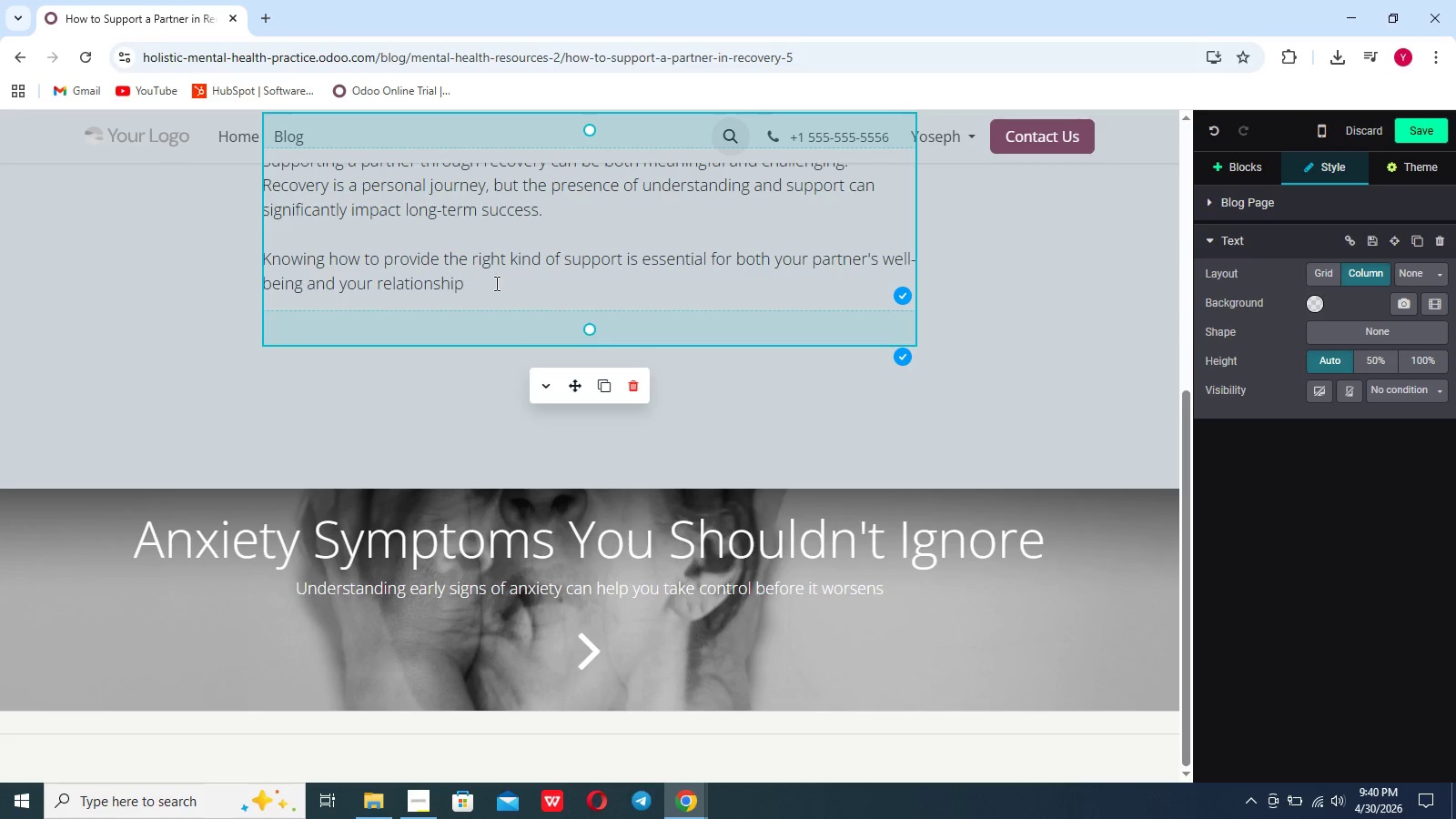 
key(Period)
 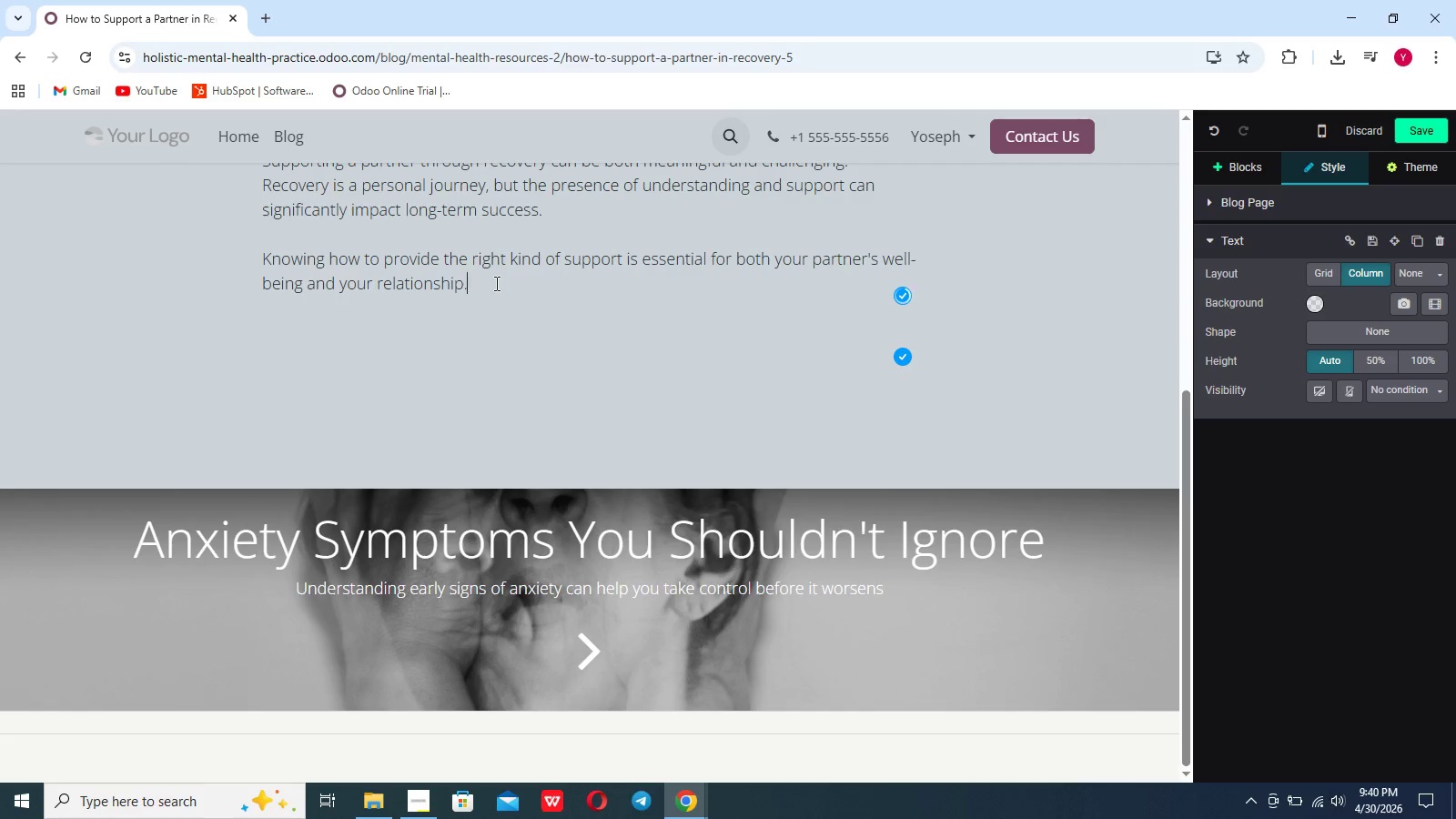 
key(Enter)
 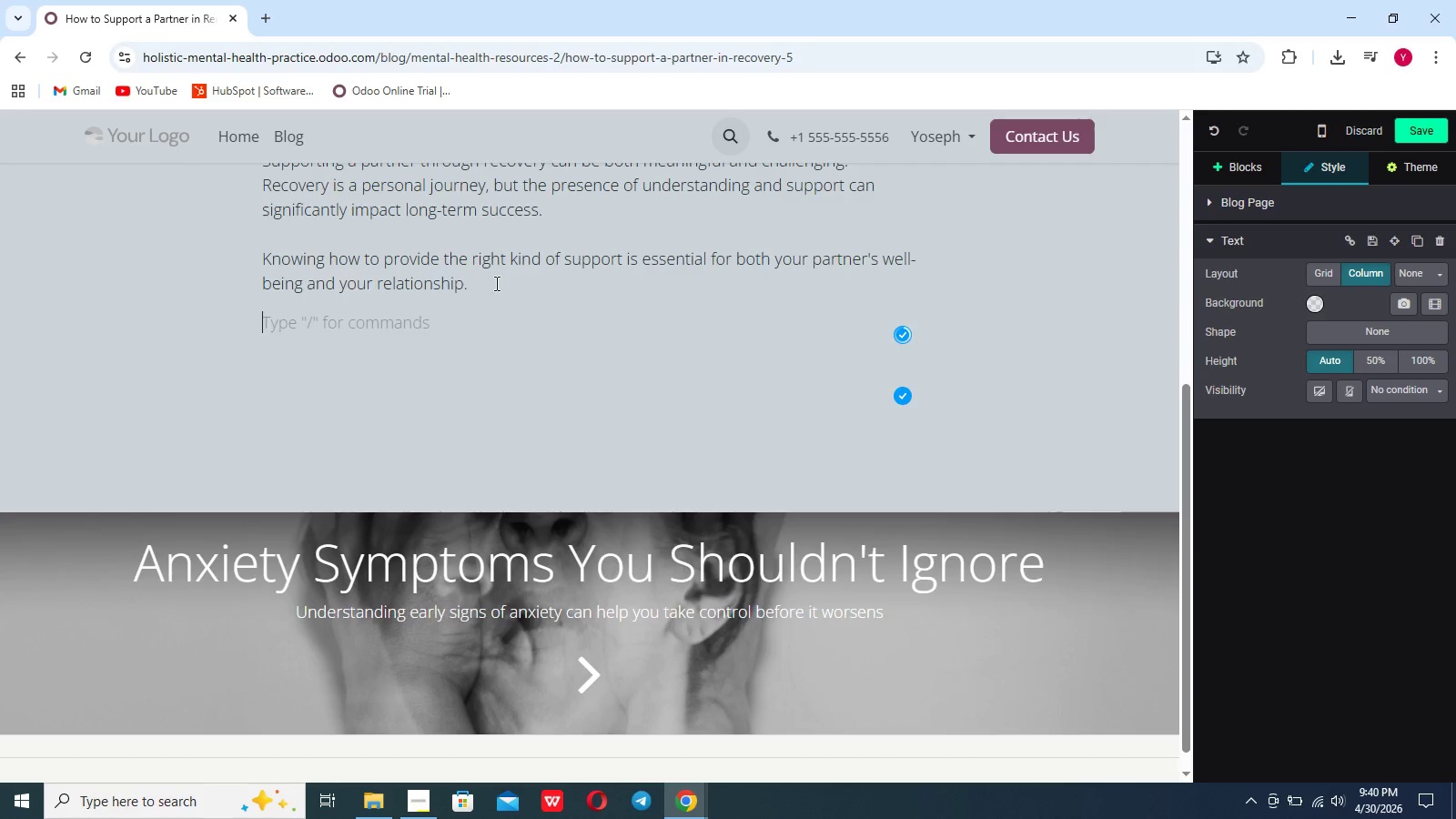 
key(Enter)
 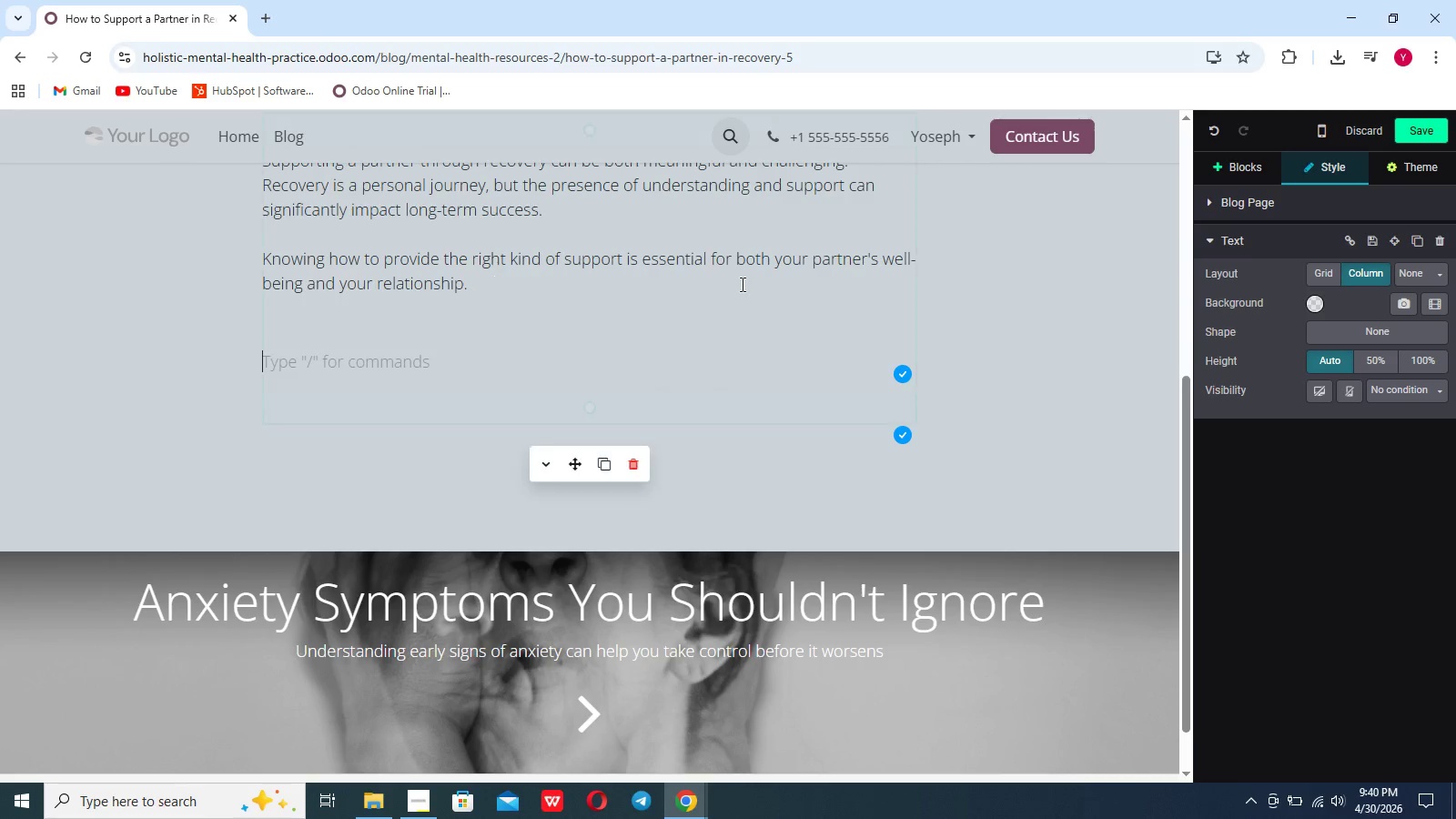 
left_click([1247, 175])
 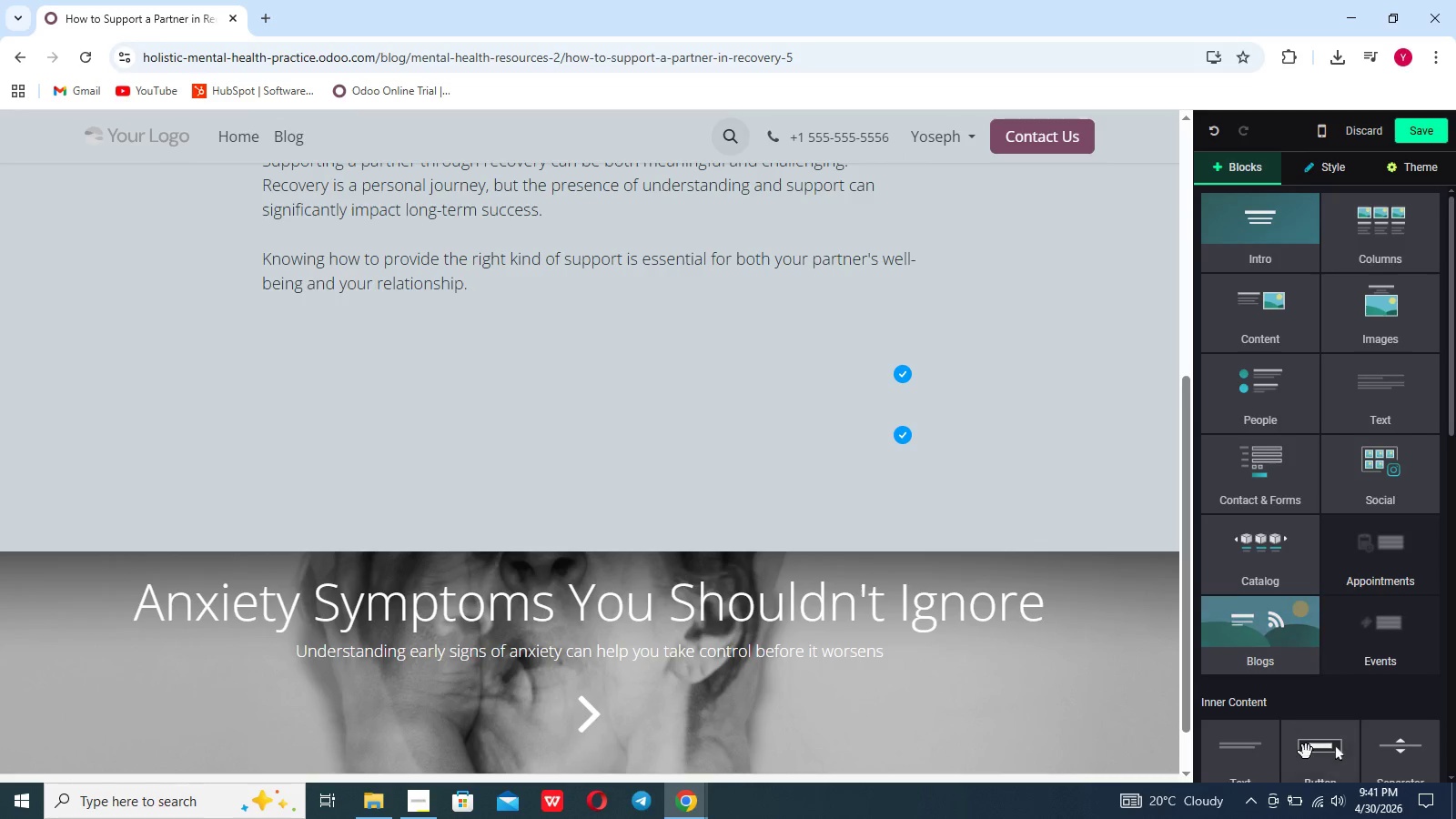 
left_click_drag(start_coordinate=[1306, 757], to_coordinate=[434, 389])
 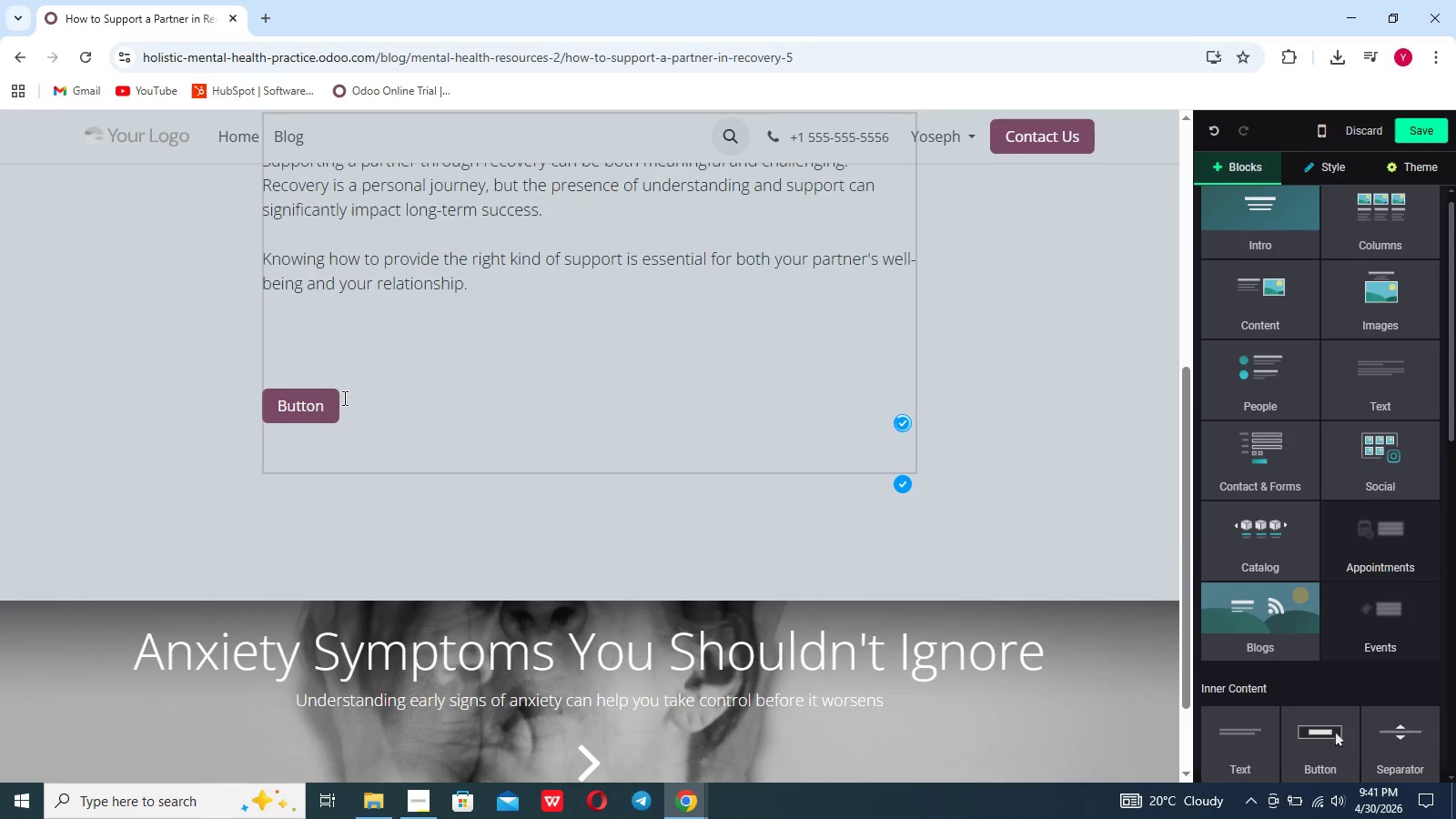 
left_click([327, 400])
 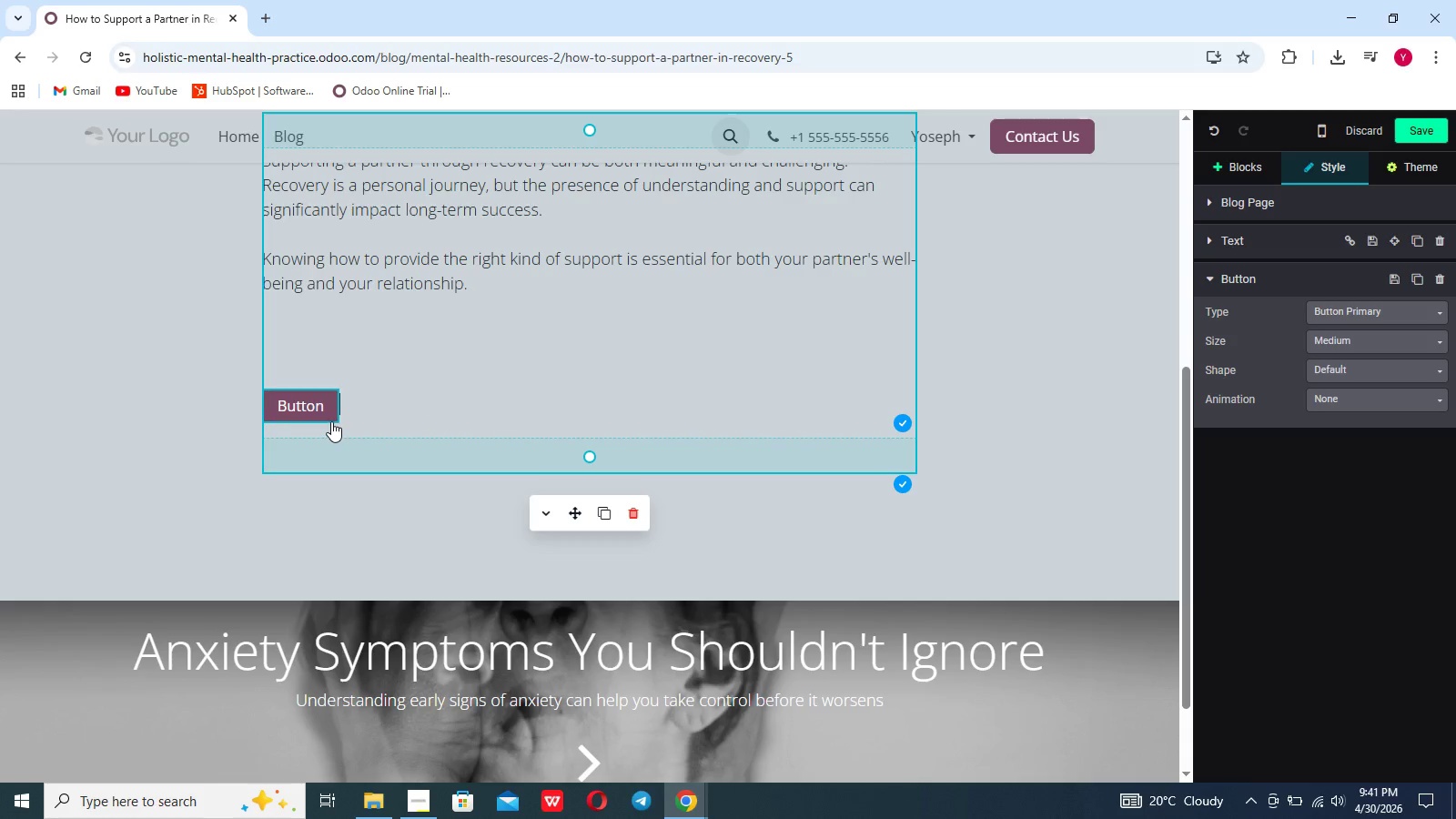 
left_click([320, 413])
 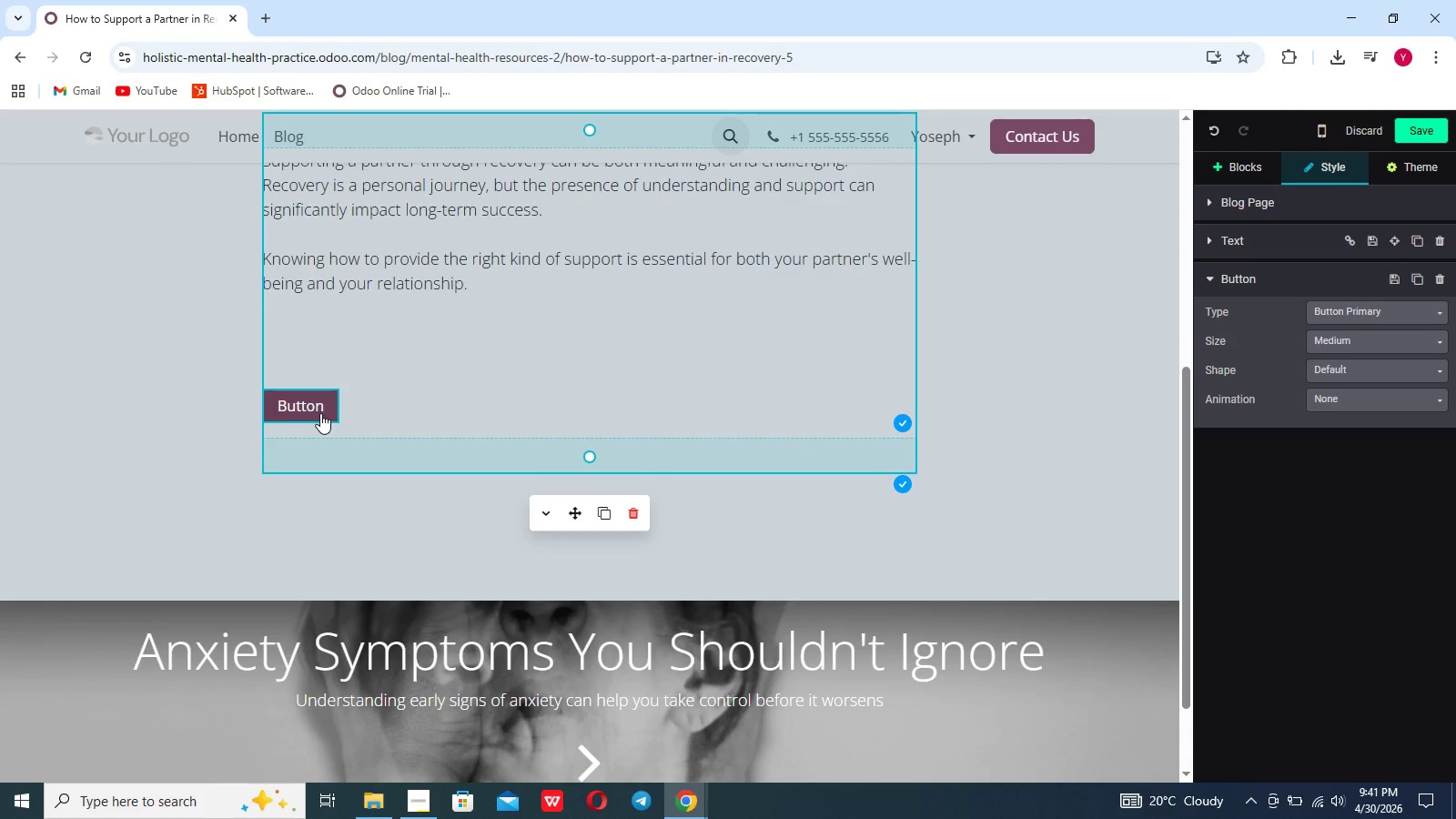 
left_click([320, 413])
 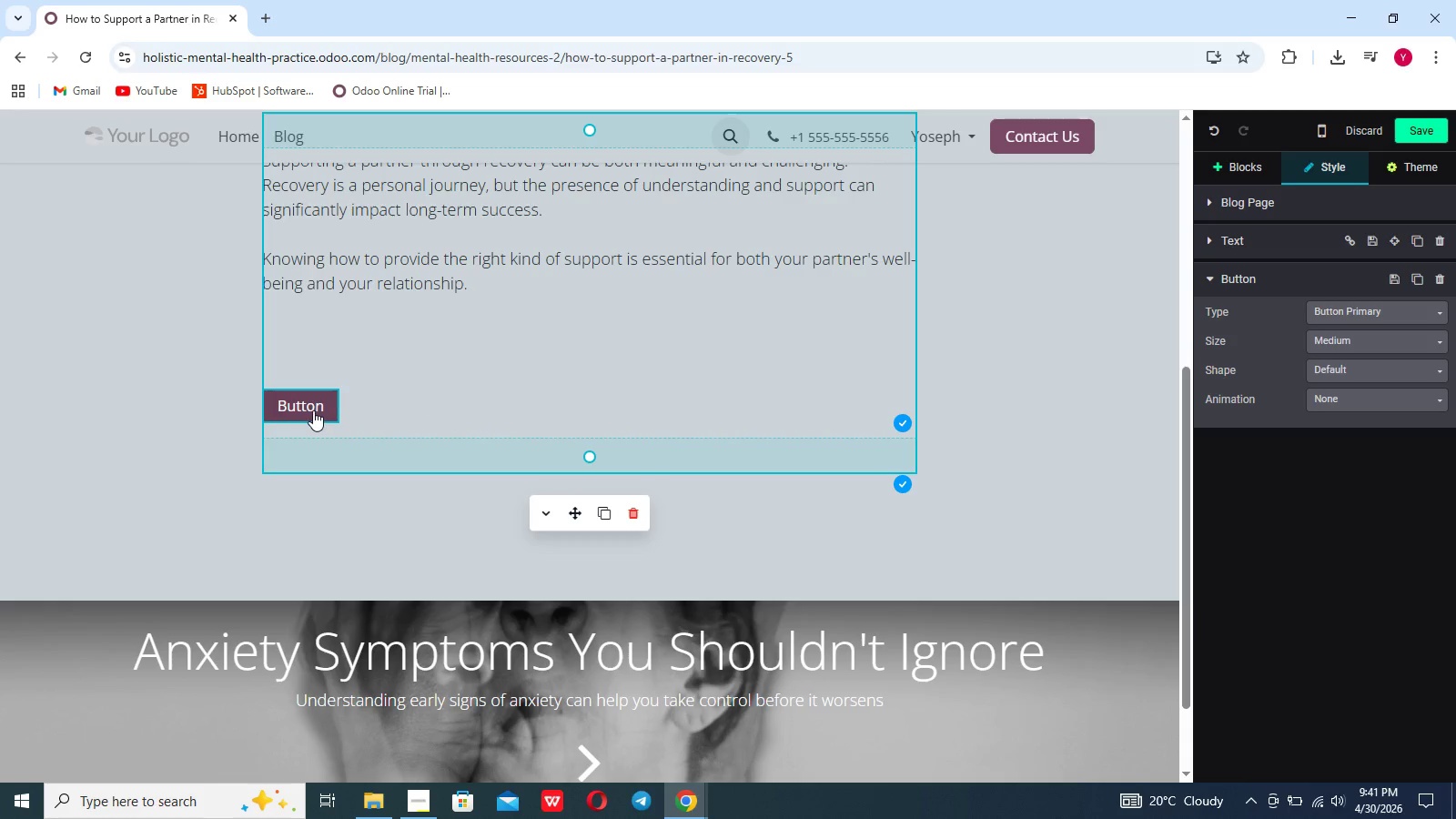 
left_click([308, 408])
 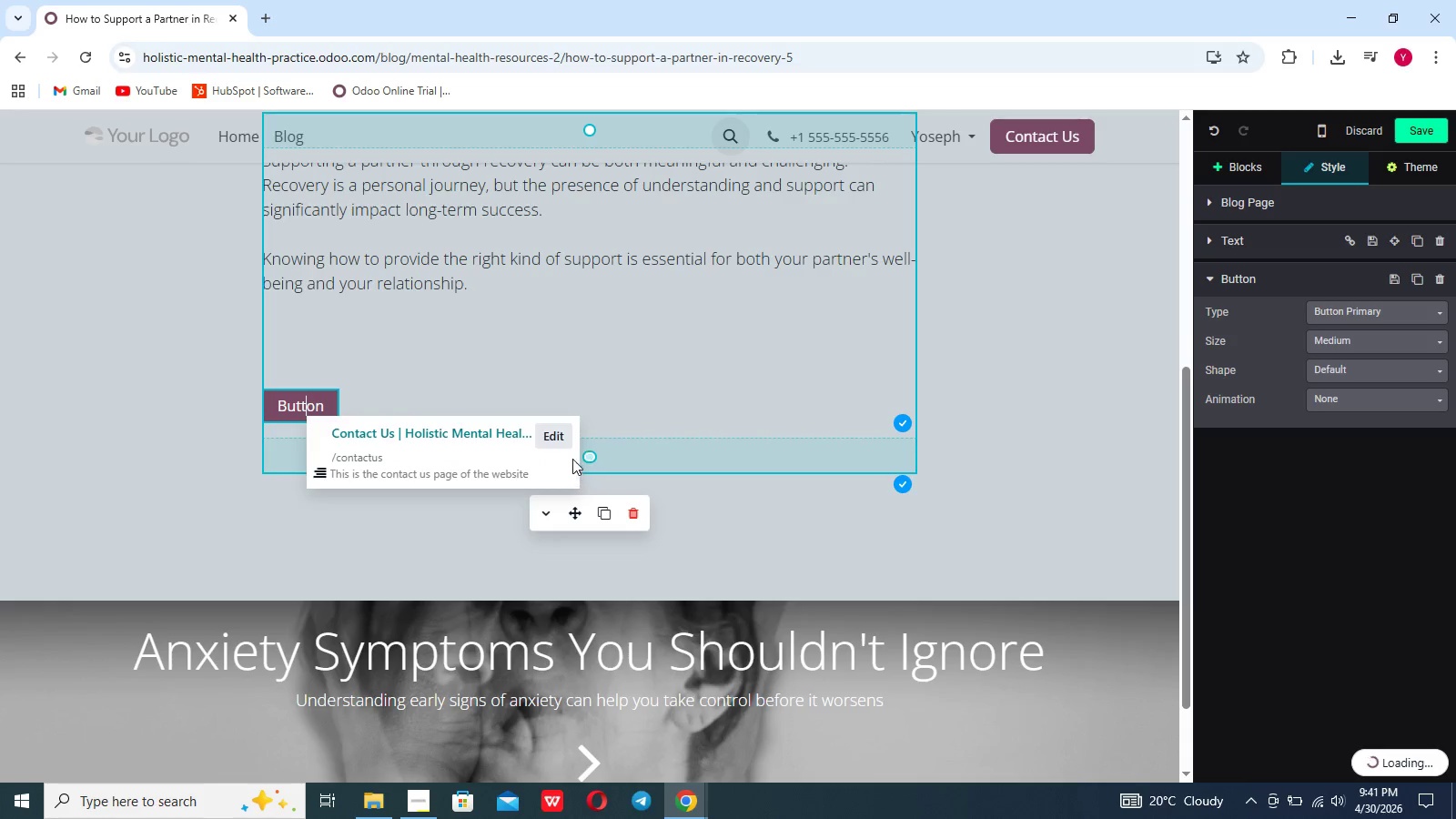 
left_click([564, 439])
 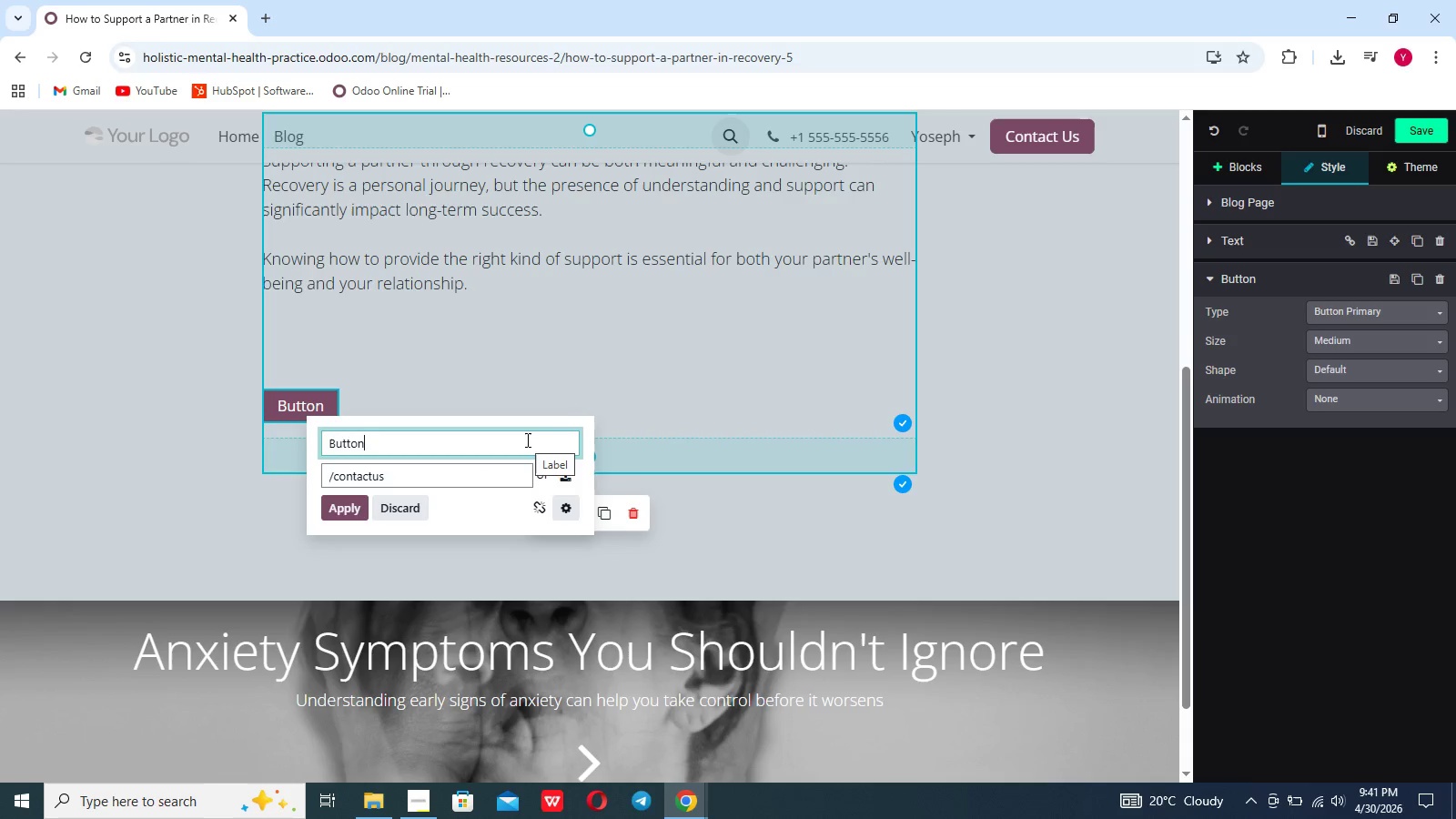 
key(Control+ControlLeft)
 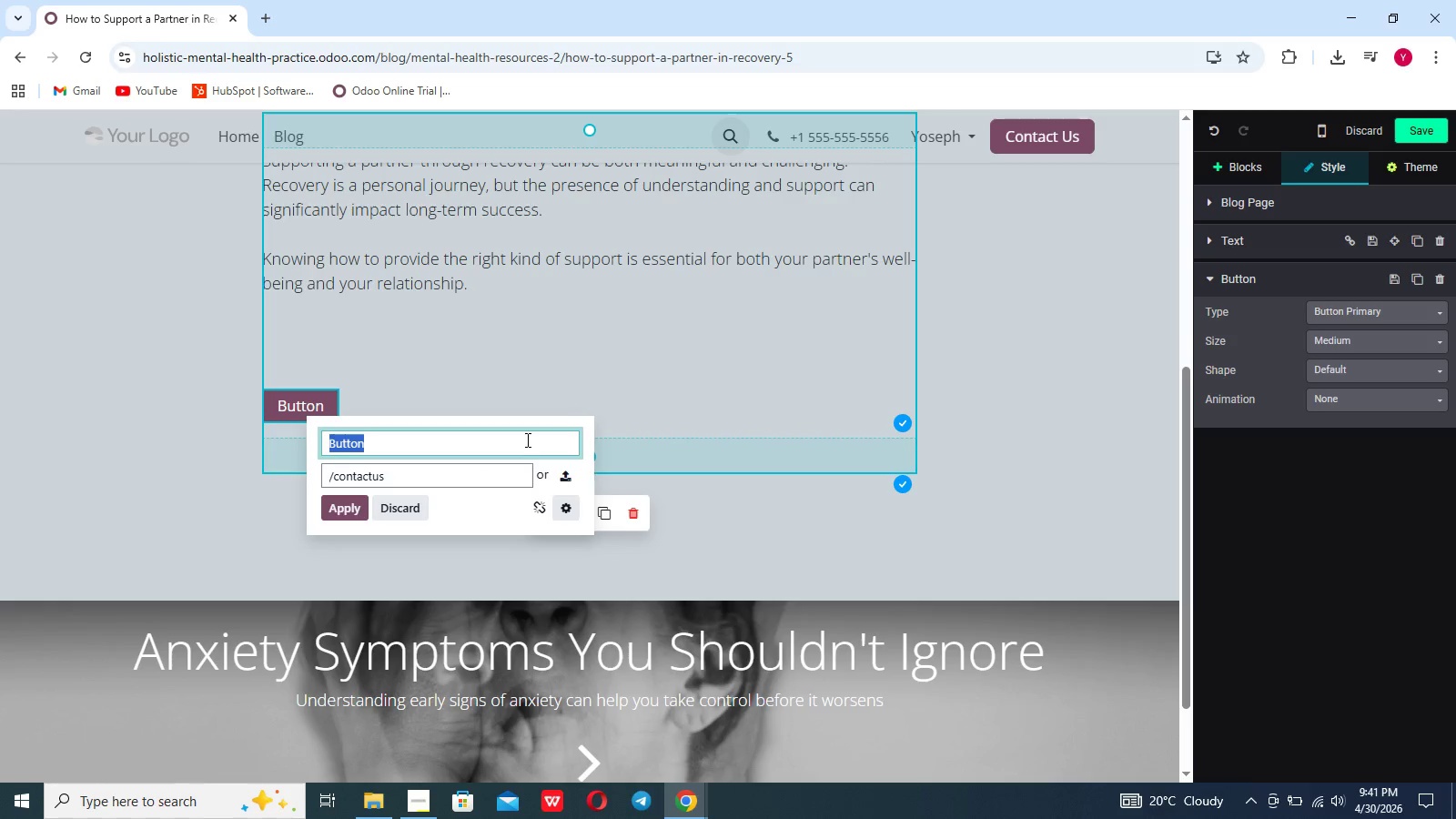 
key(Control+A)
 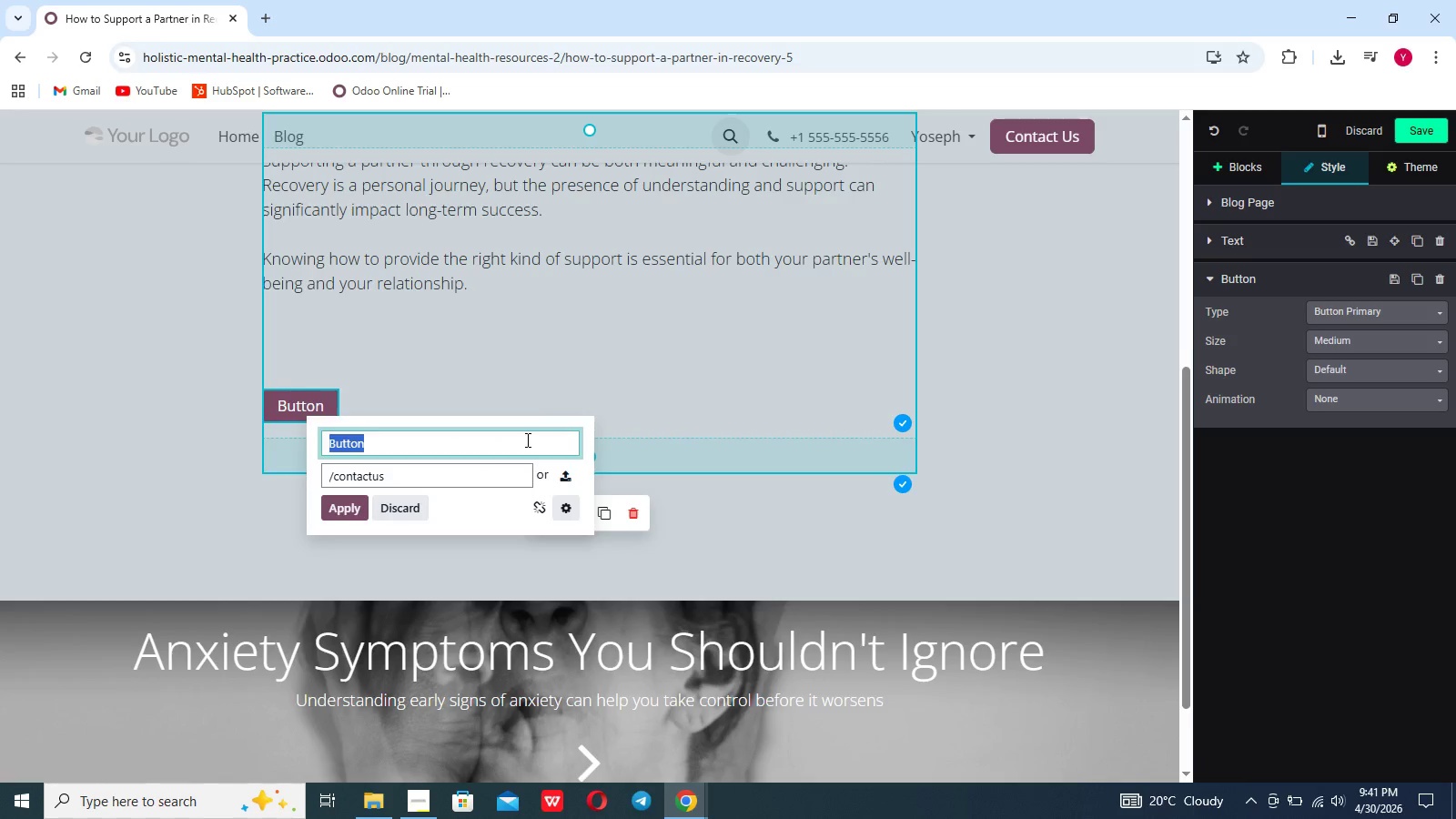 
key(Backspace)
type(get)
key(Backspace)
key(Backspace)
key(Backspace)
type(Get Professo)
key(Backspace)
type(inal Guidance)
 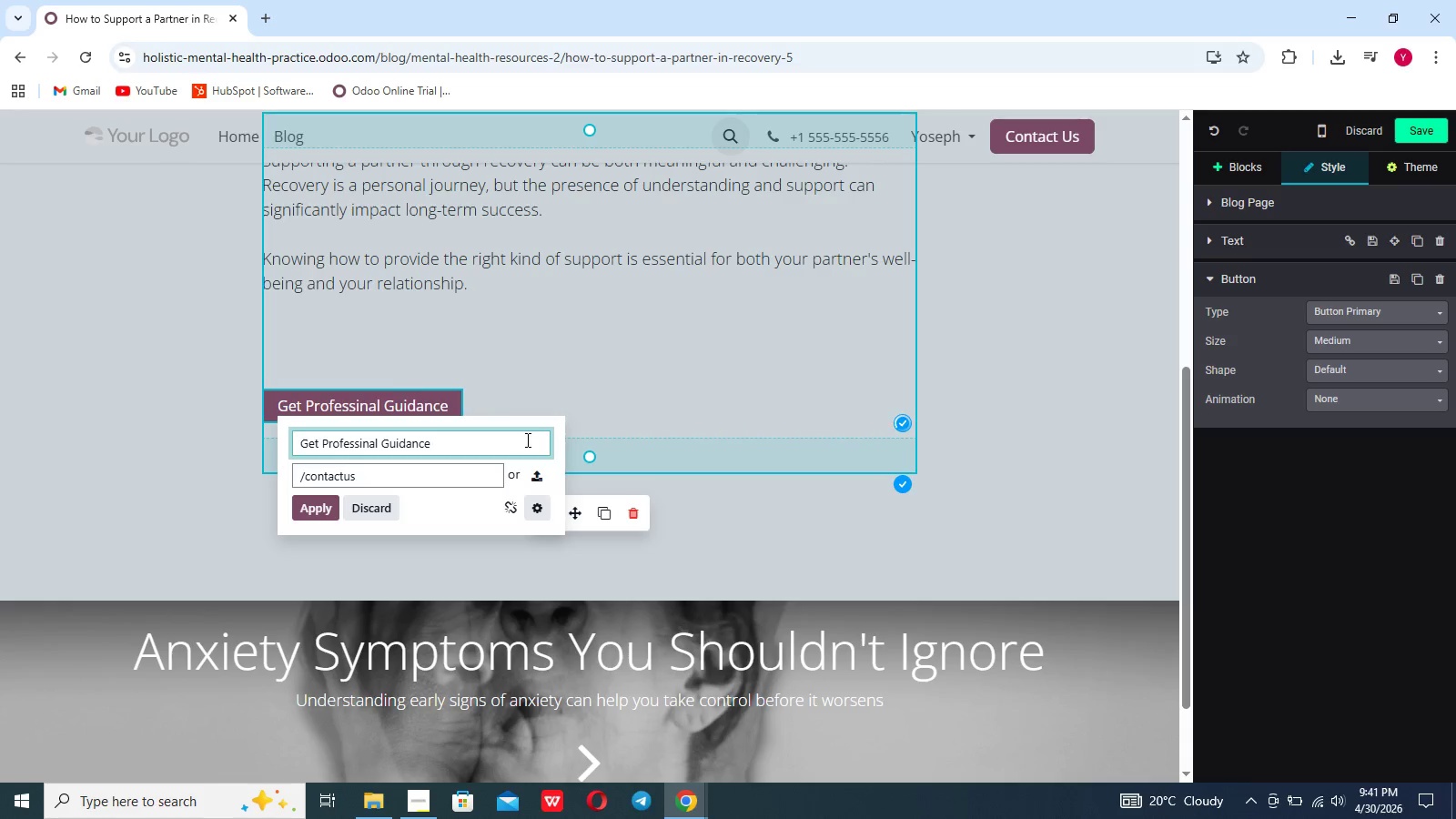 
left_click([526, 440])
 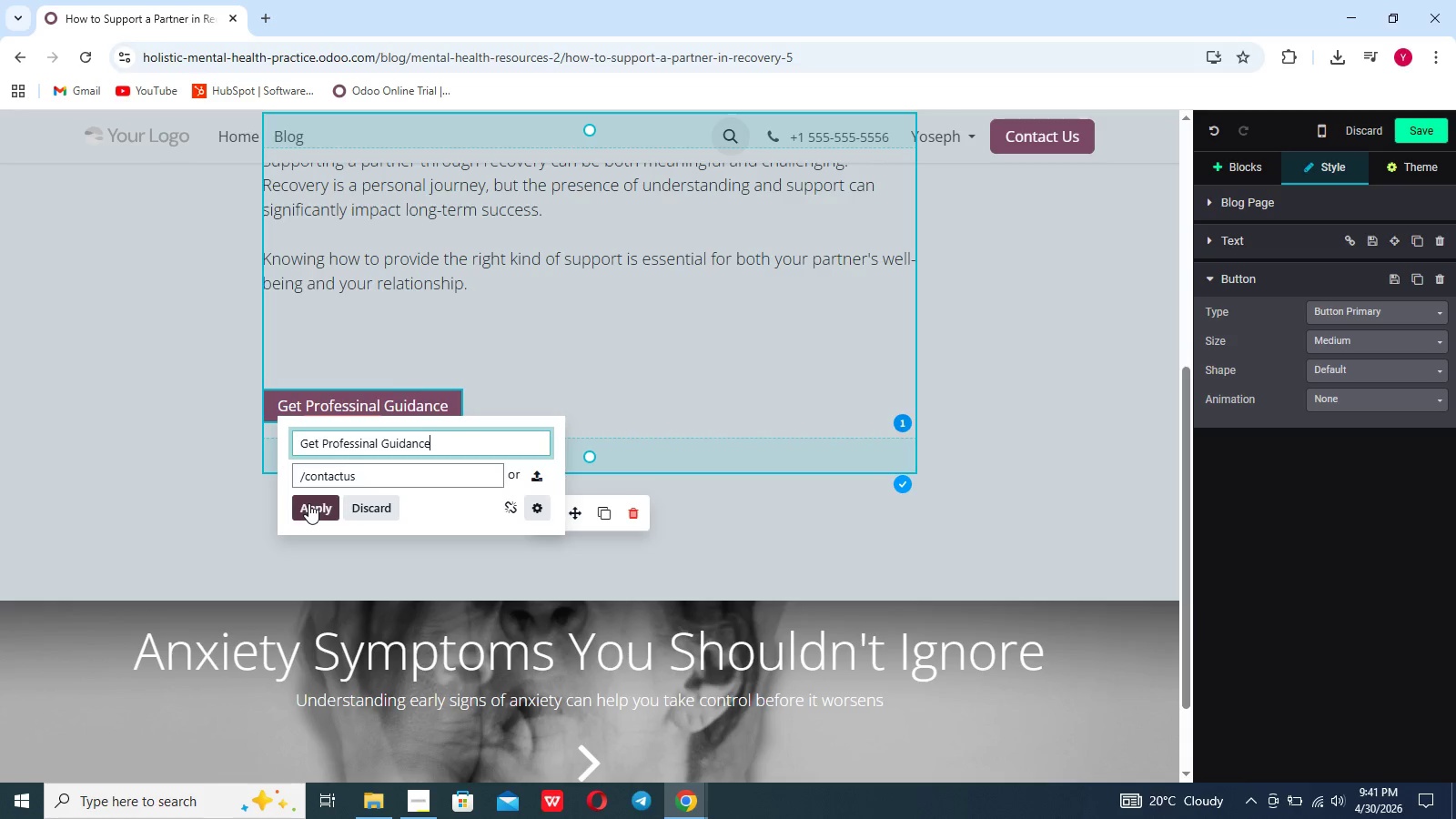 
left_click([308, 503])
 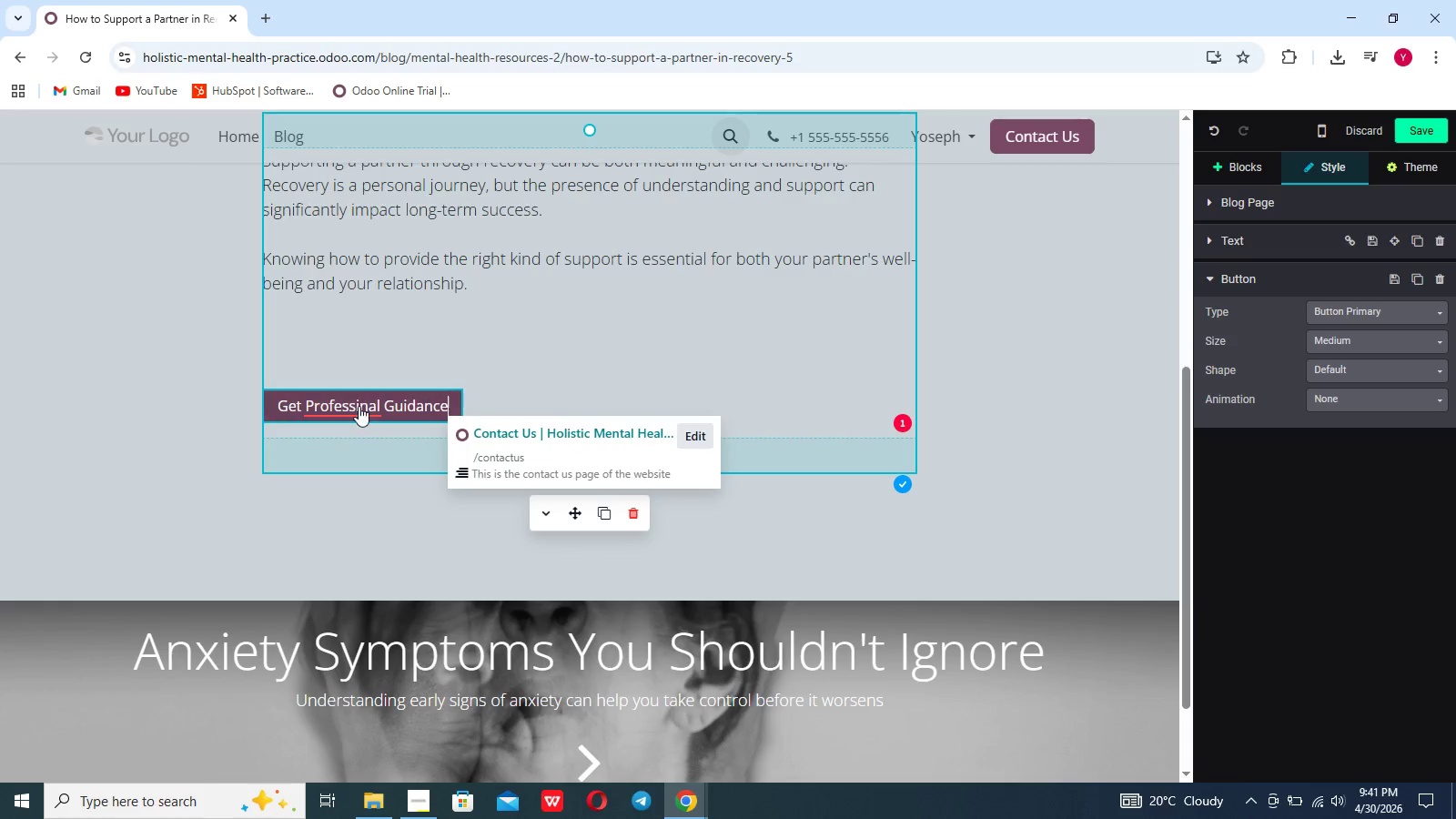 
left_click([359, 404])
 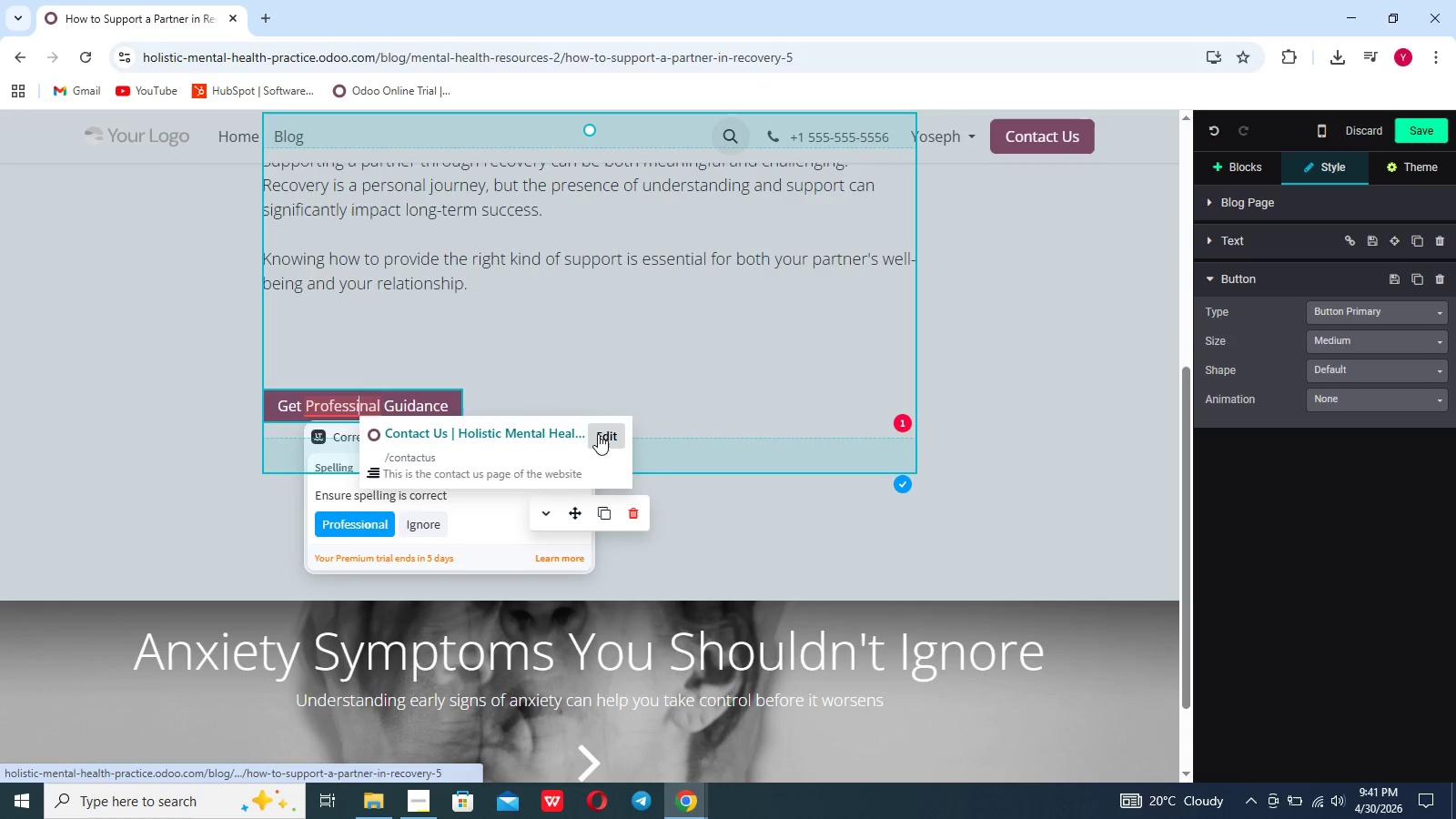 
left_click([606, 434])
 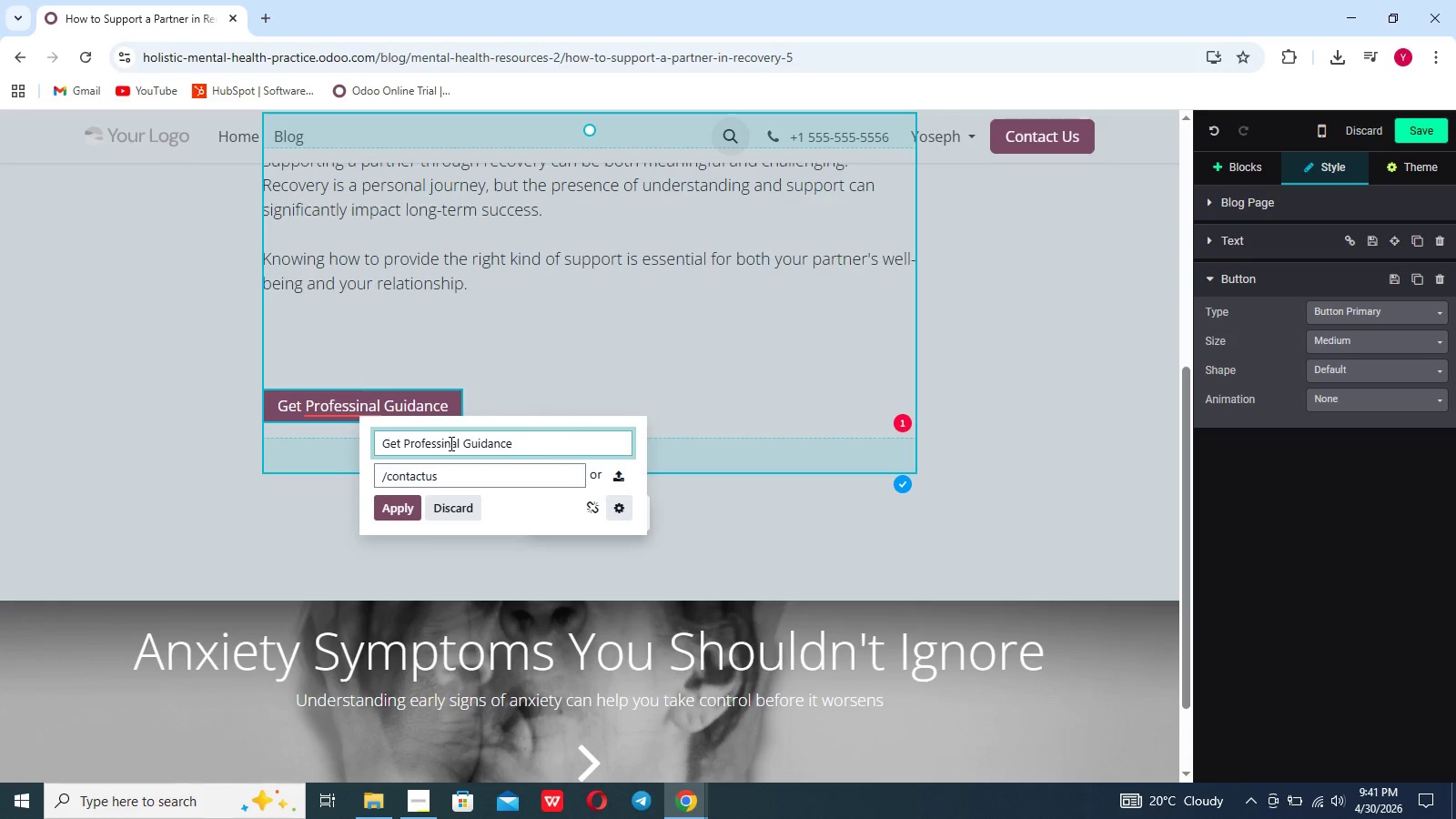 
left_click([451, 443])
 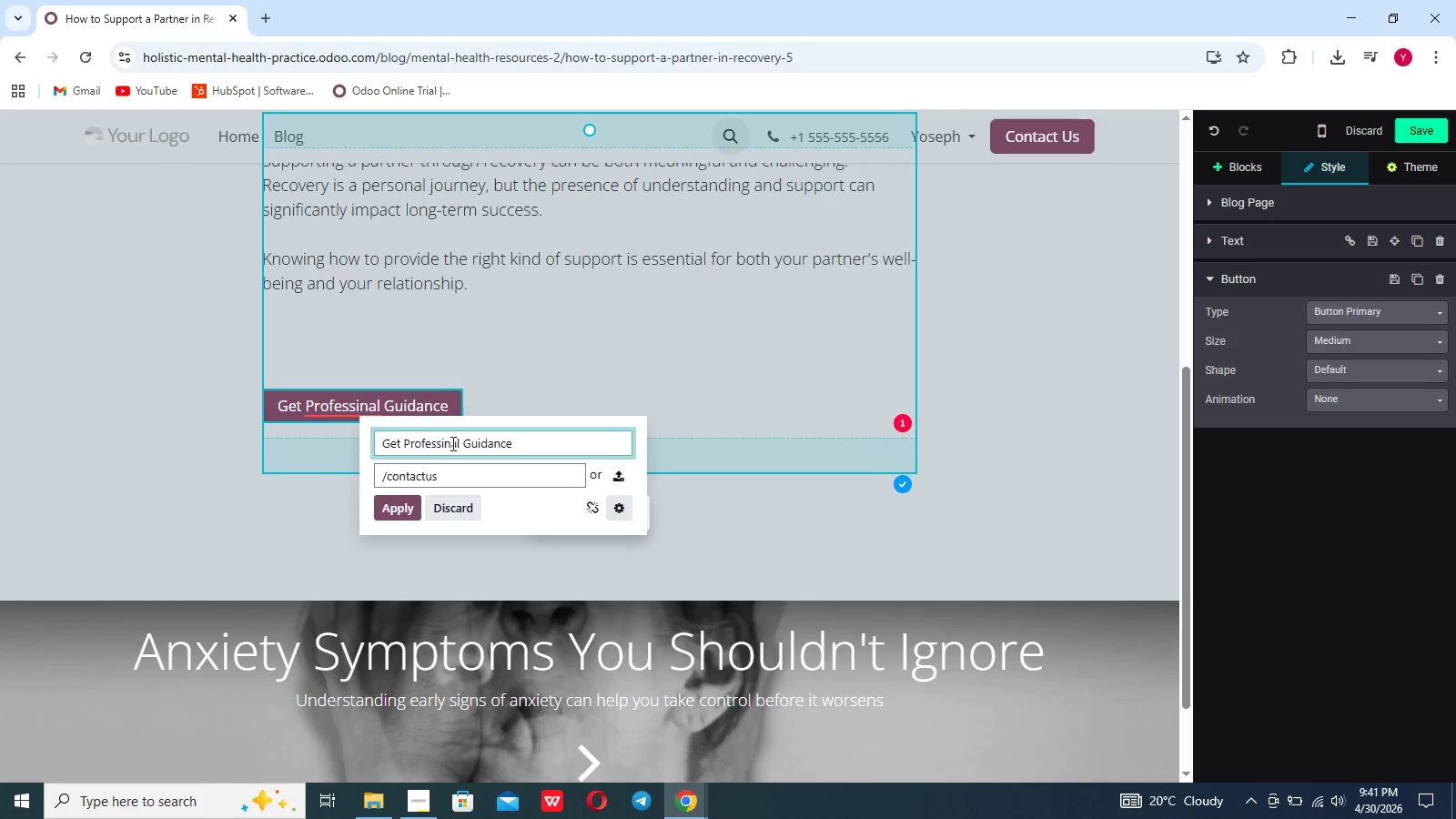 
key(Backspace)
type(on)
 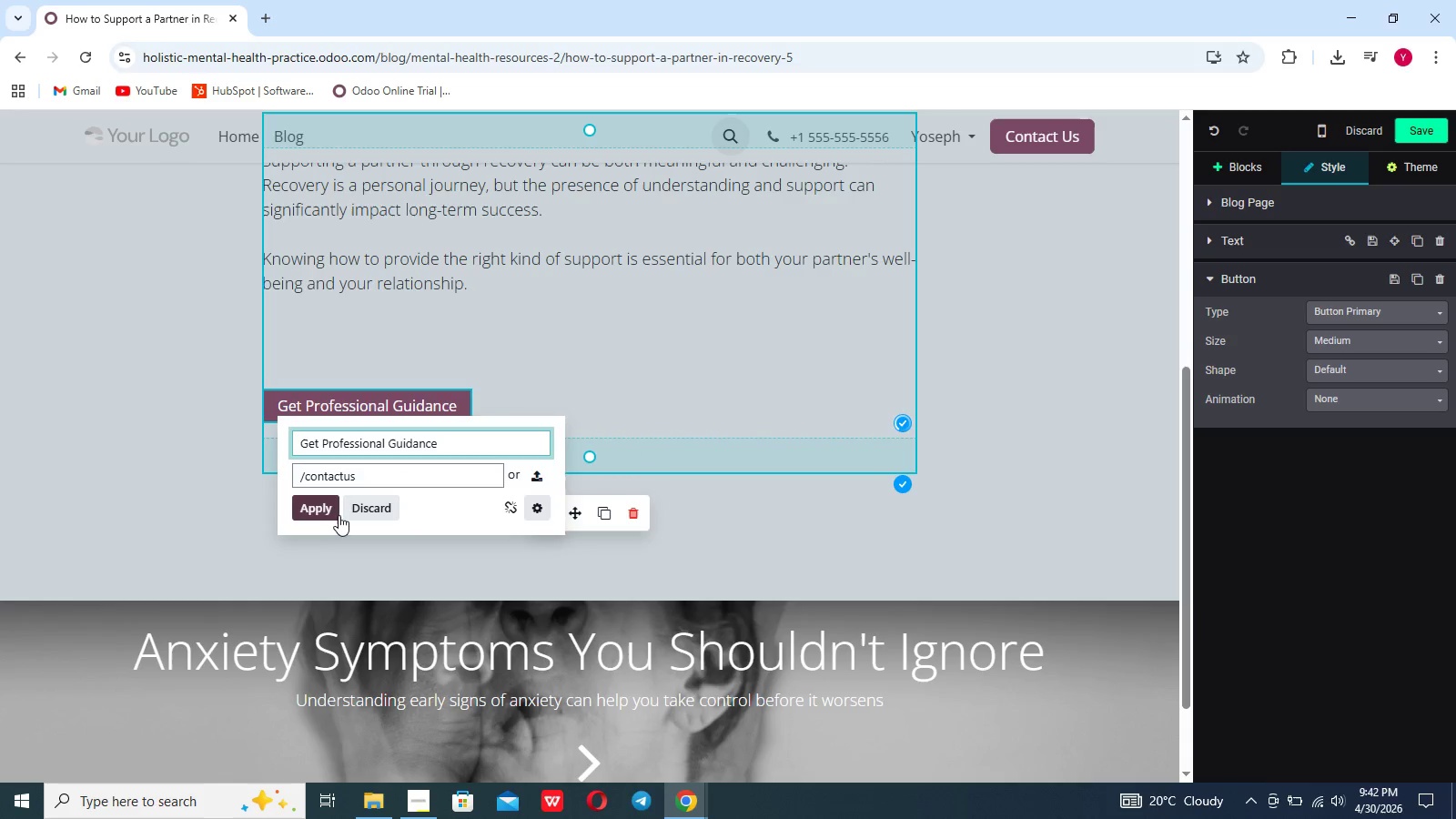 
left_click([324, 521])
 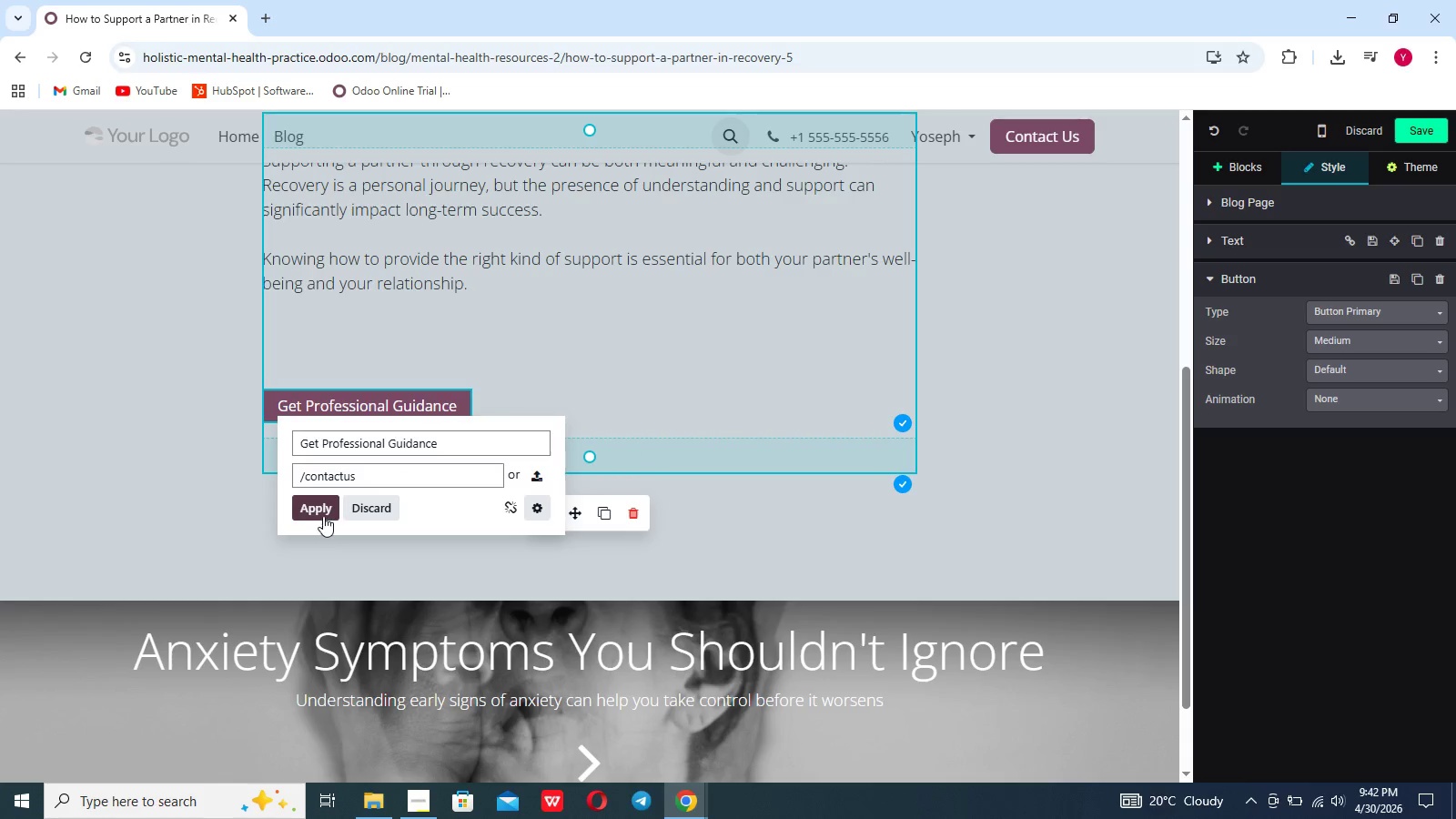 
left_click([321, 506])
 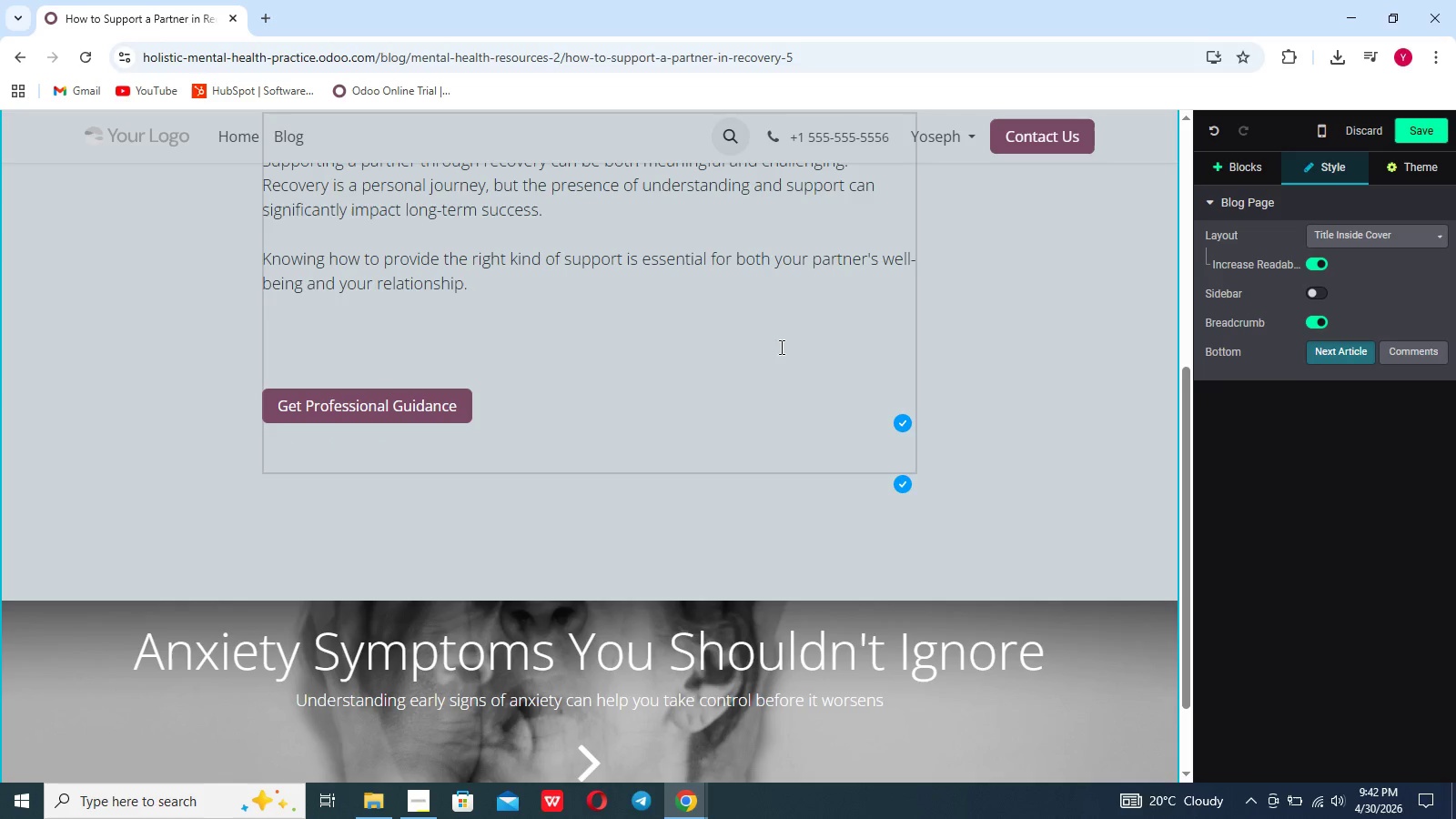 
wait(6.02)
 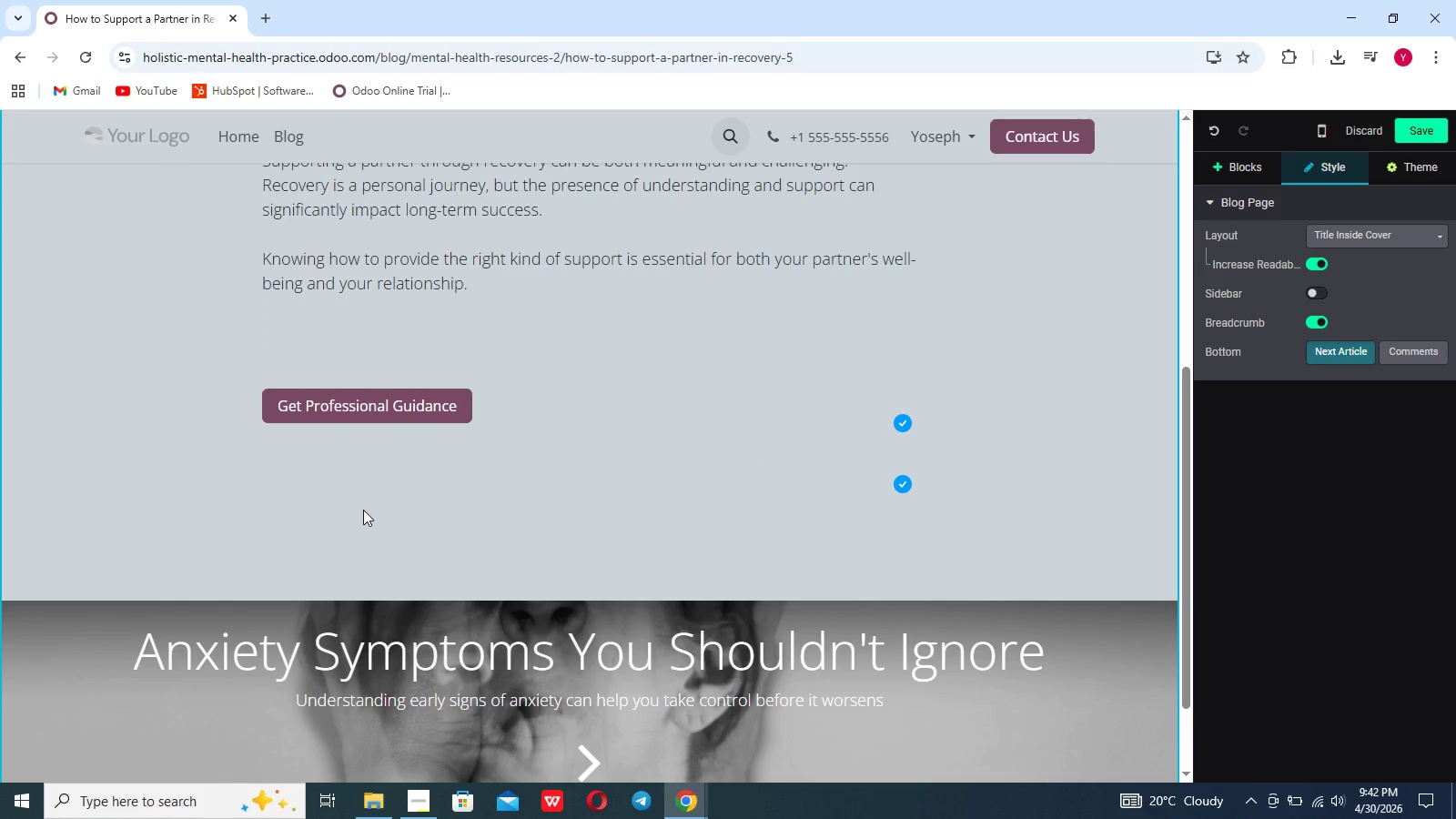 
left_click([1250, 164])
 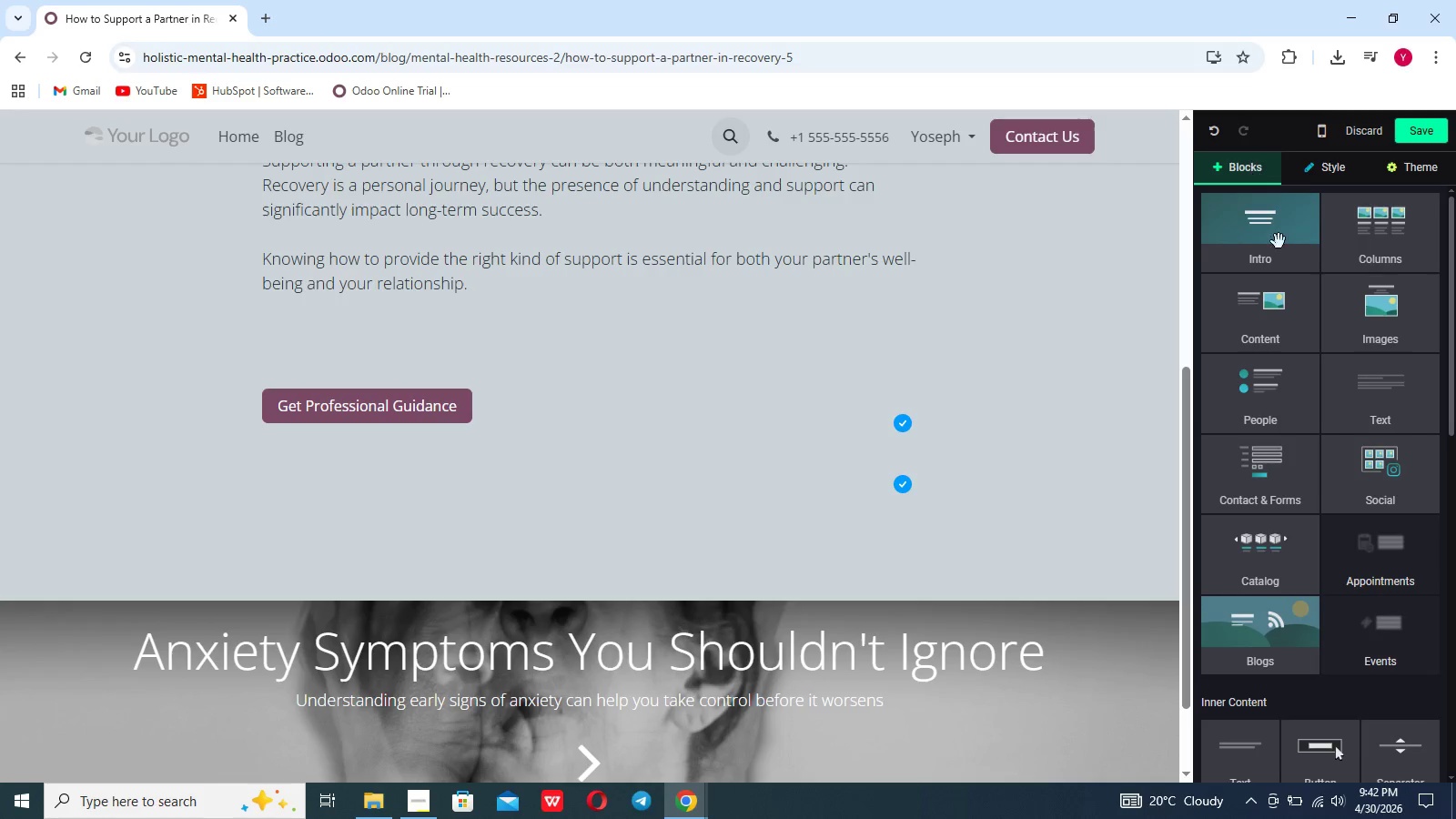 
mouse_move([1303, 296])
 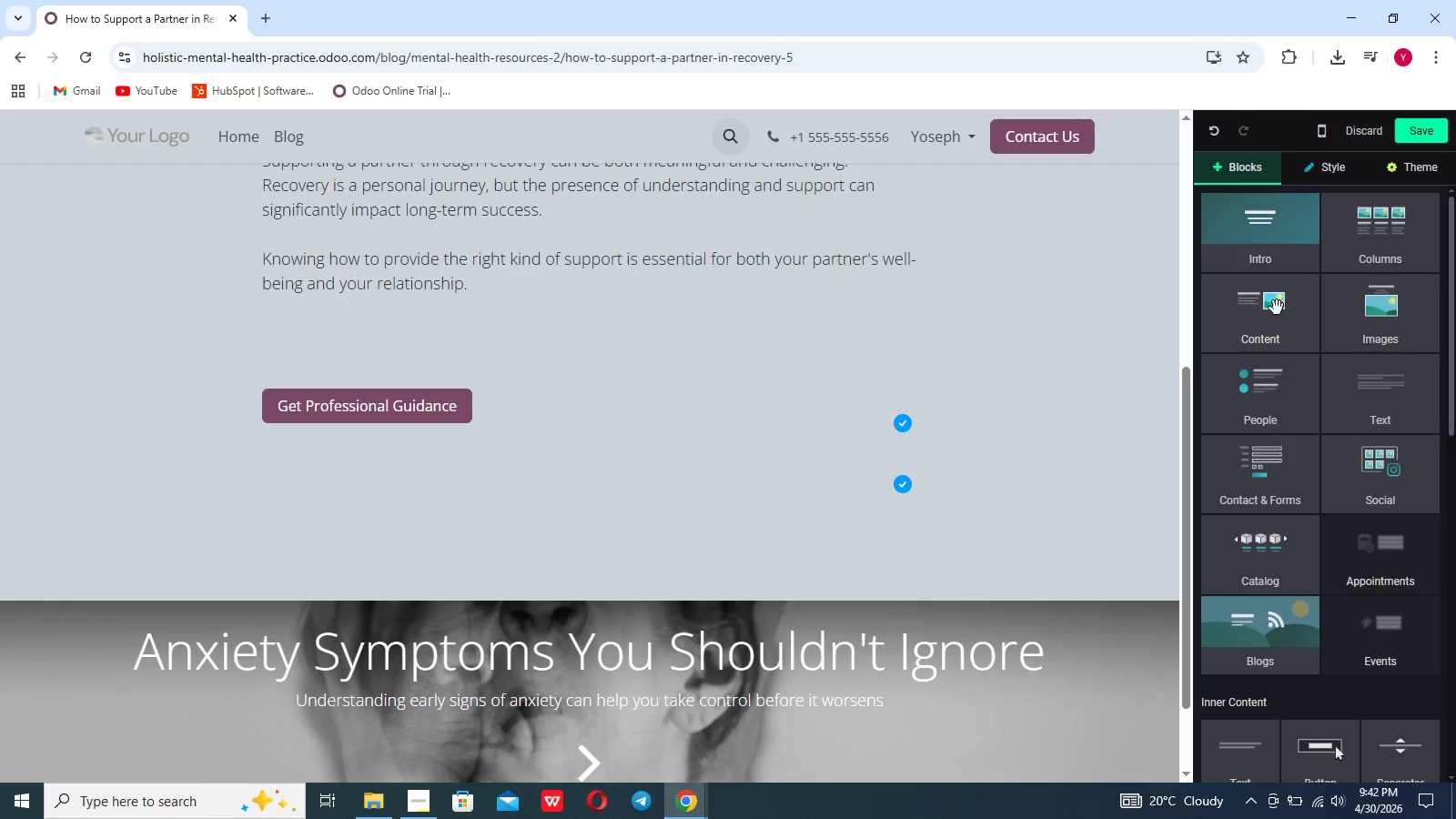 
mouse_move([1263, 310])
 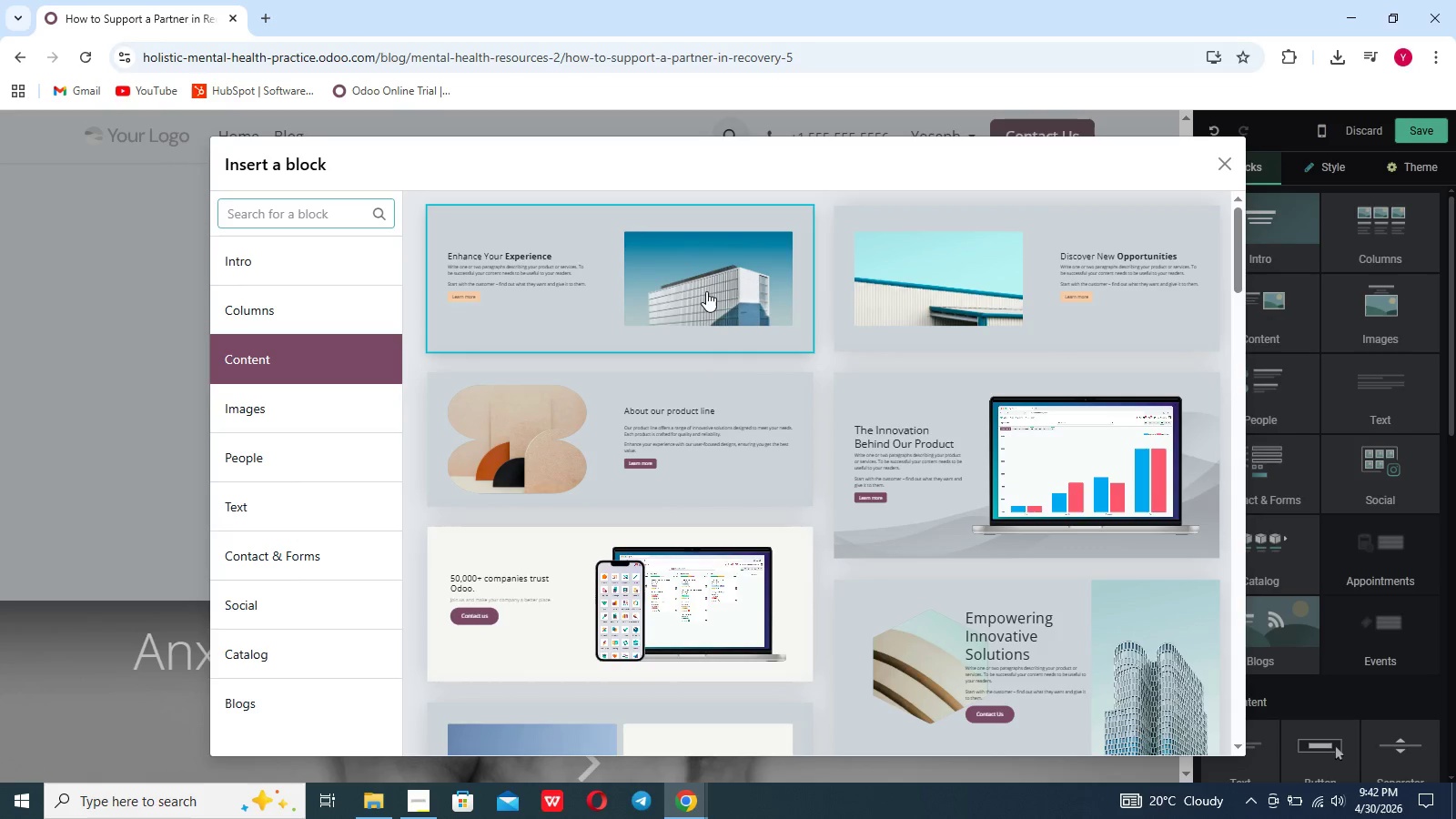 
left_click([959, 307])
 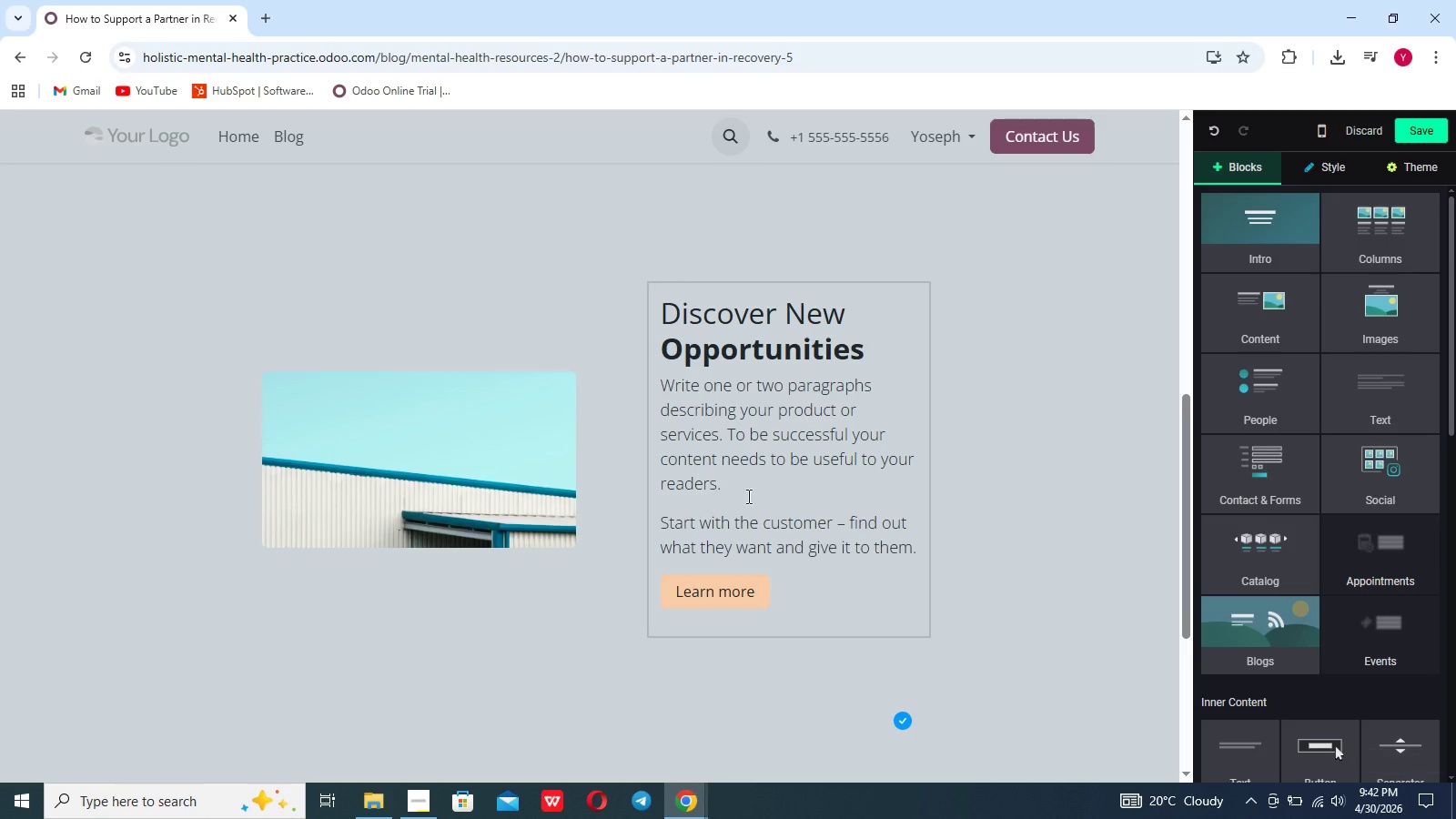 
left_click_drag(start_coordinate=[796, 578], to_coordinate=[681, 323])
 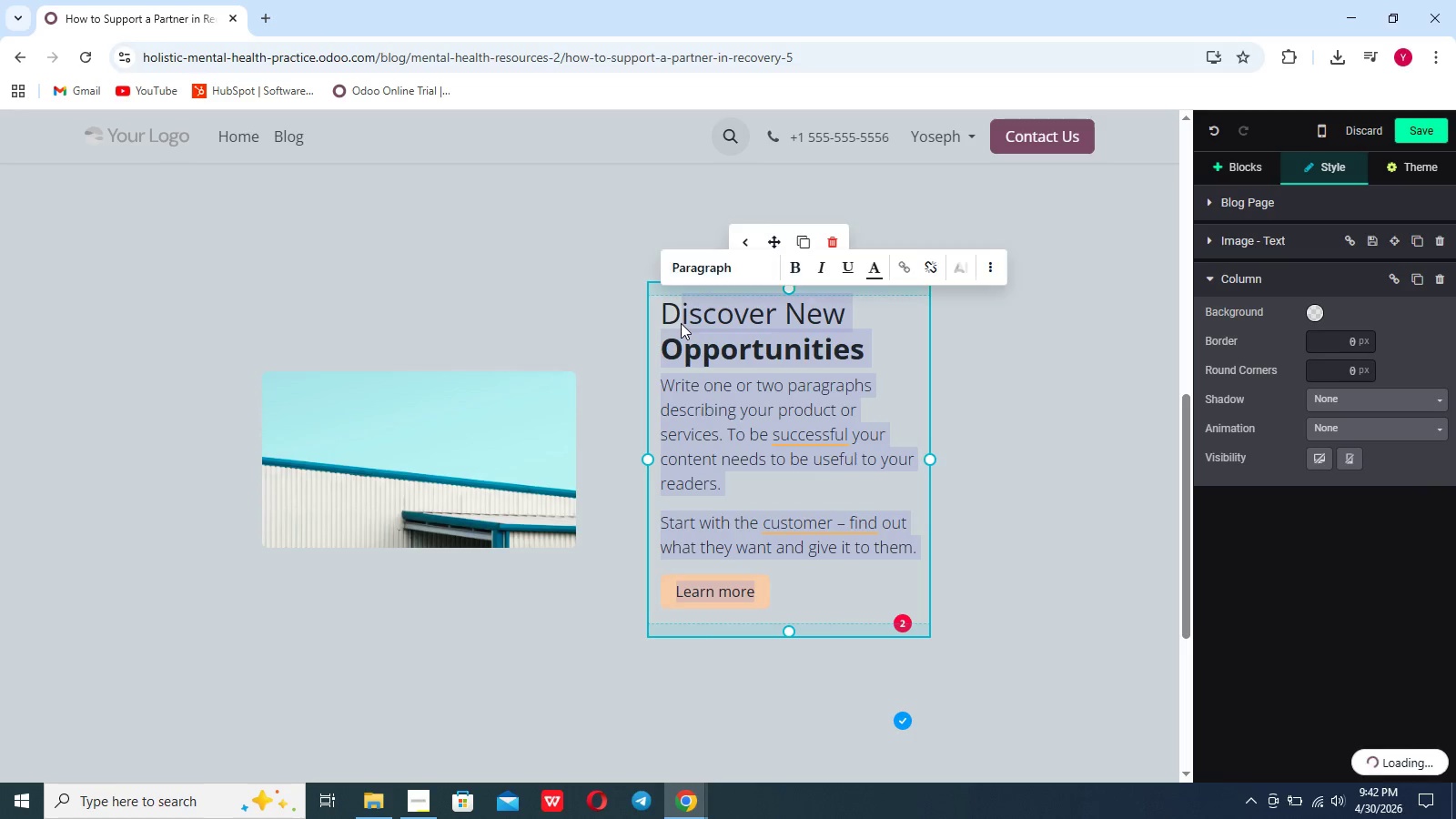 
key(Backspace)
 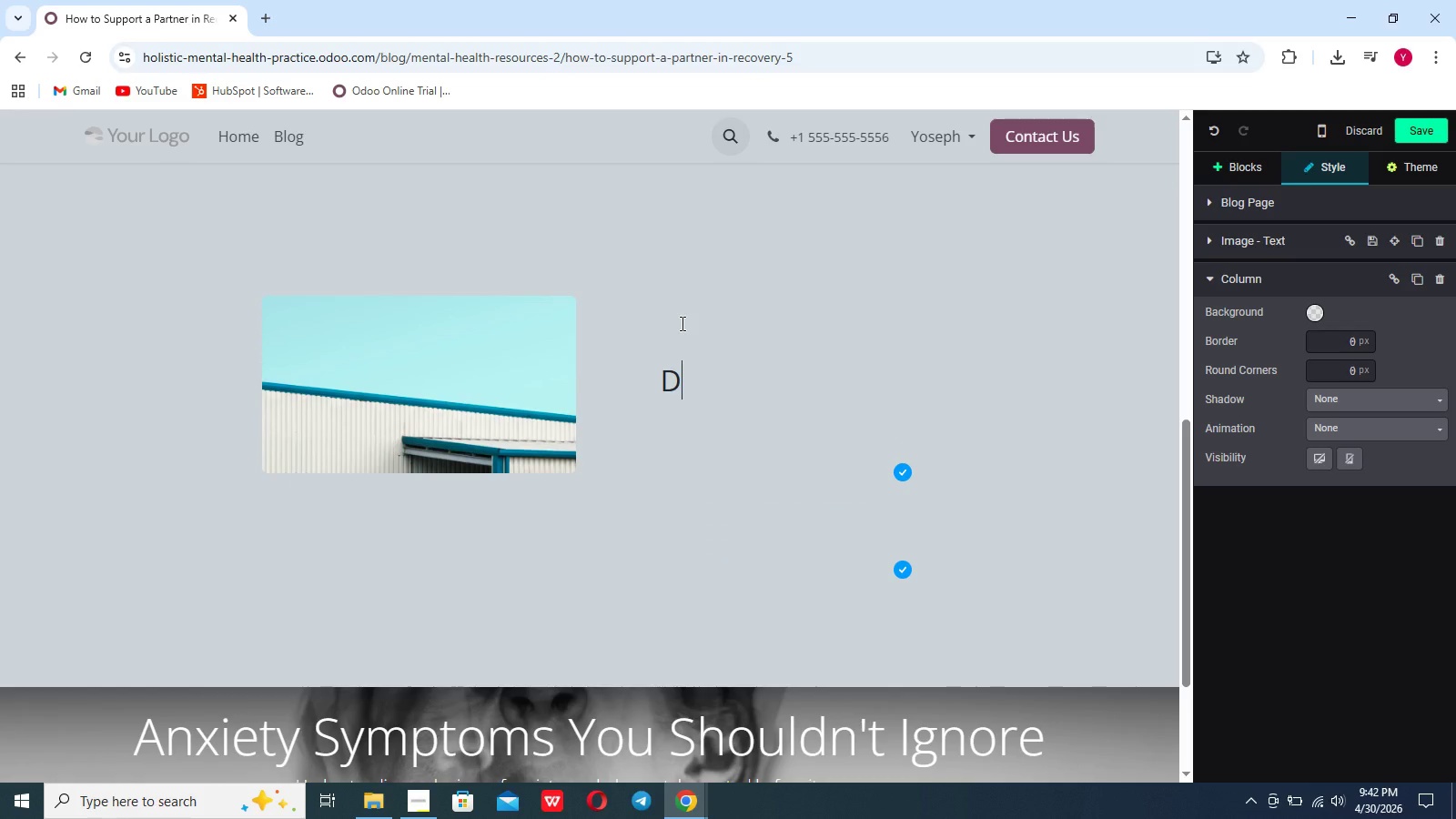 
wait(5.92)
 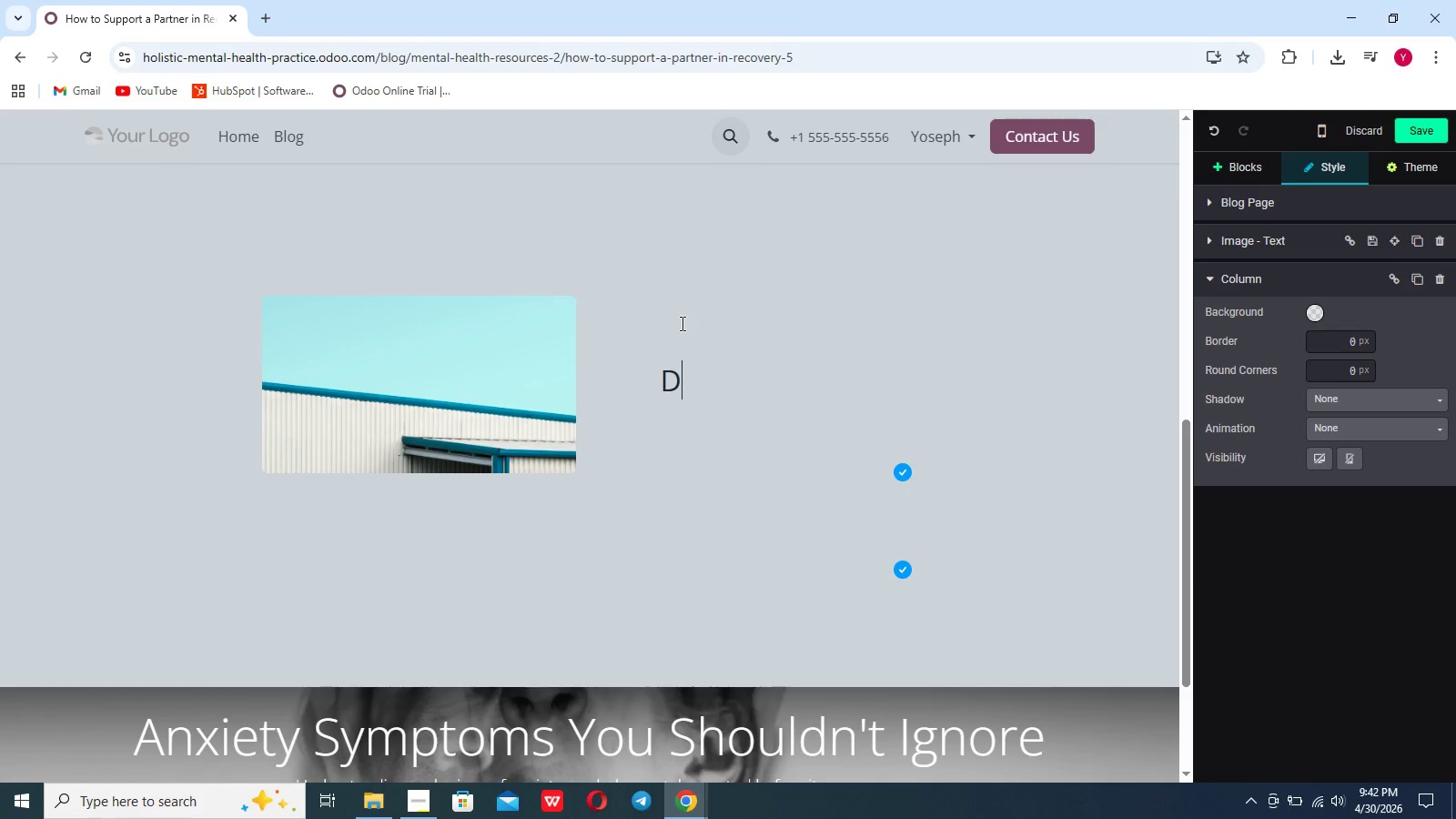 
key(Backspace)
type(Undew)
key(Backspace)
type(rstanding Recovery)
 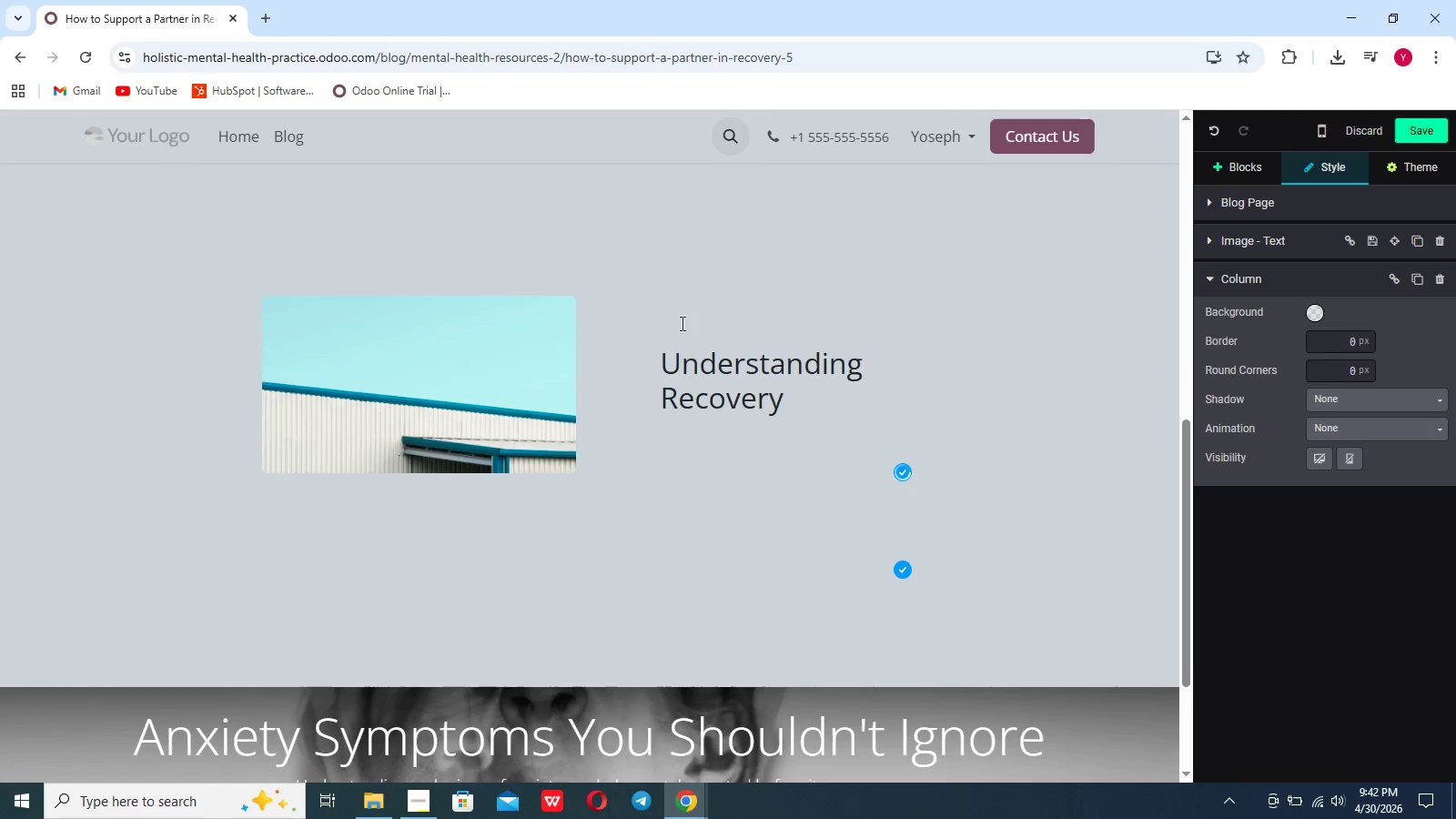 
key(Enter)
 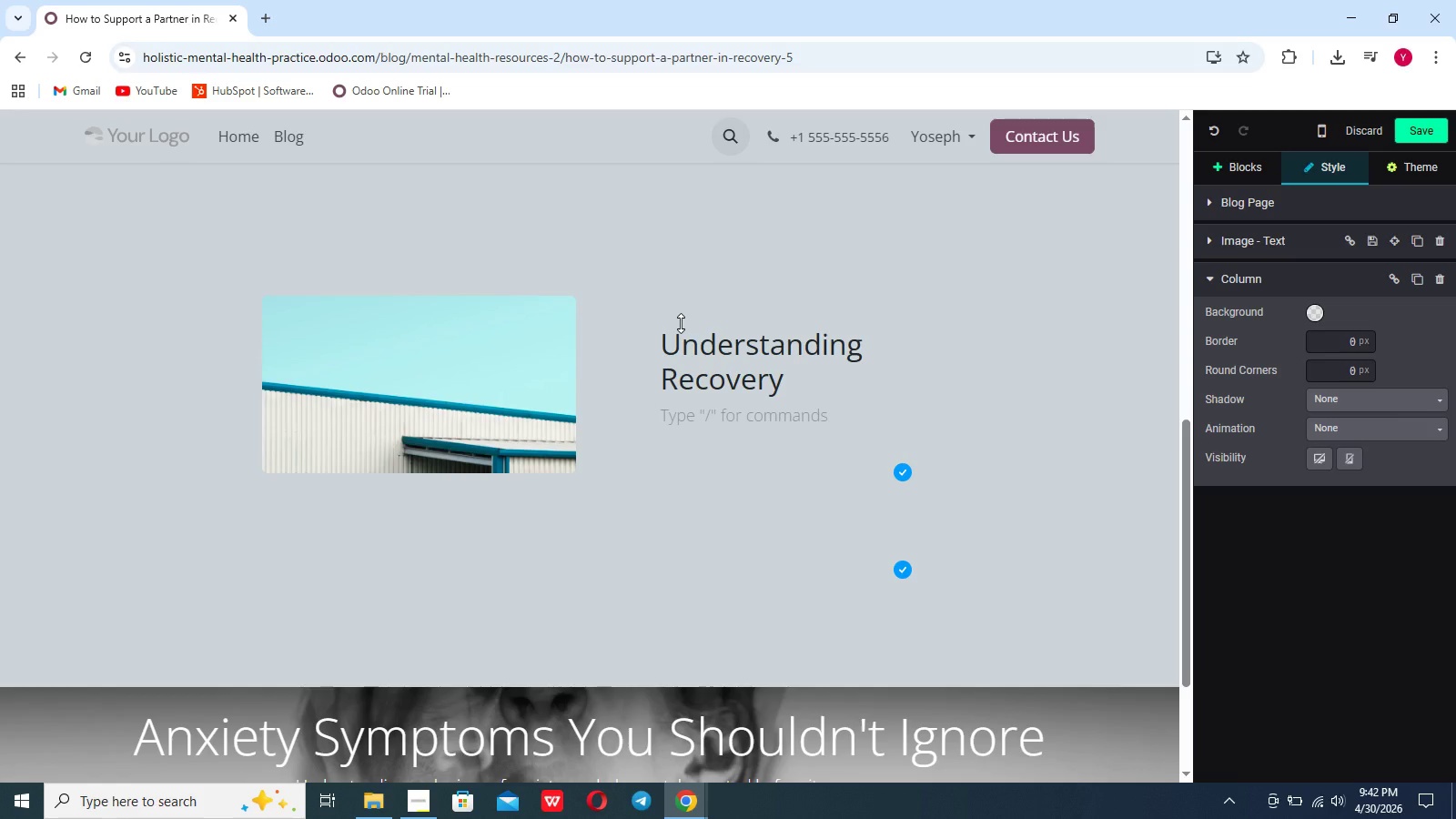 
type(Recovery isn't el)
key(Backspace)
key(Backspace)
type(linear process.There may be proge)
key(Backspace)
type(er)
key(Backspace)
key(Backspace)
type(ress.setback.)
key(Backspace)
type(,and emotional cj)
key(Backspace)
type(ha;;end)
key(Backspace)
key(Backspace)
key(Backspace)
key(Backspace)
key(Backspace)
type(llenge)
 